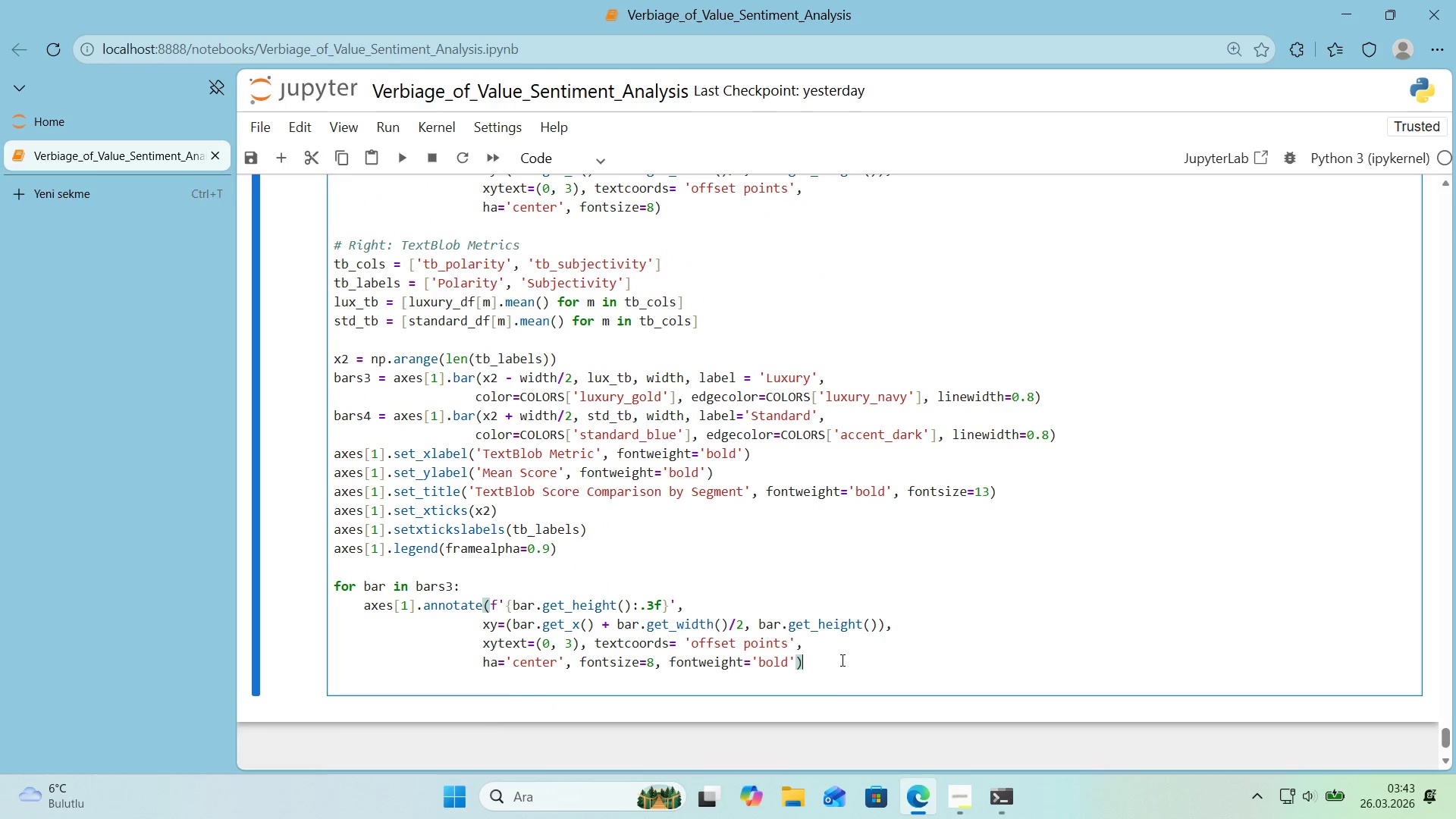 
key(Control+V)
 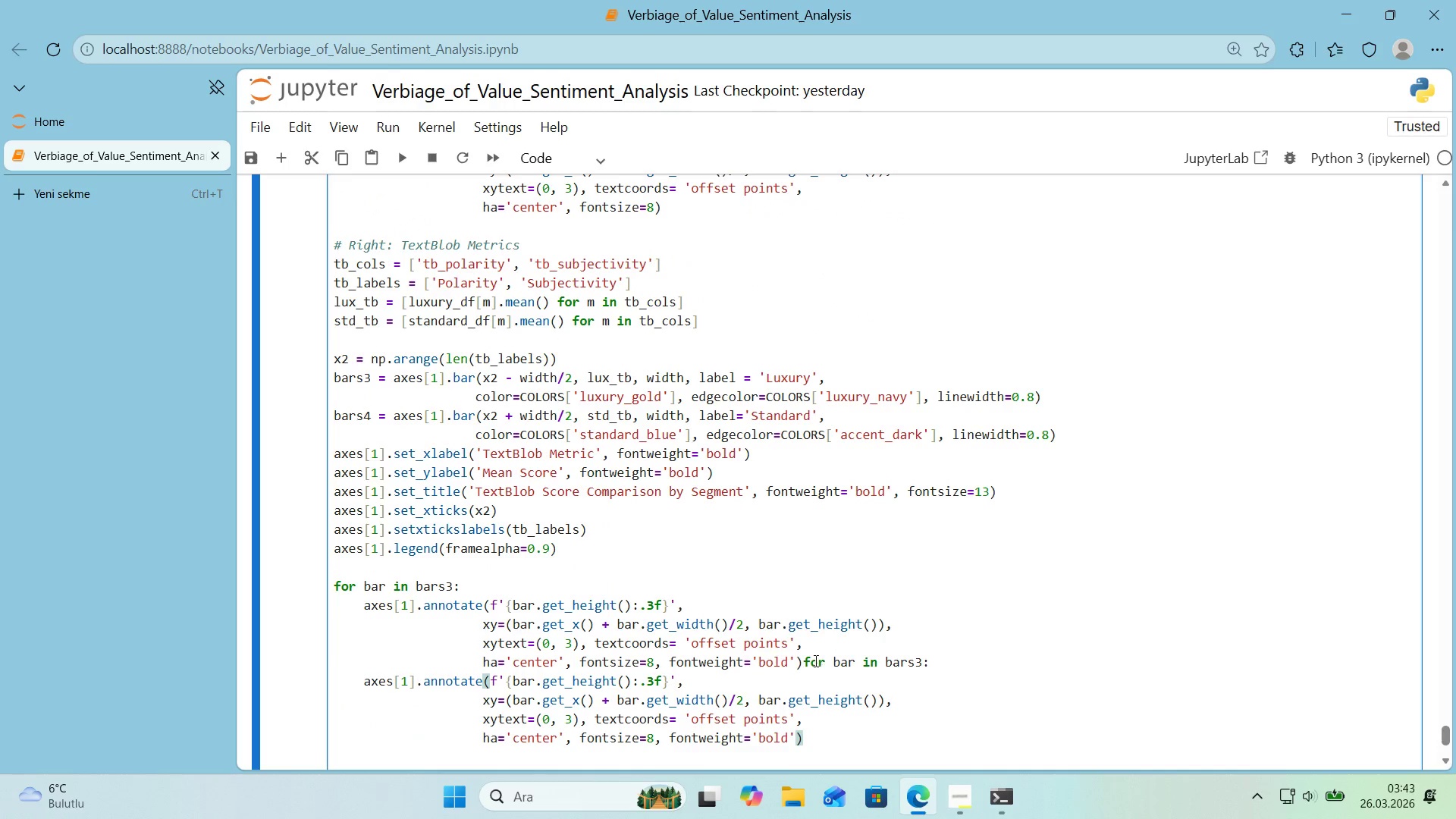 
left_click([802, 661])
 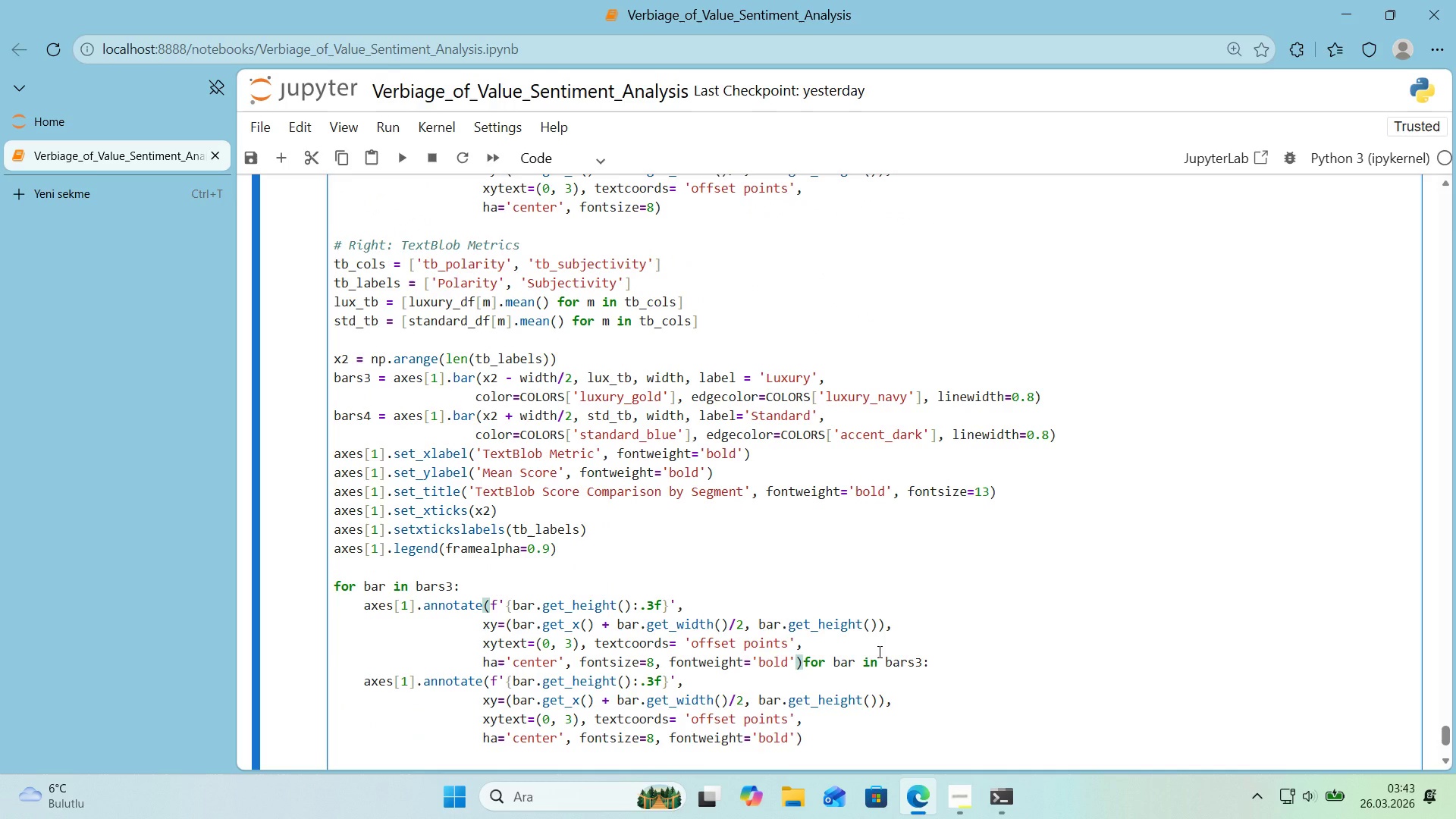 
key(Enter)
 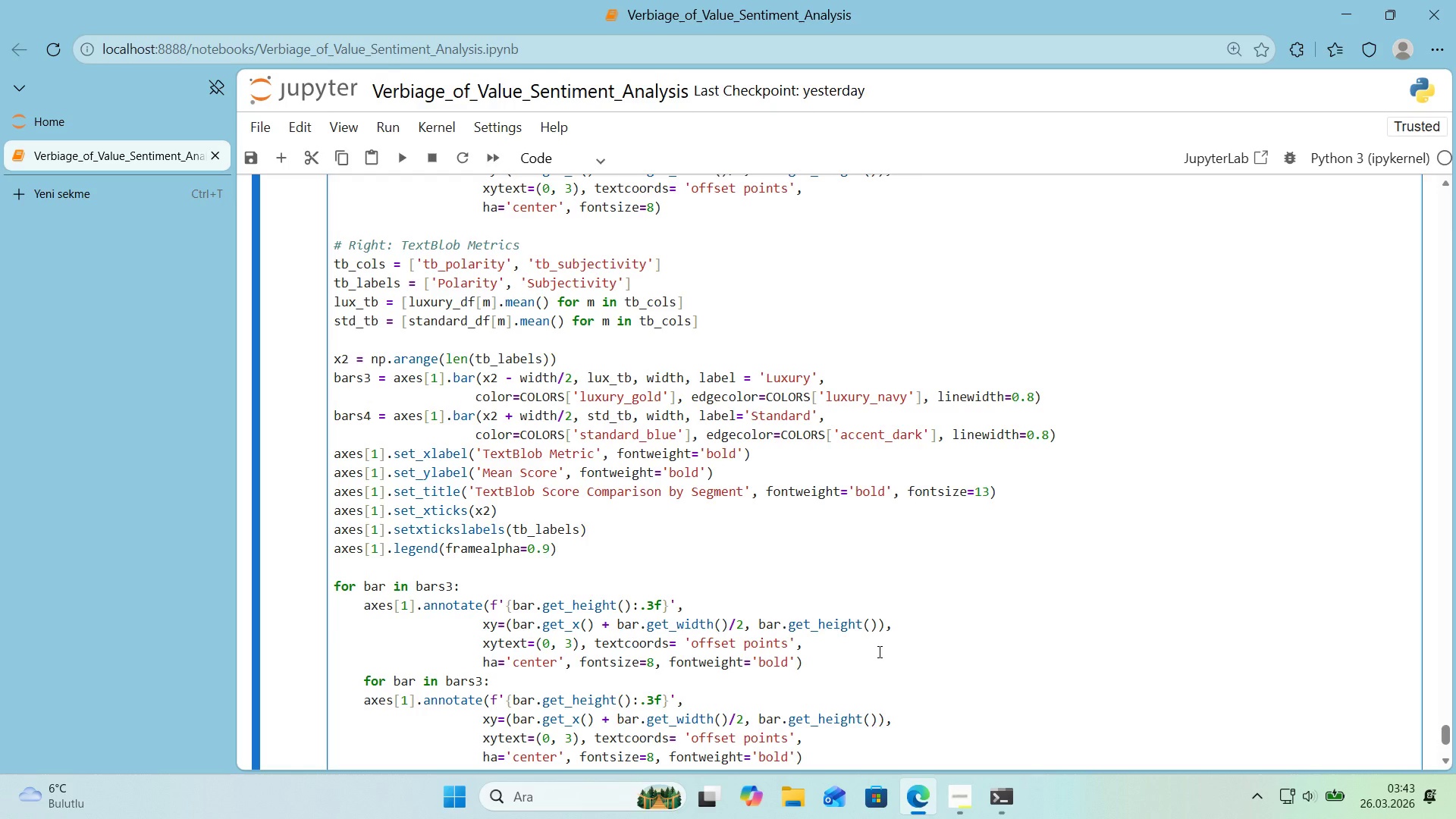 
scroll: coordinate [742, 616], scroll_direction: down, amount: 1.0
 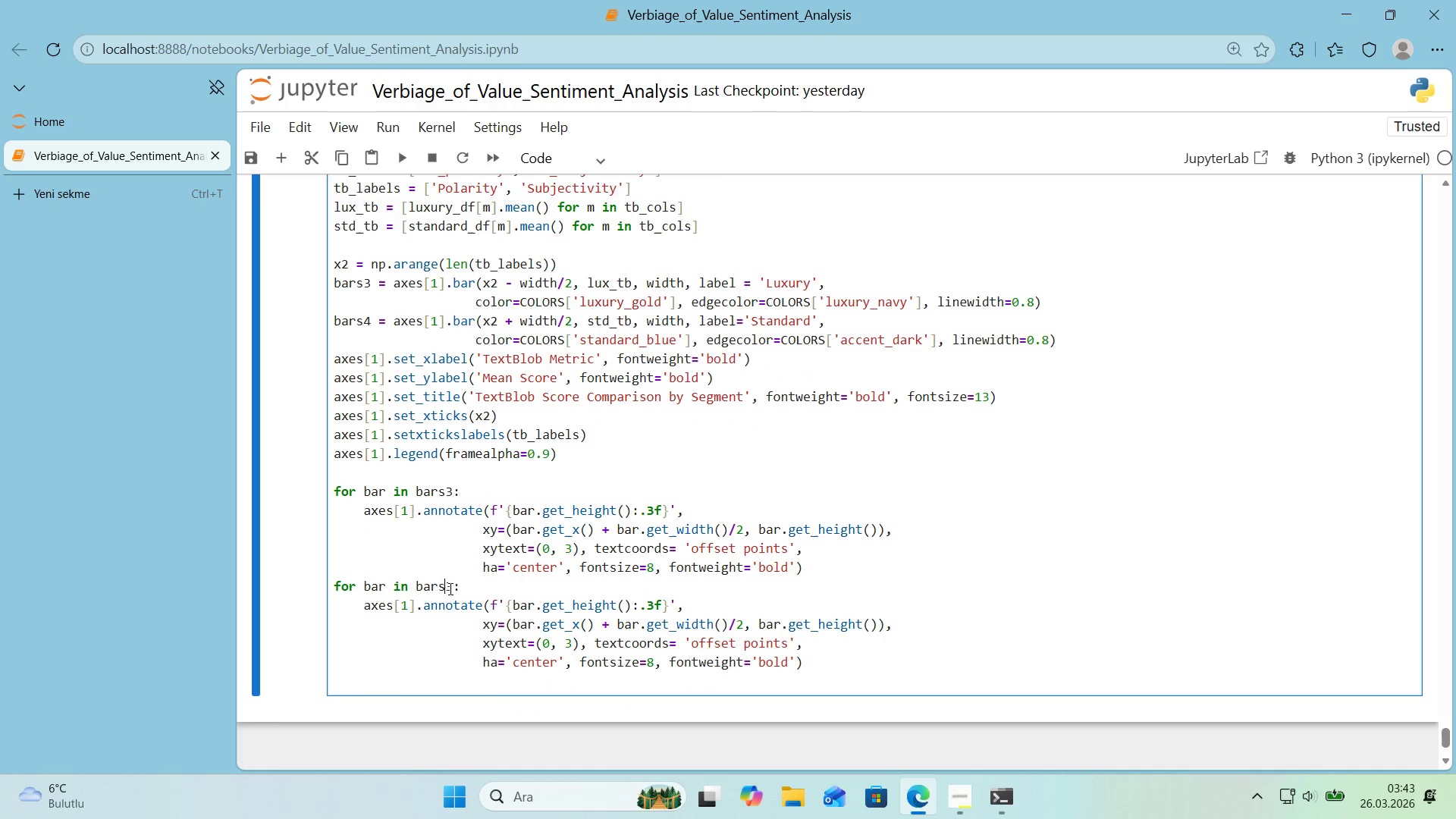 
key(Backspace)
 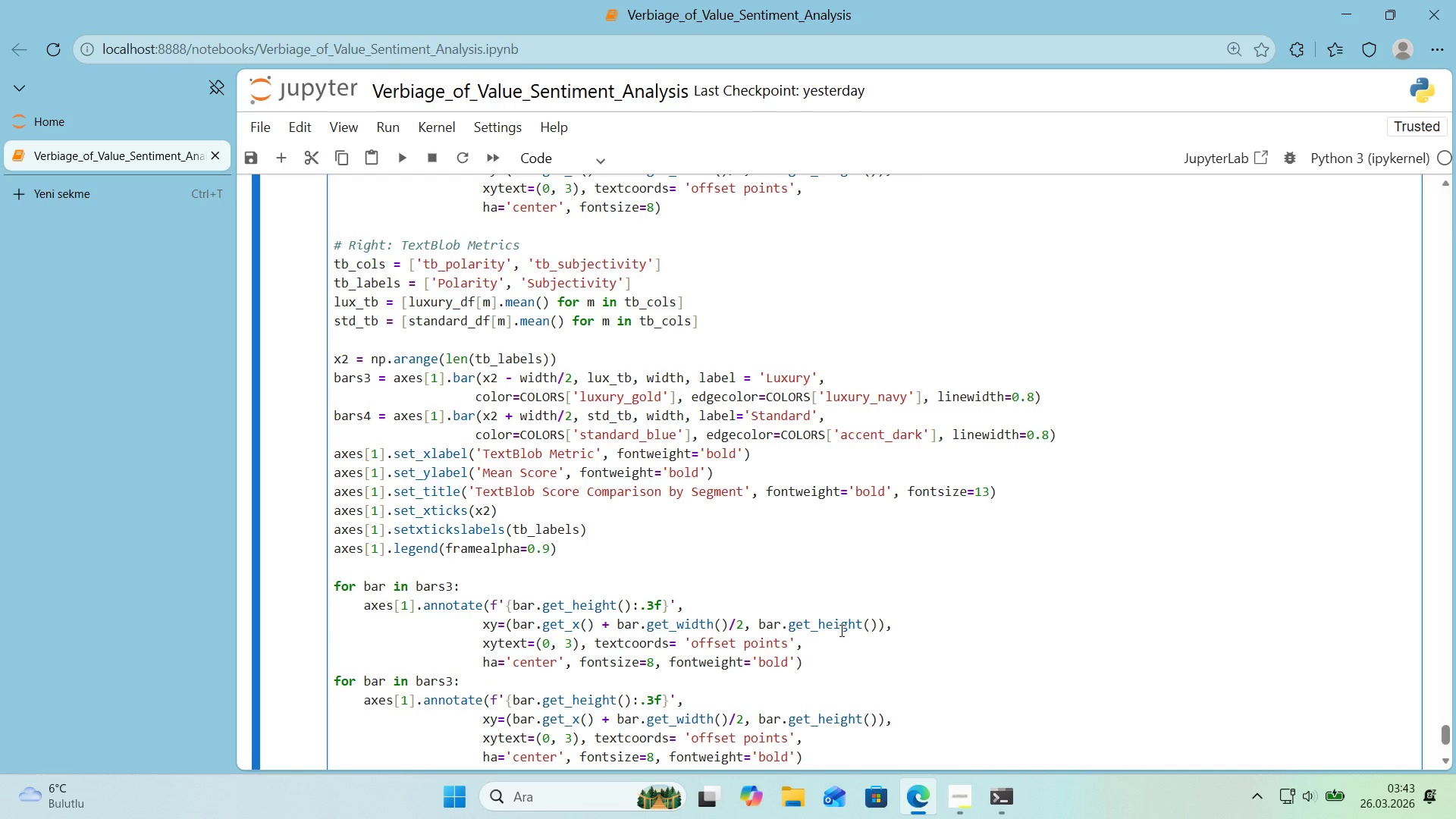 
key(4)
 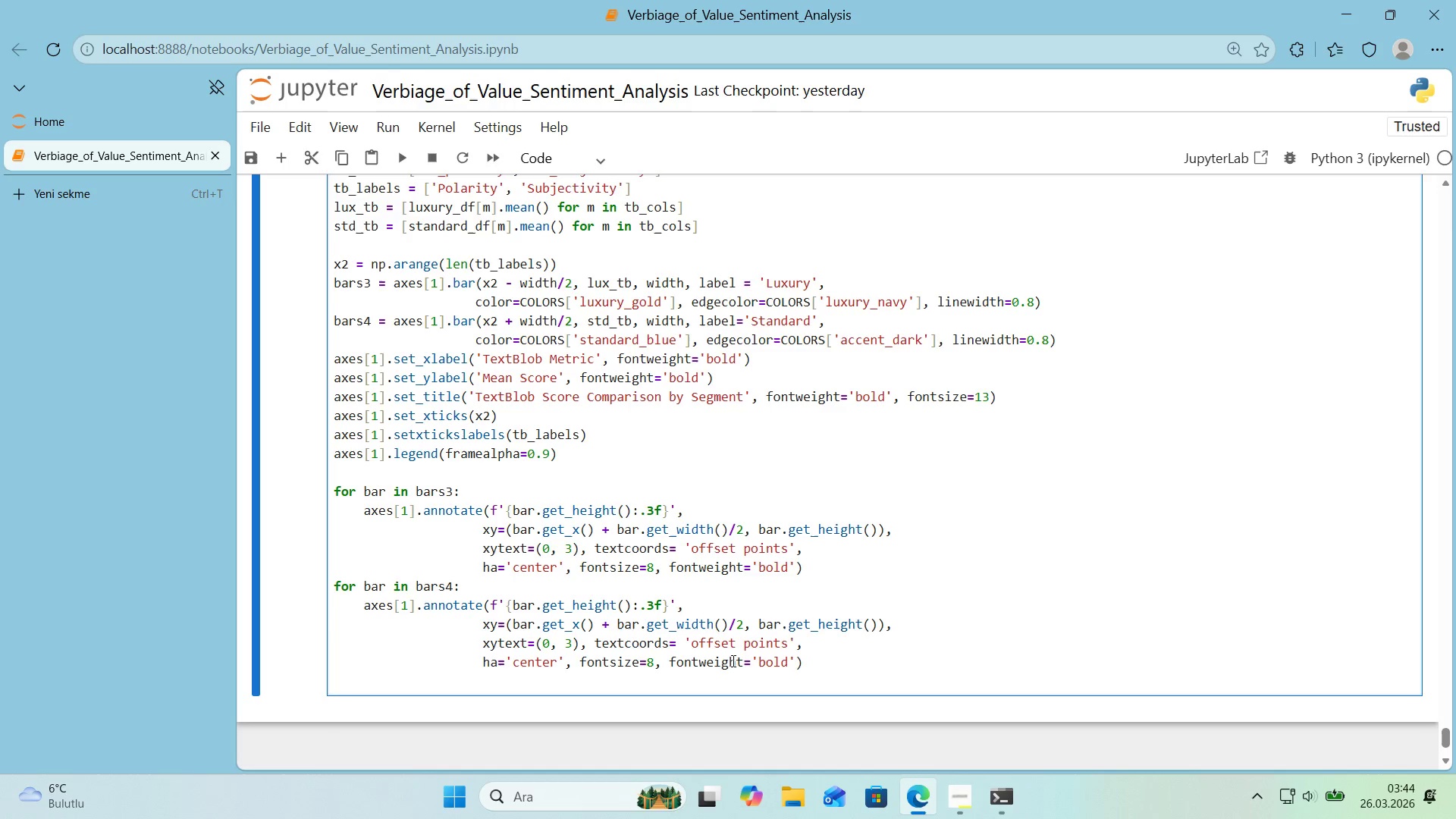 
wait(22.78)
 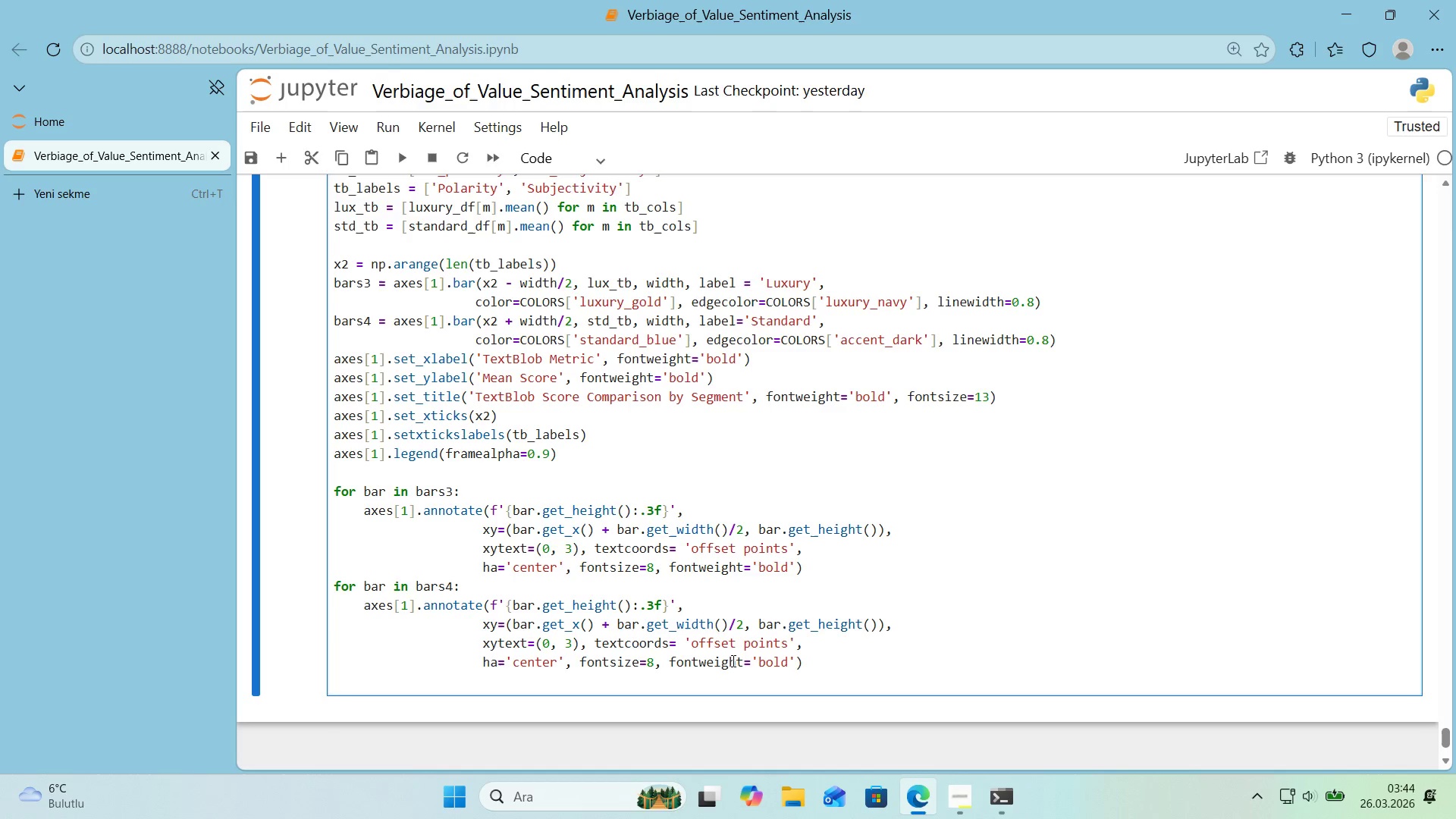 
left_click_drag(start_coordinate=[795, 664], to_coordinate=[657, 670])
 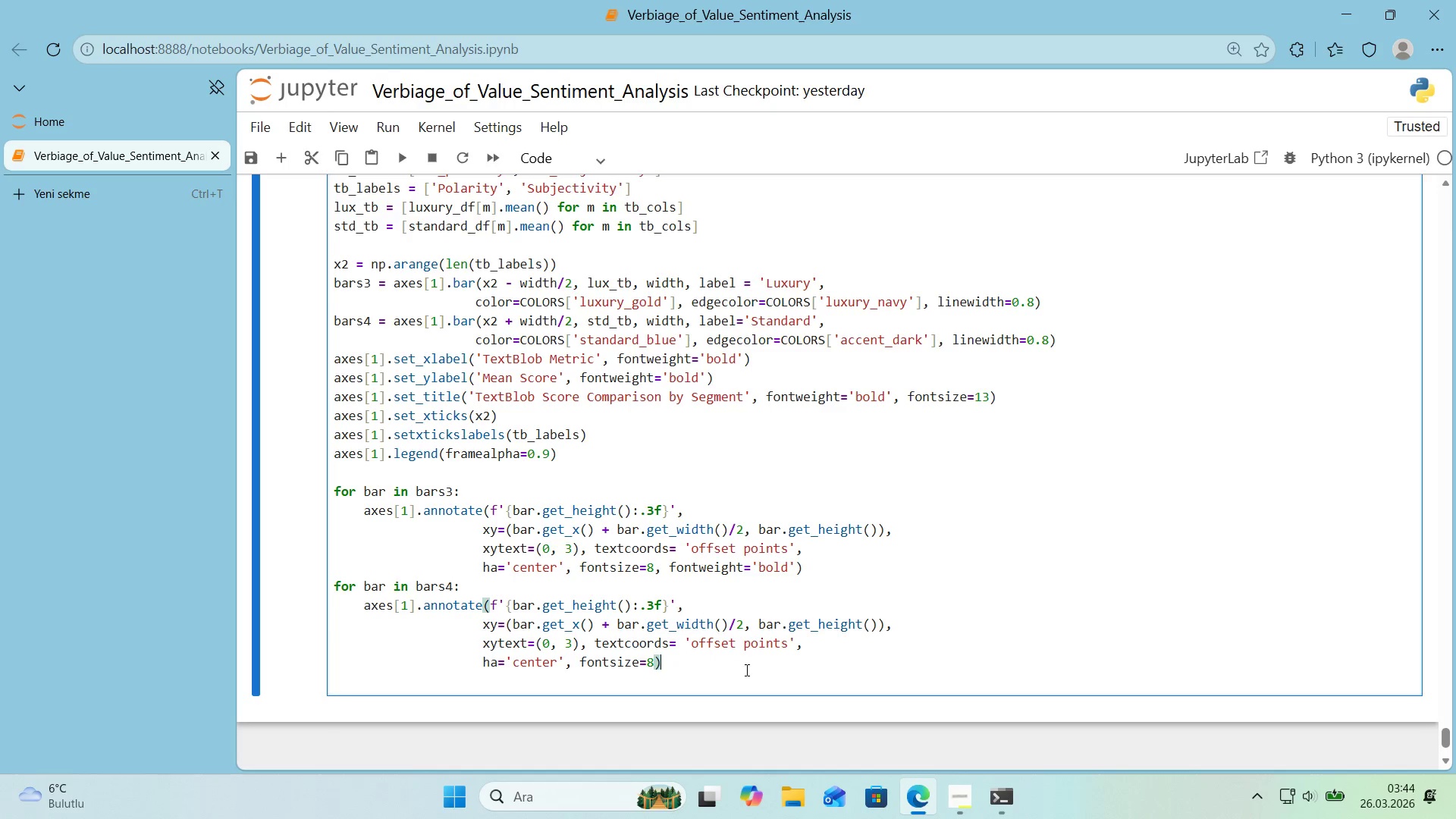 
key(Control+ControlLeft)
 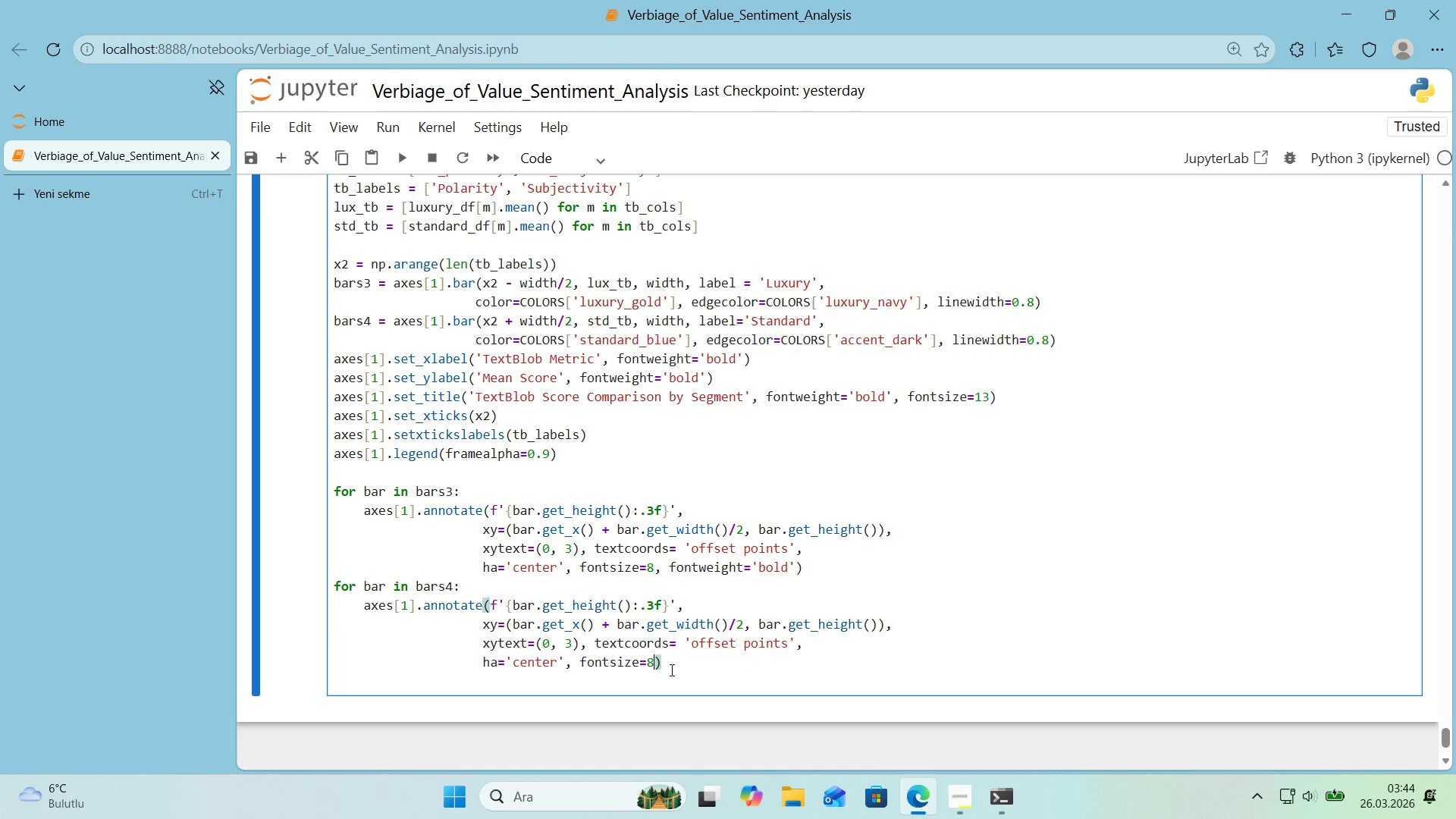 
key(Control+X)
 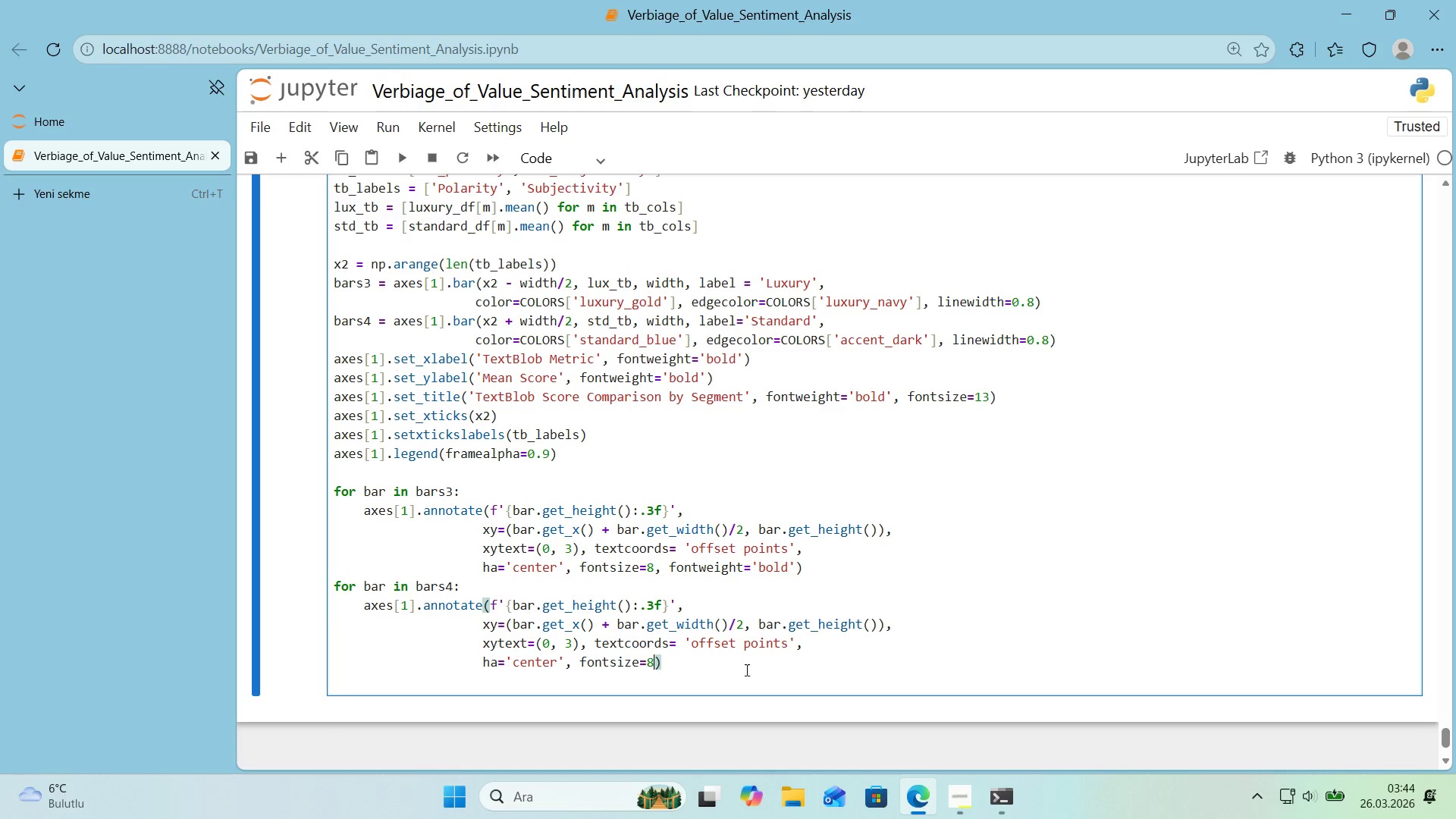 
left_click([745, 670])
 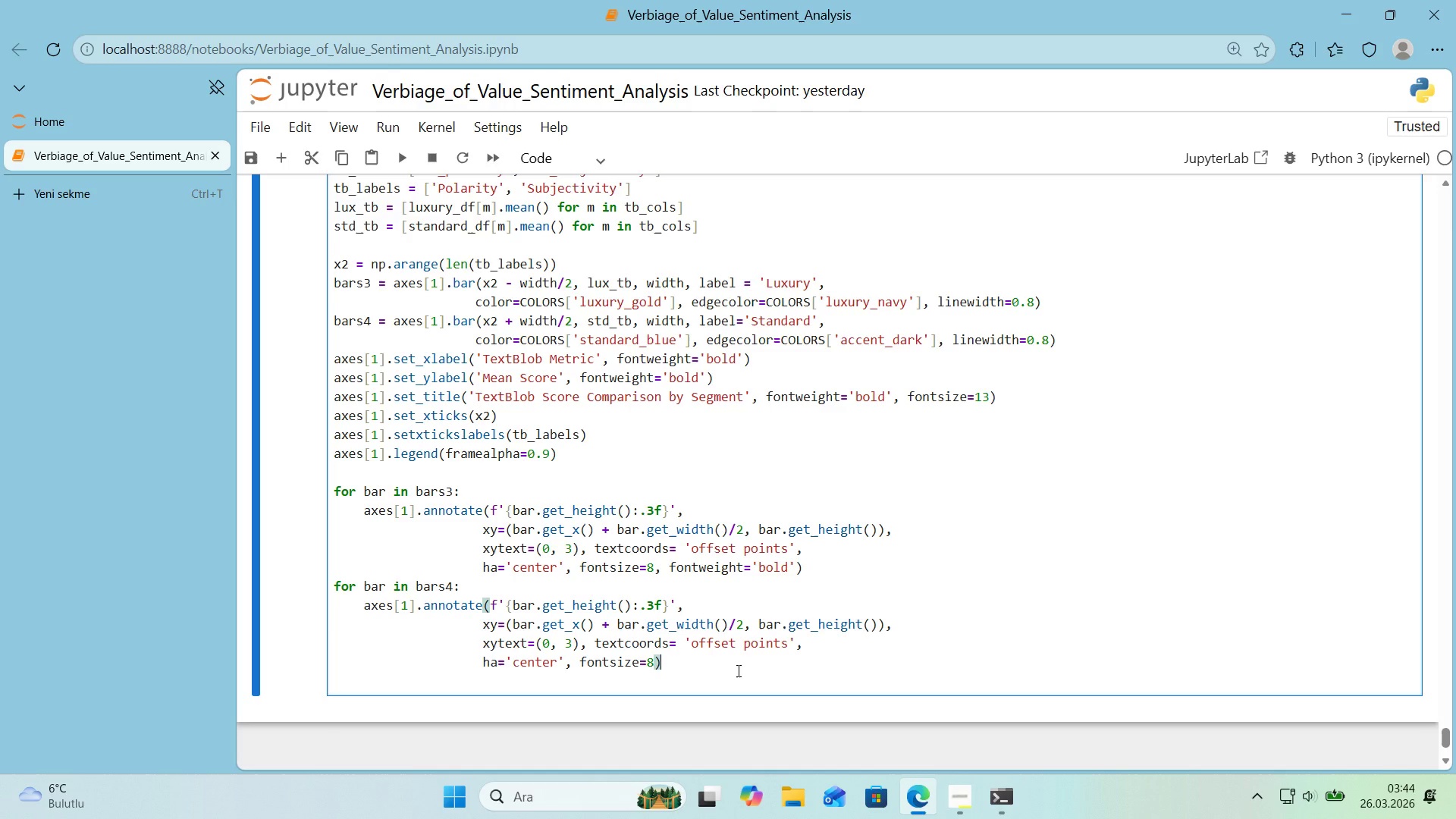 
wait(10.03)
 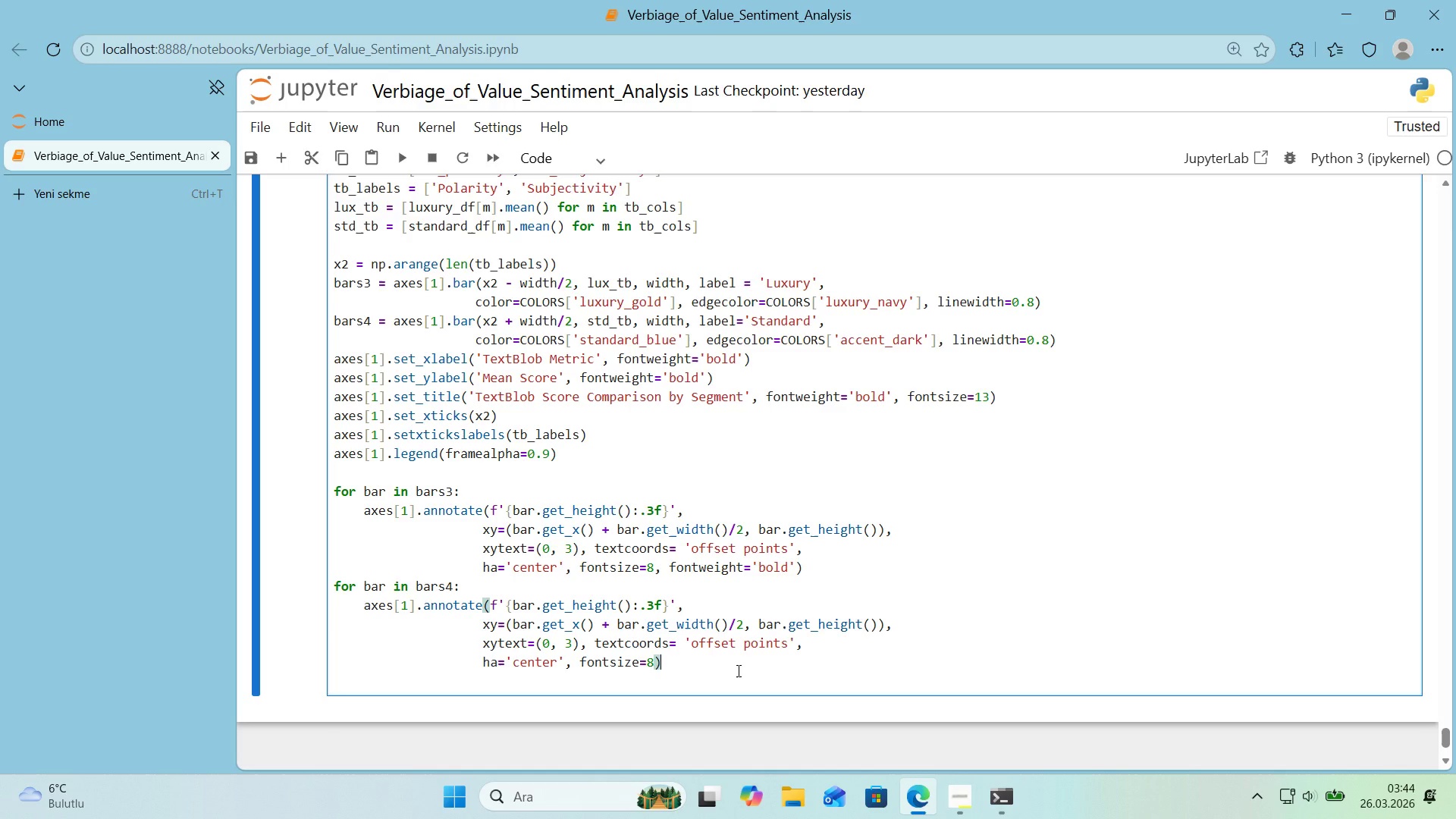 
key(Enter)
 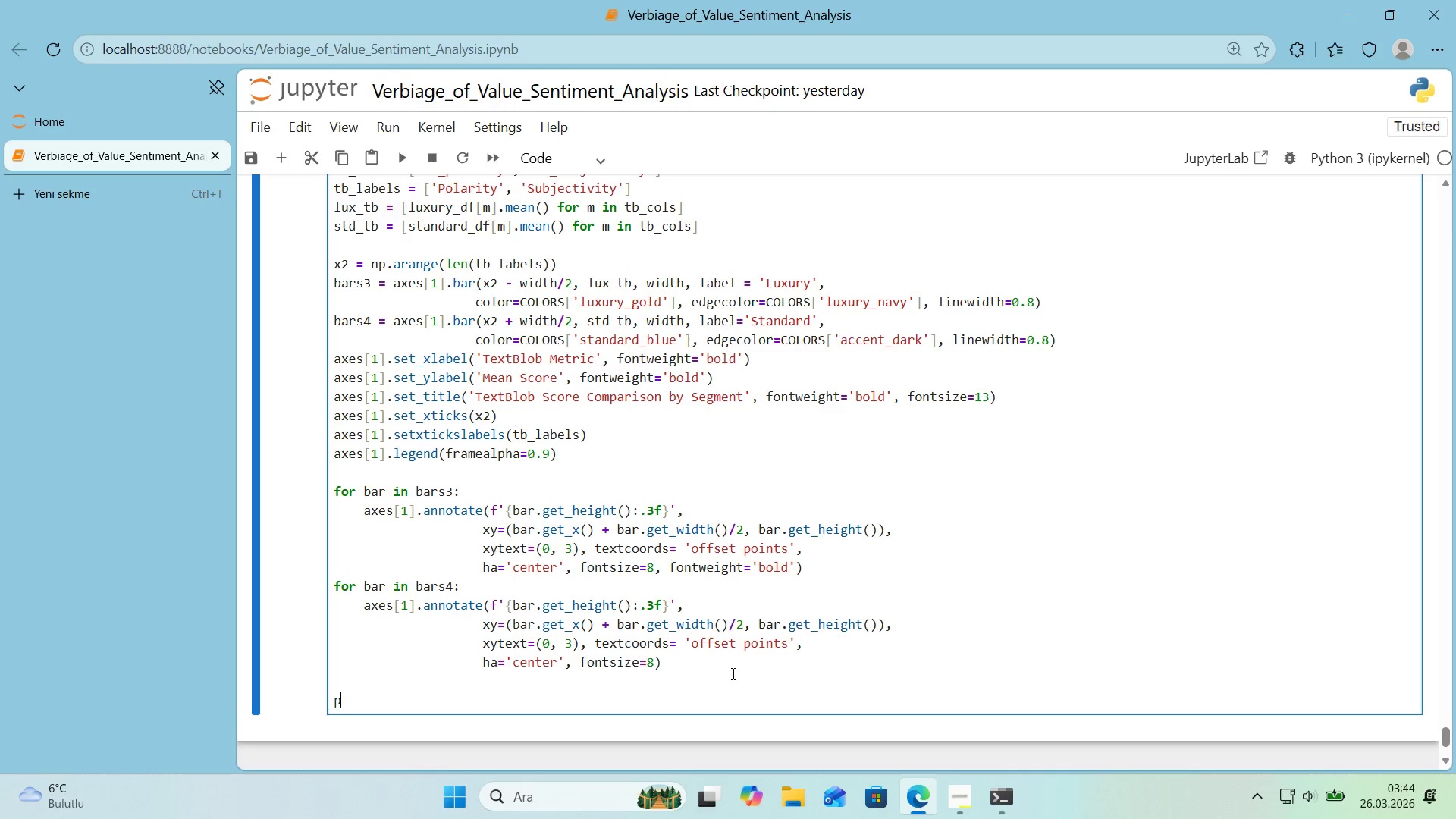 
type(plt.t'ght_layoutt)
key(Backspace)
type(*()
 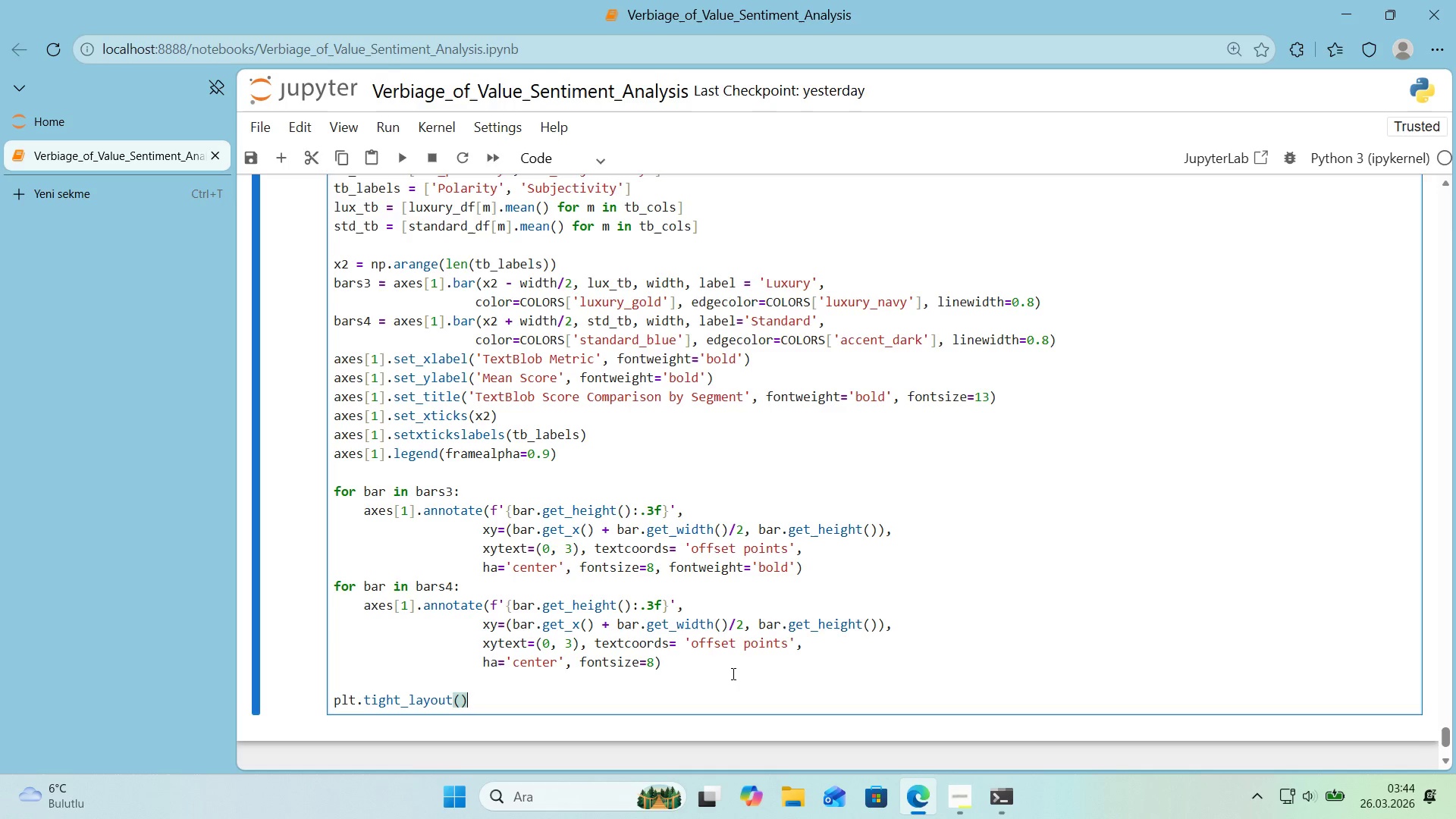 
key(Enter)
 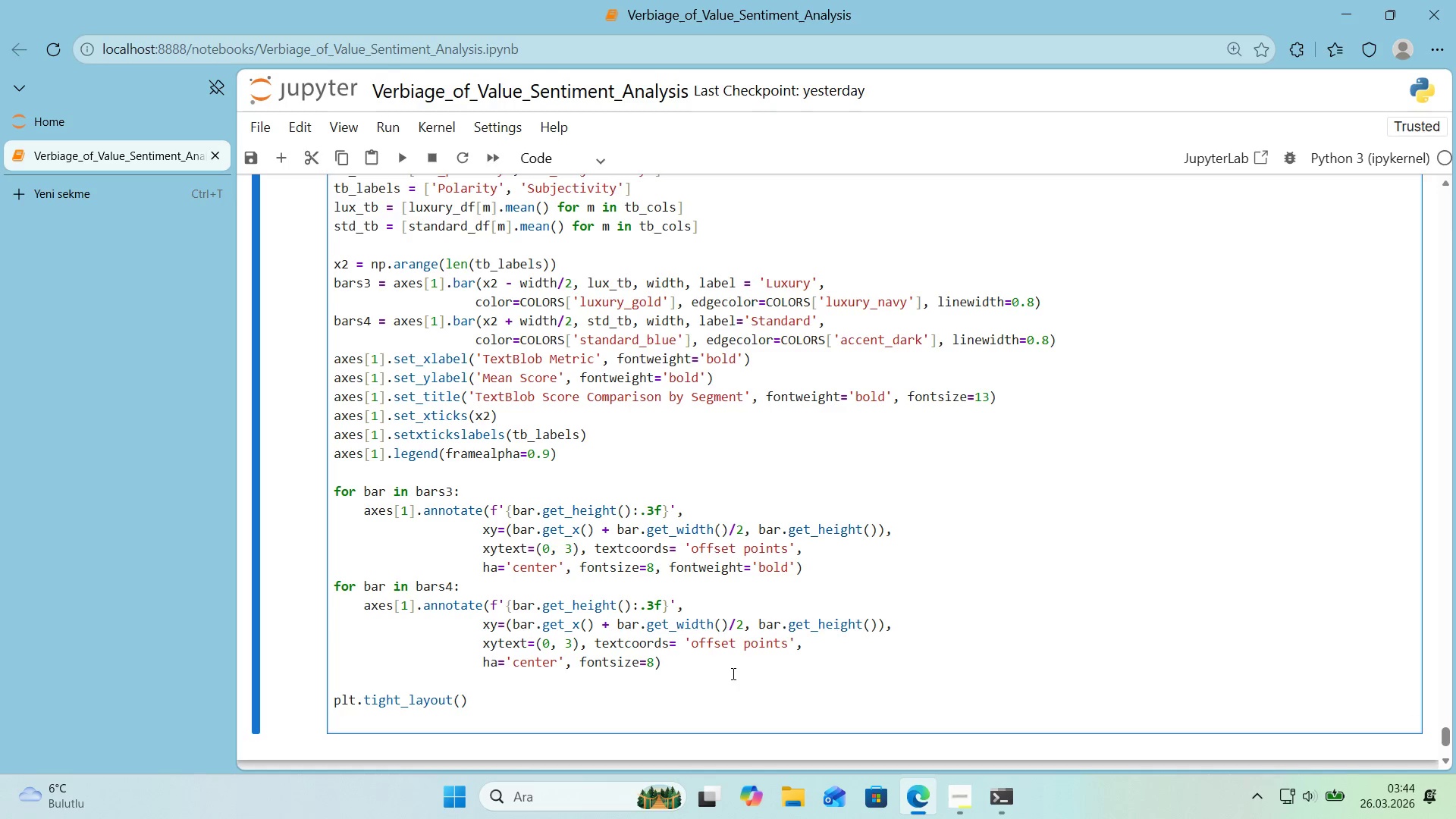 
type(plt.savef'g*()
 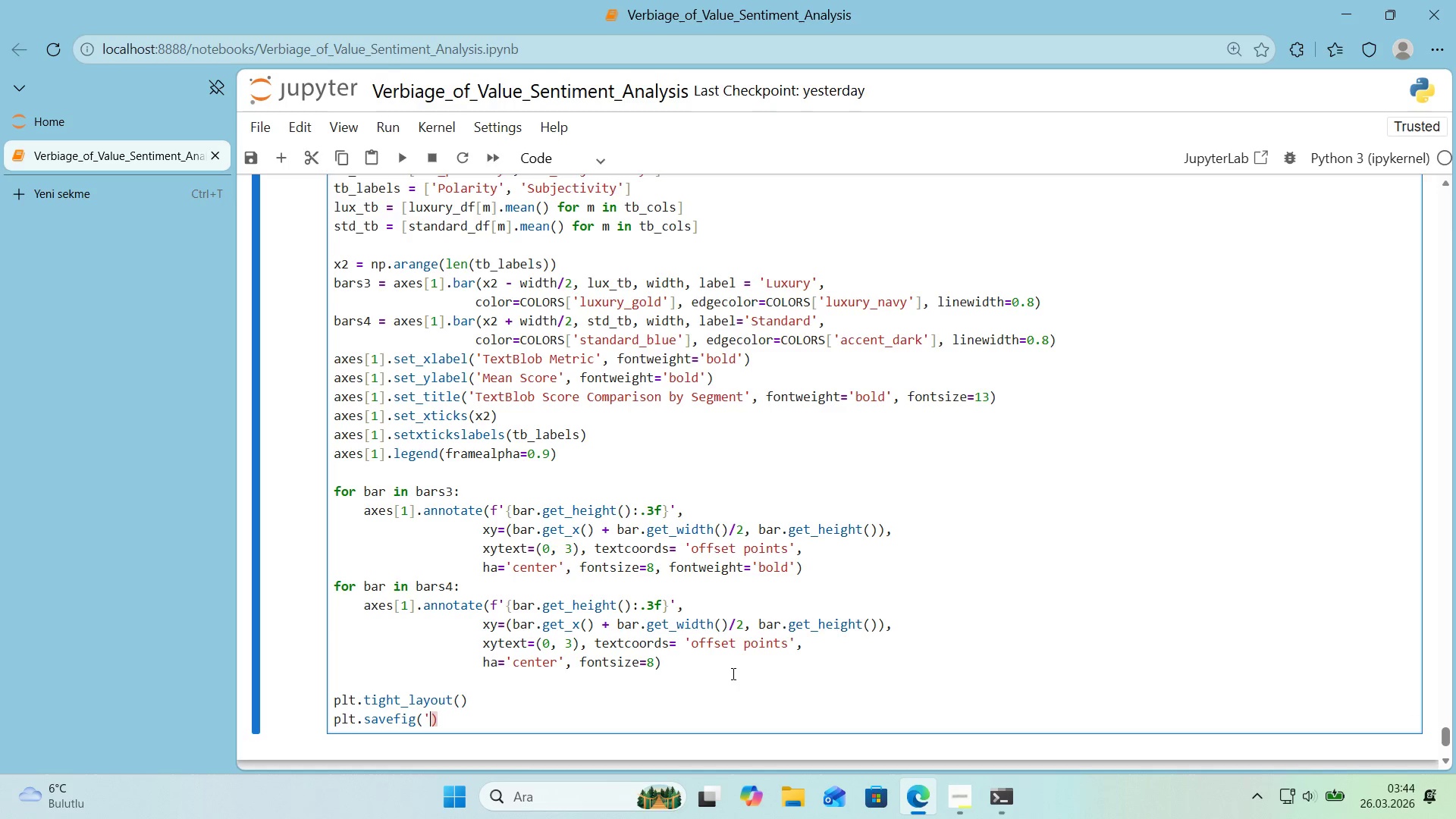 
 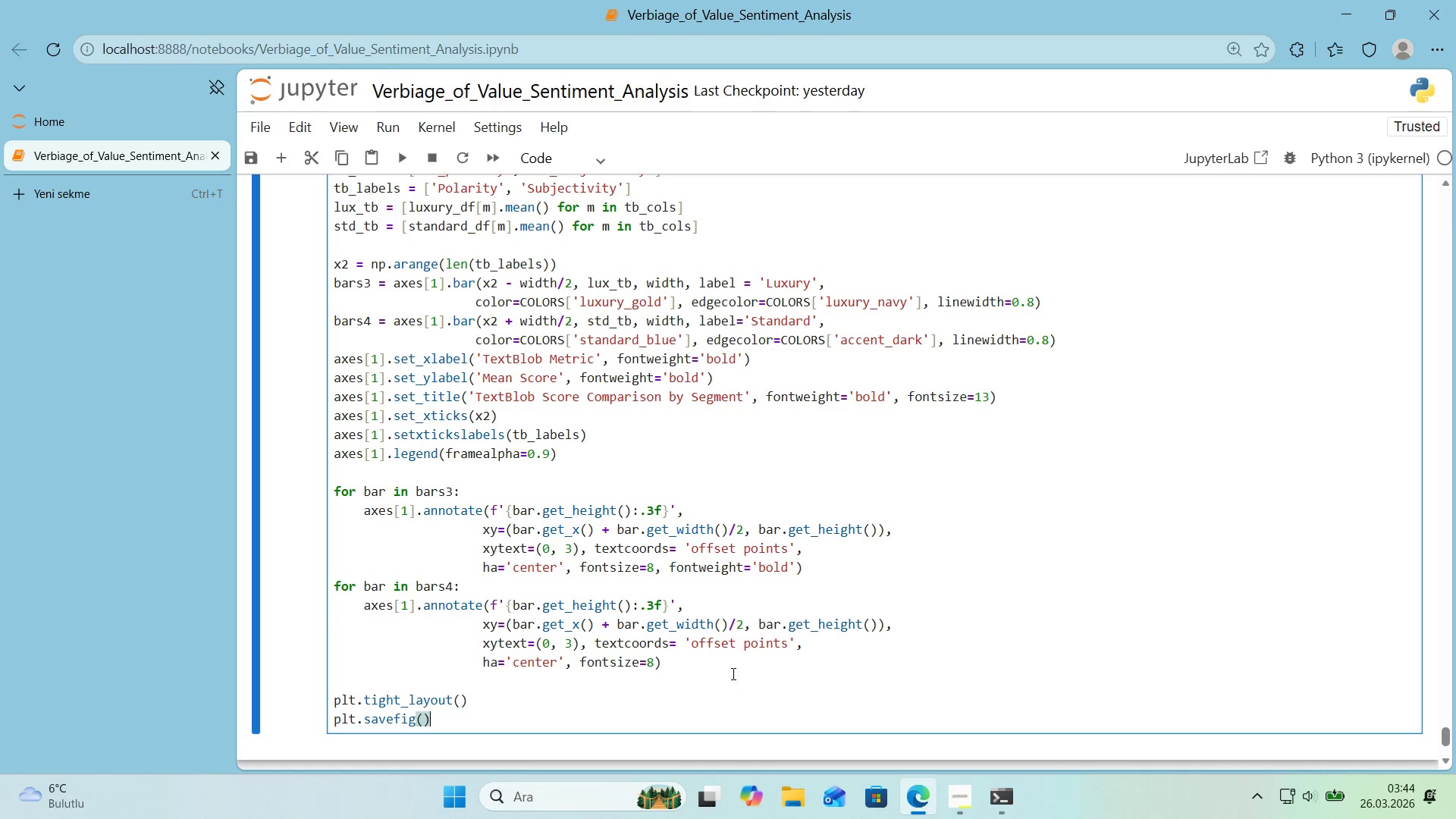 
key(ArrowLeft)
 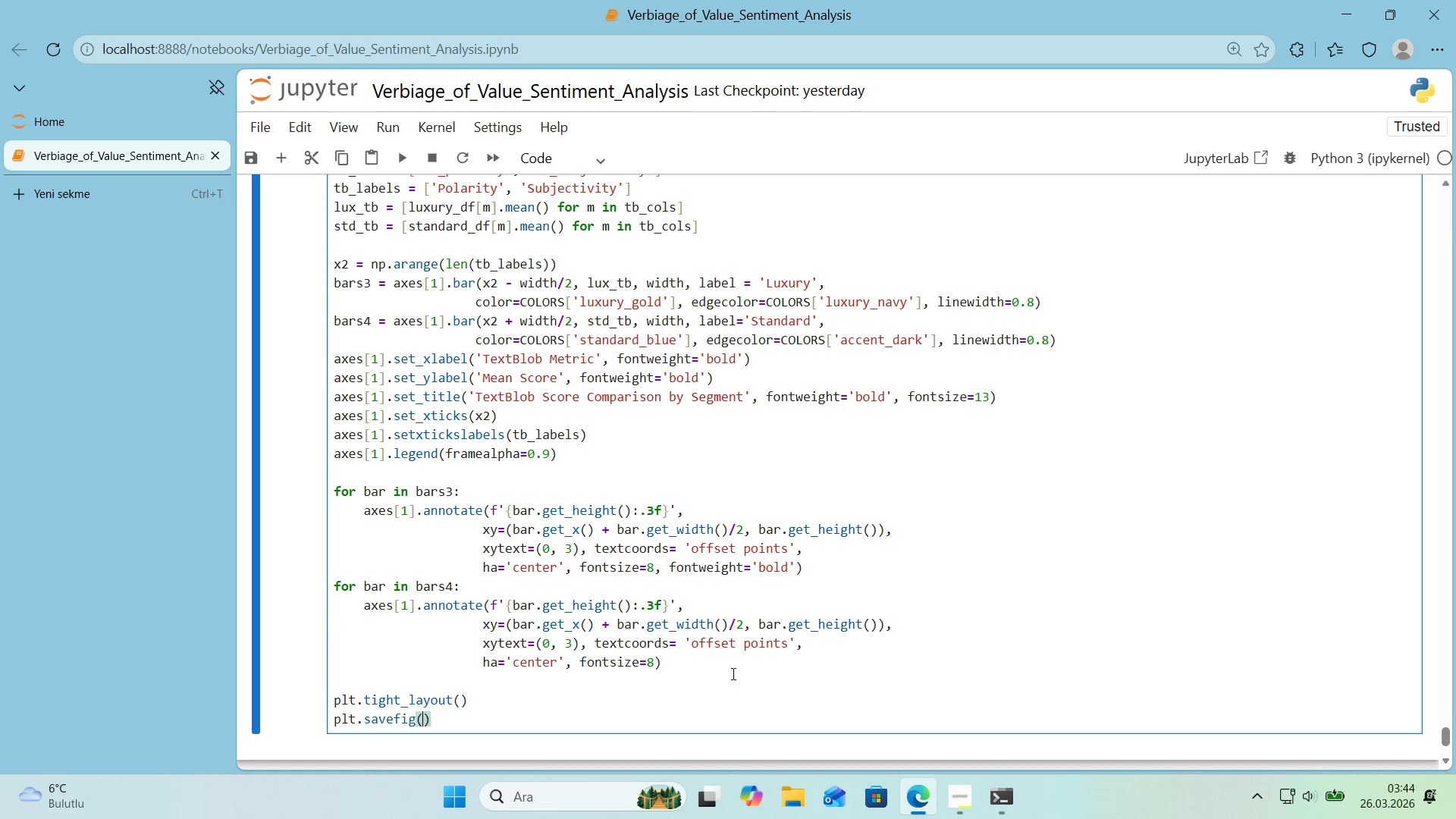 
type(@@)
 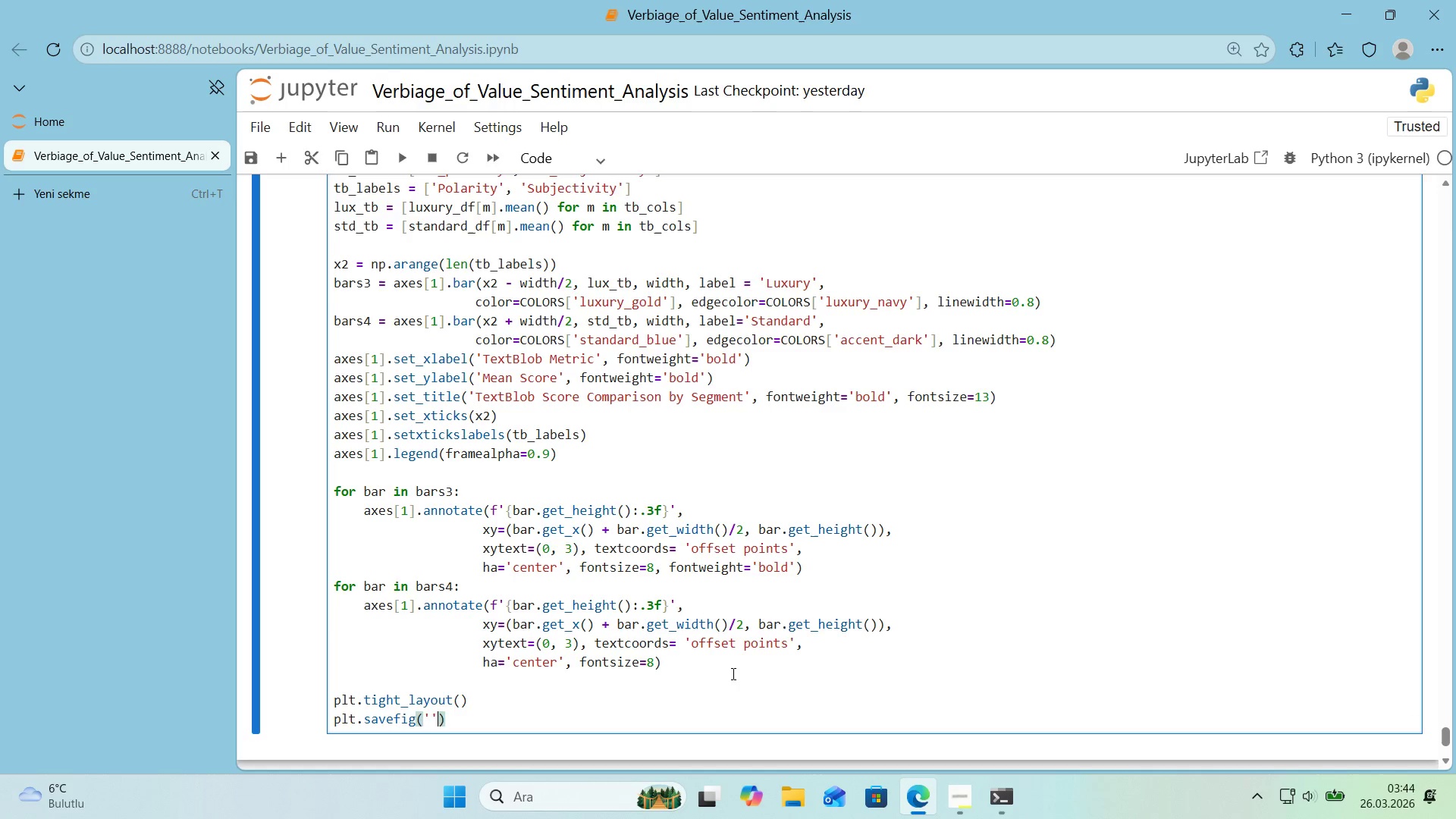 
key(ArrowLeft)
 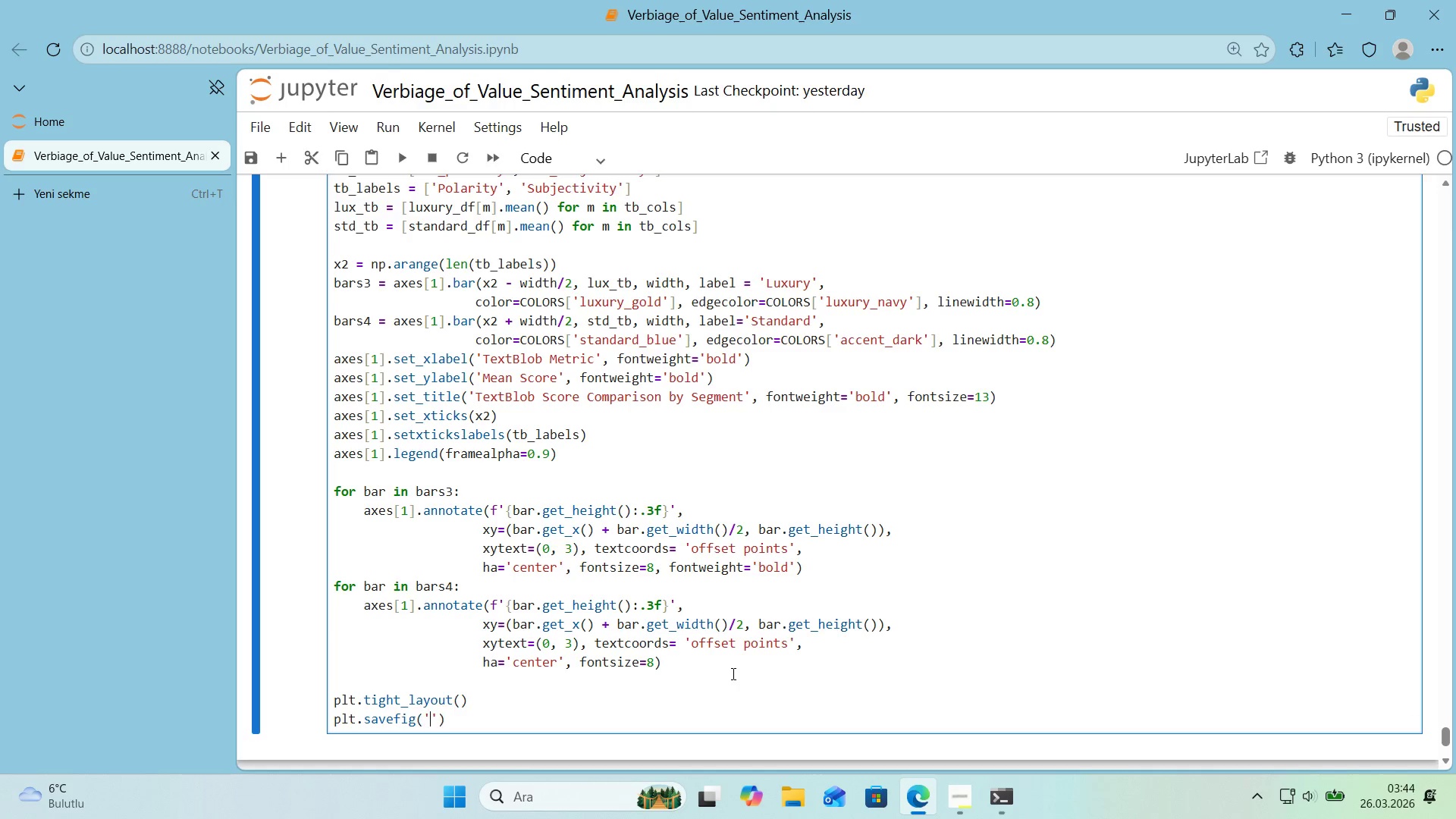 
type(f'g_0.3_sent'ment_compar'son.png)
 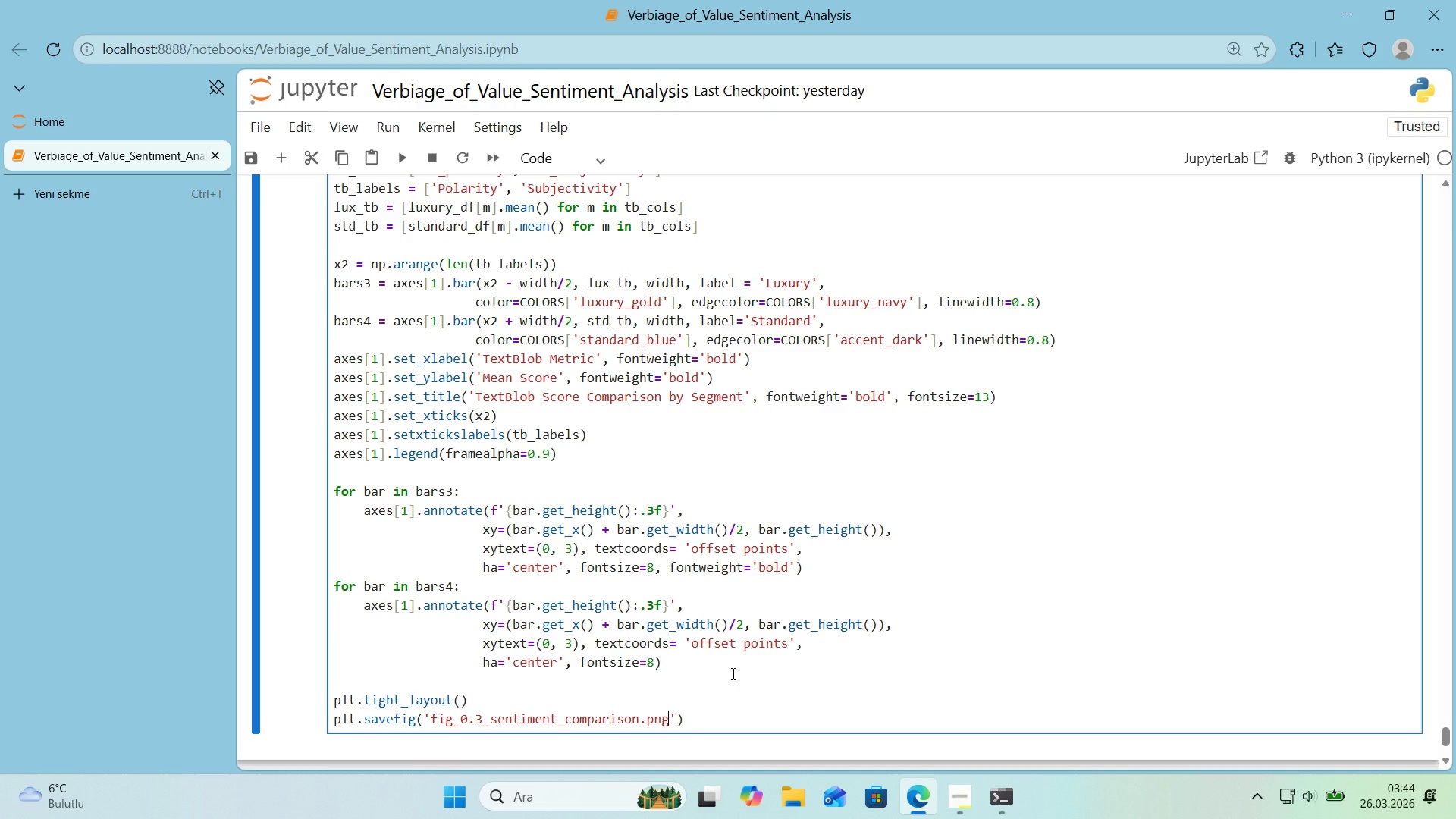 
key(ArrowRight)
 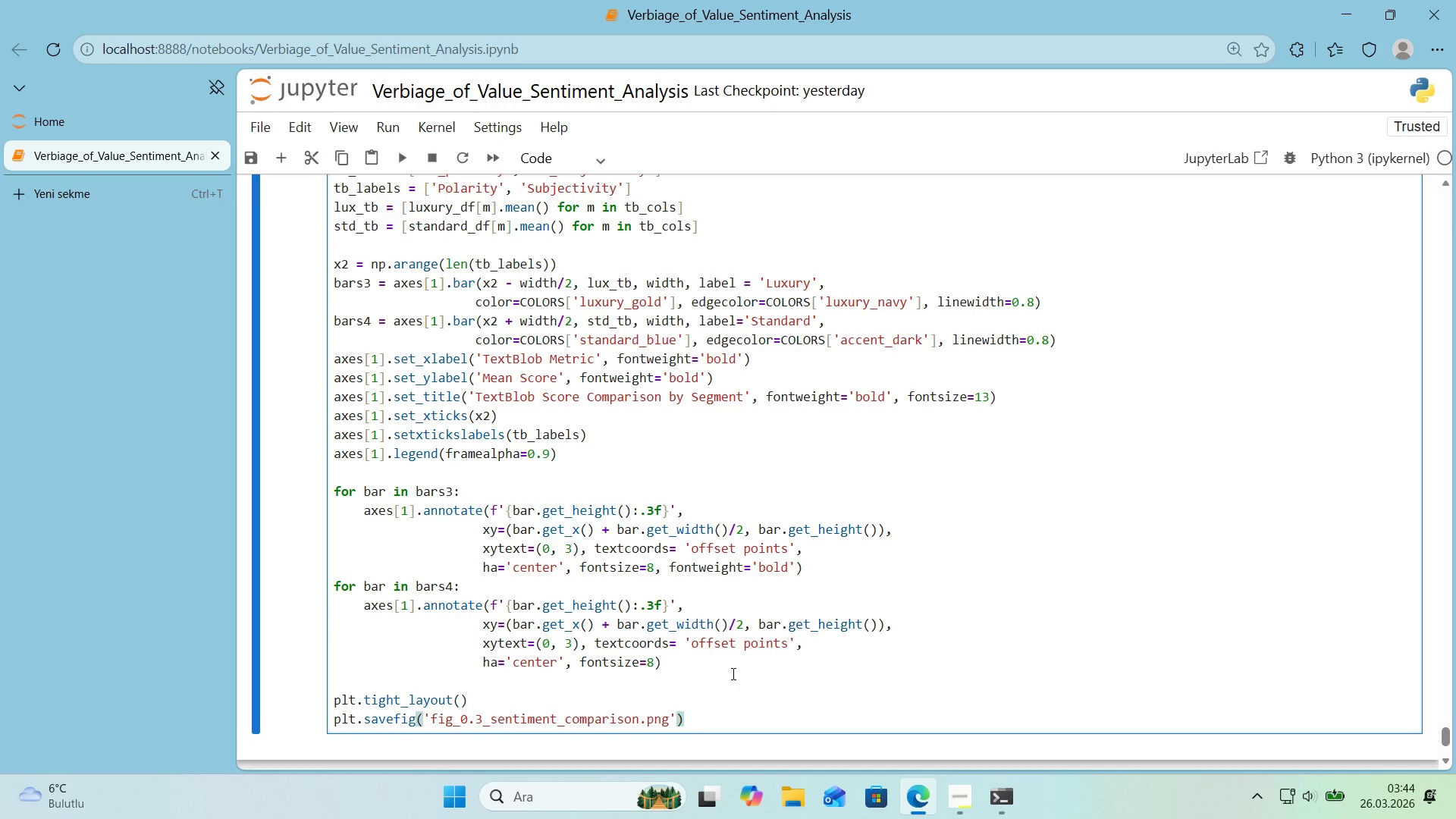 
type(, dp')200, bbox_'nches0)
key(Backspace)
type()@@)
 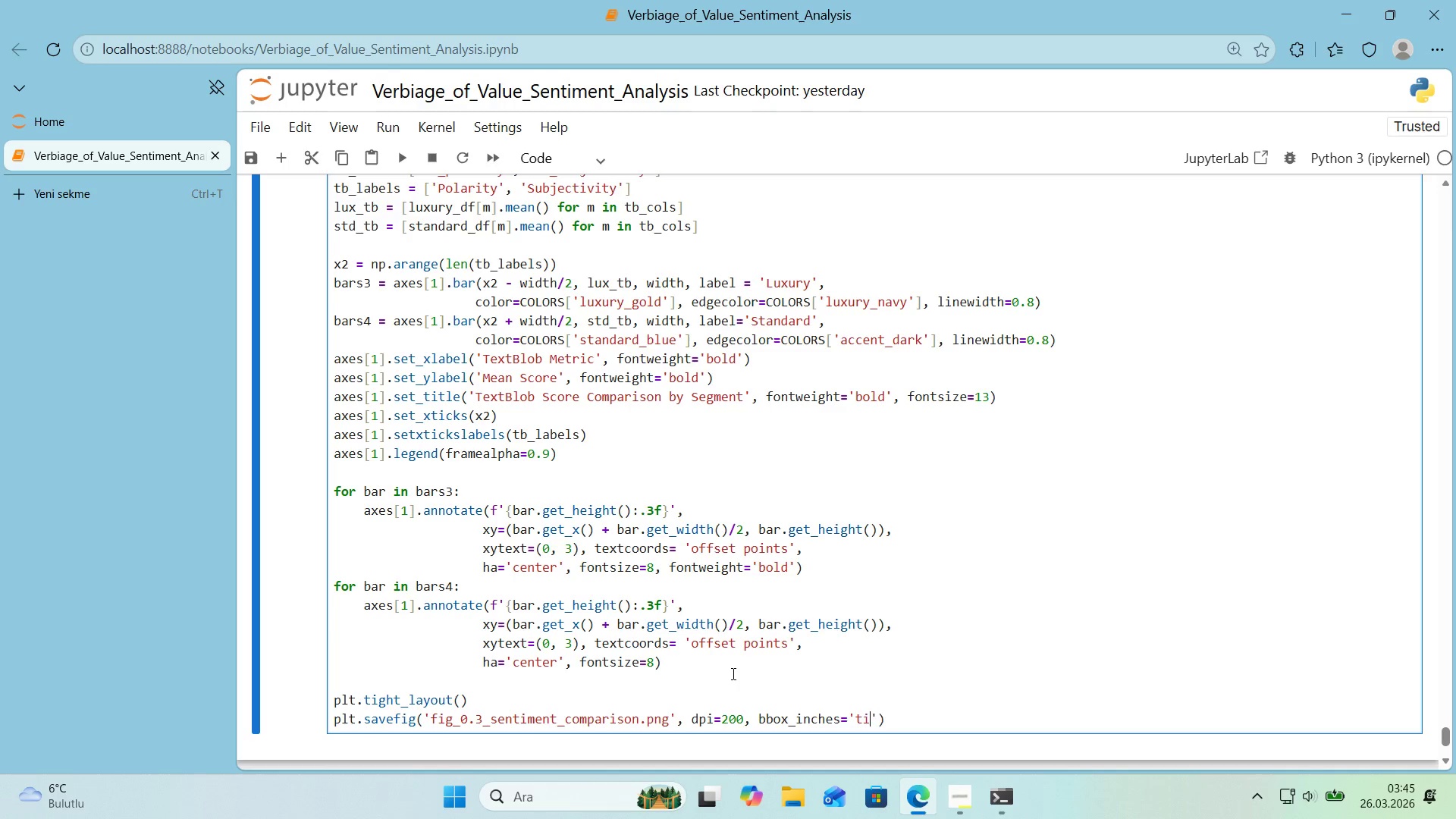 
 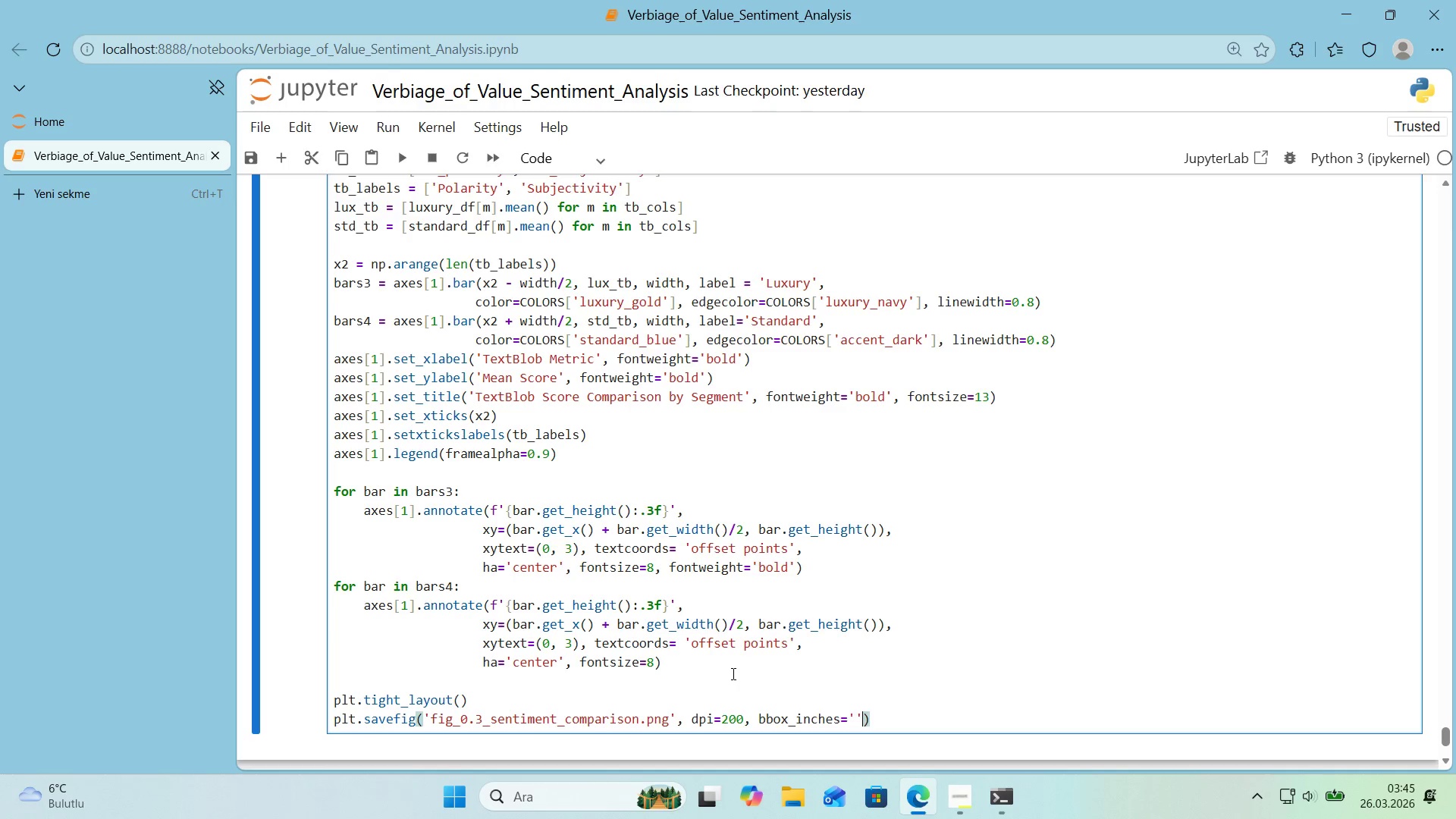 
key(ArrowLeft)
 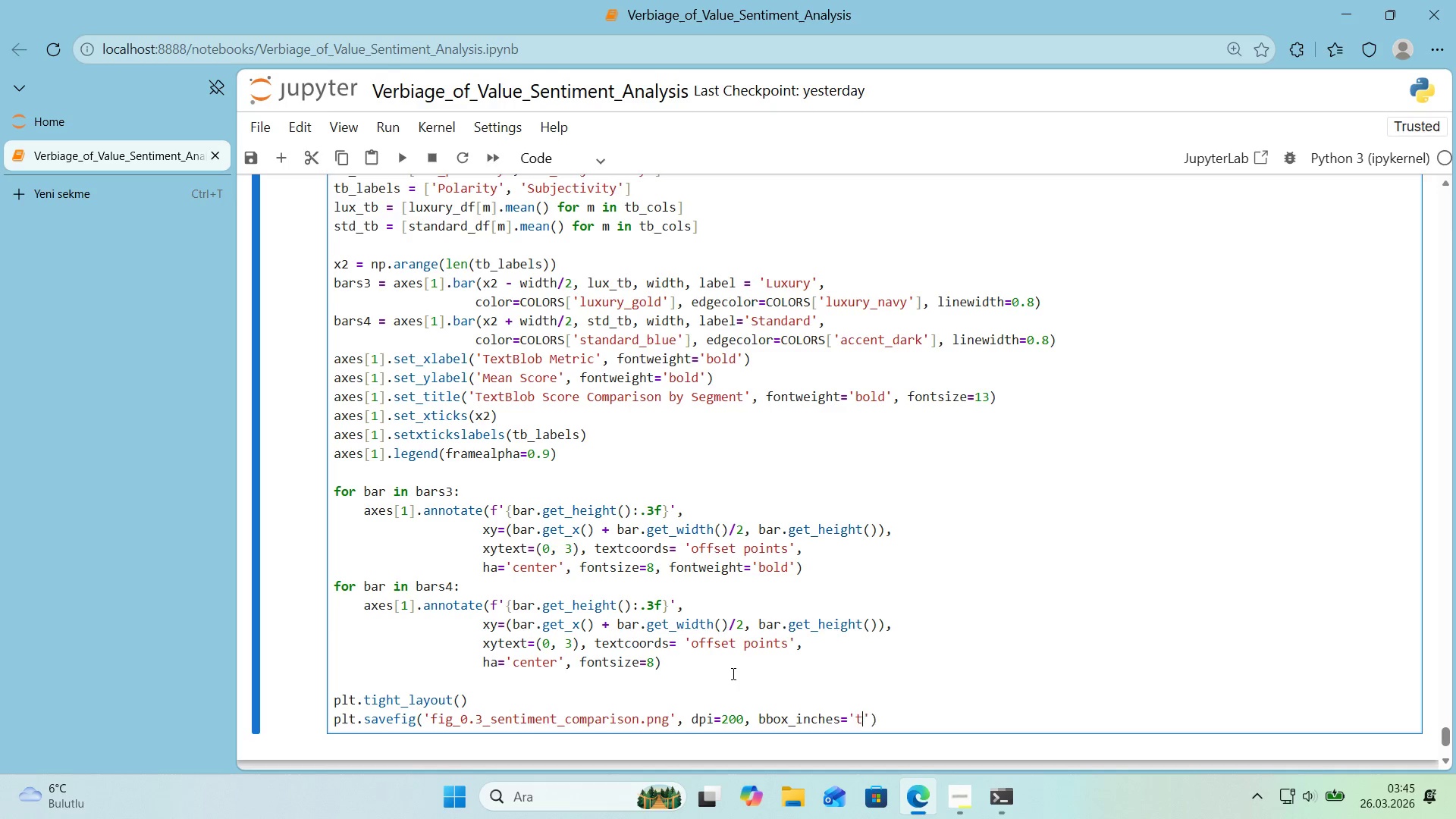 
type(t'ght)
 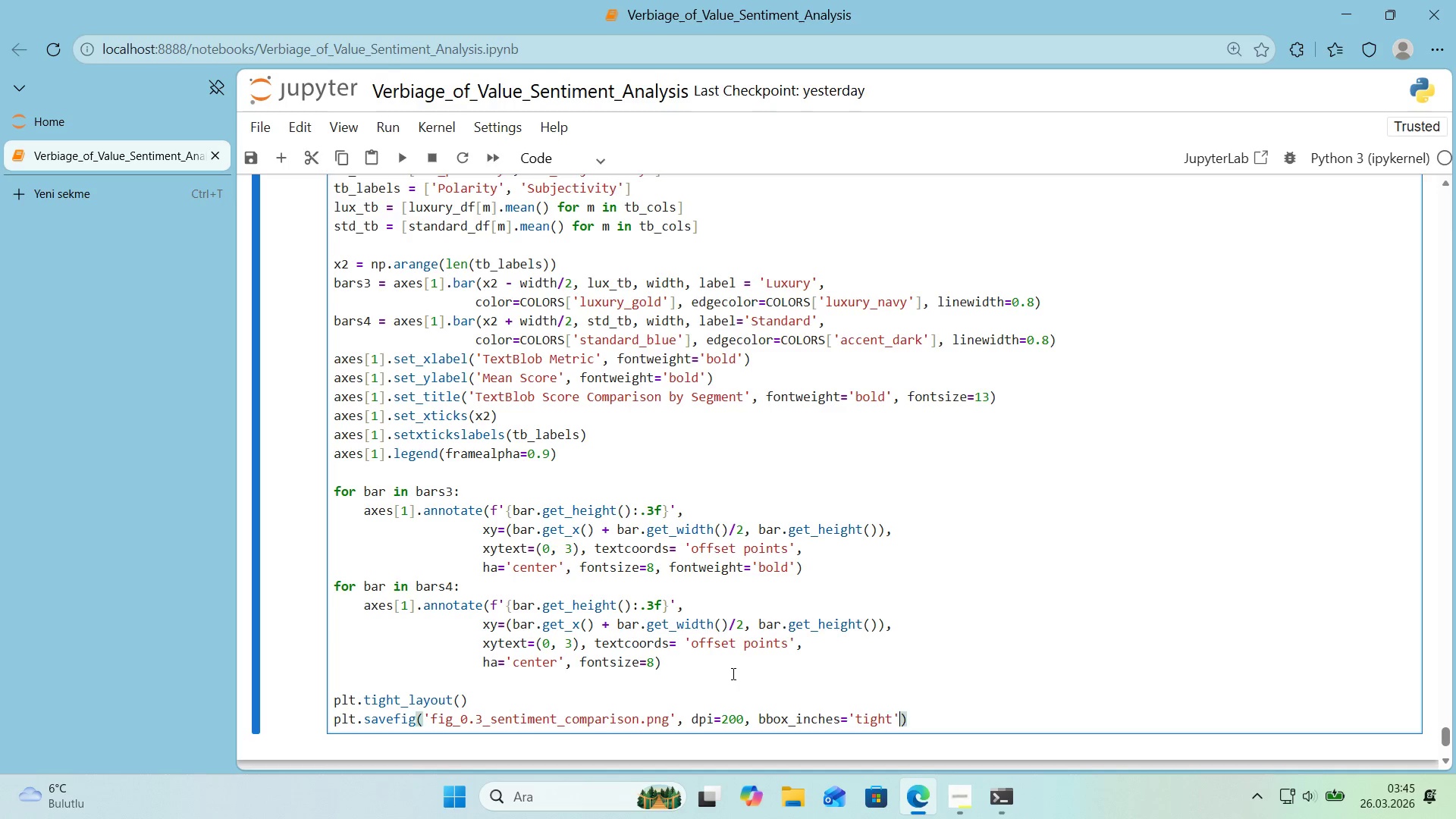 
key(ArrowRight)
 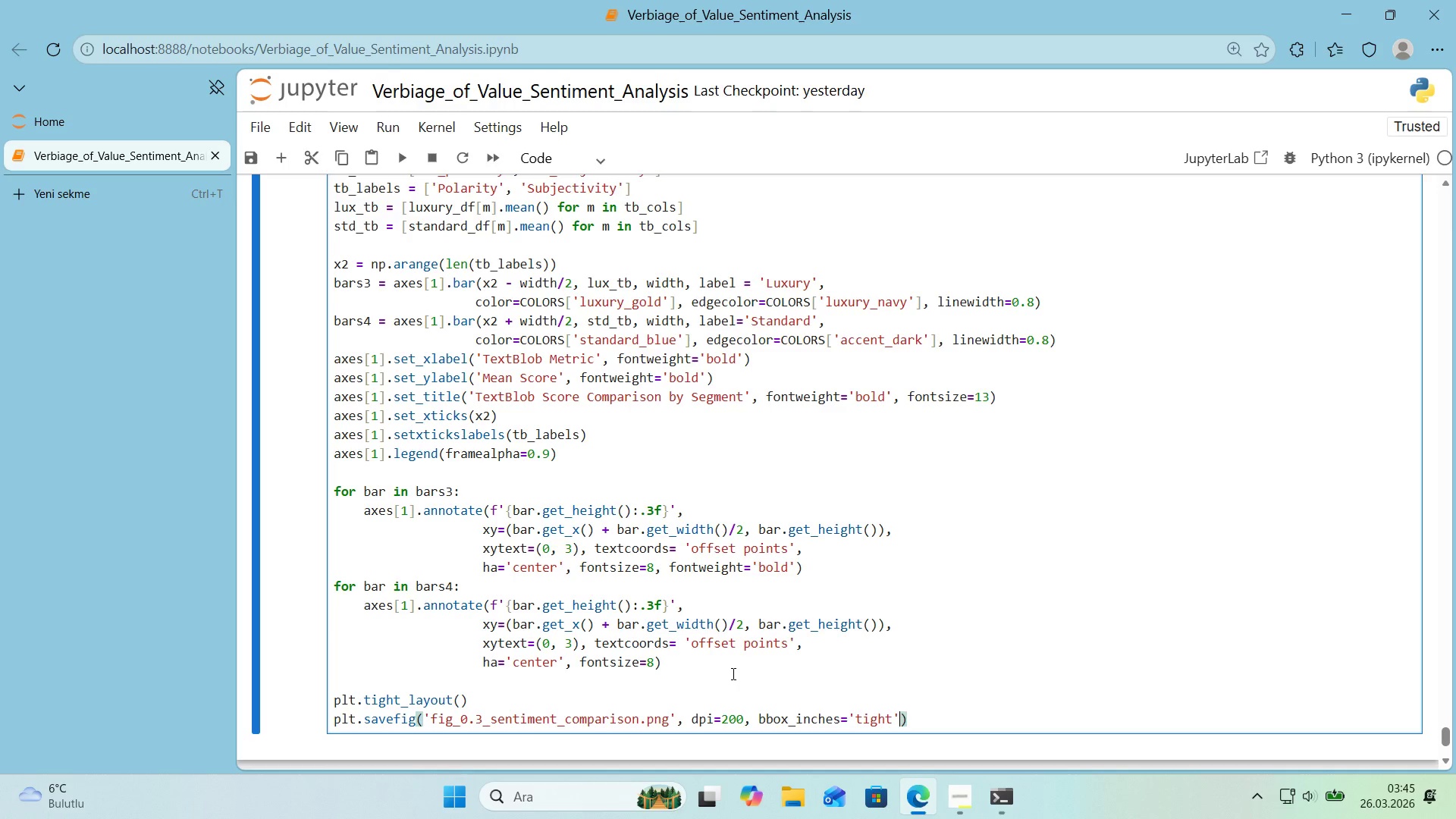 
key(ArrowRight)
 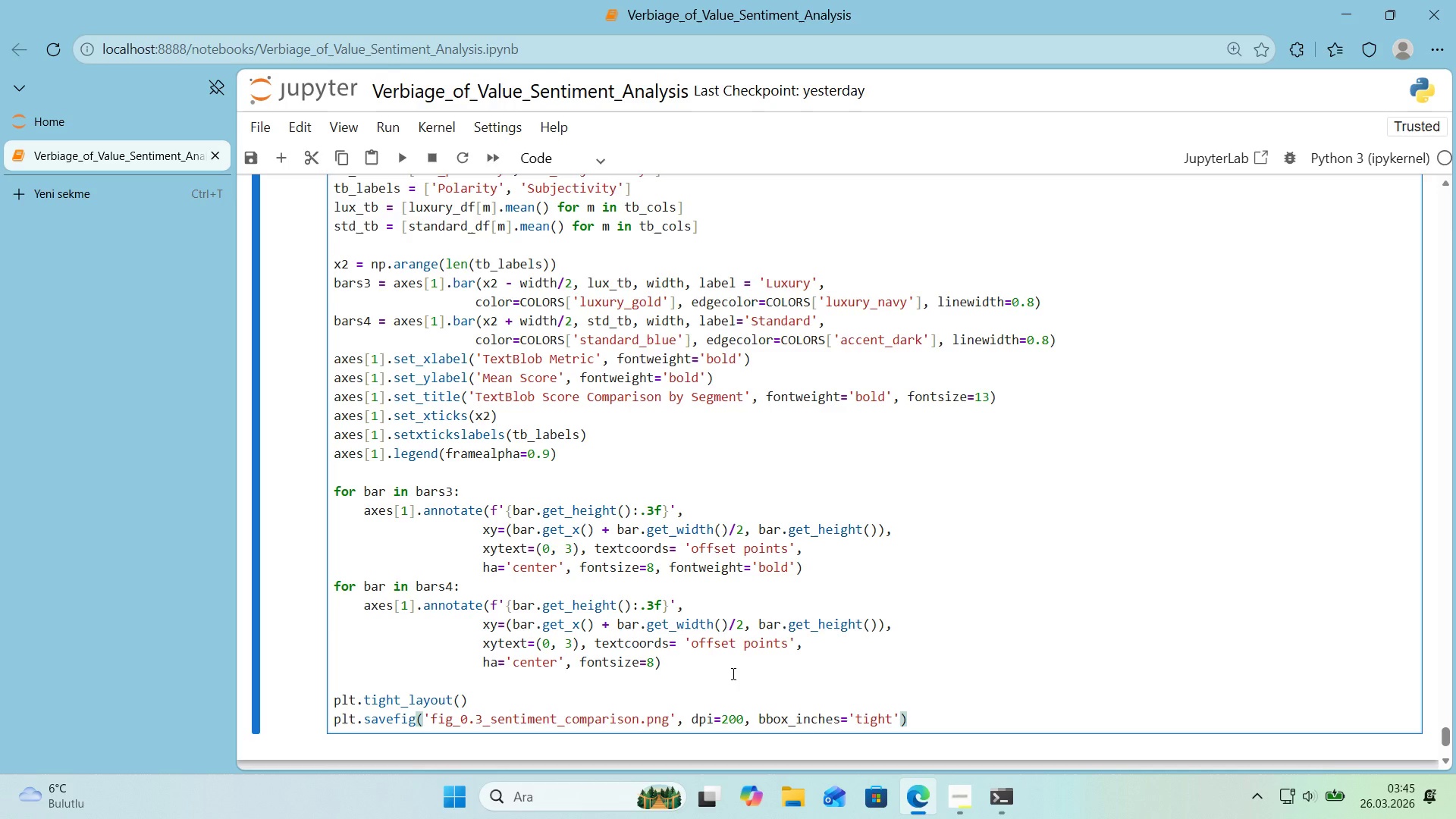 
key(Enter)
 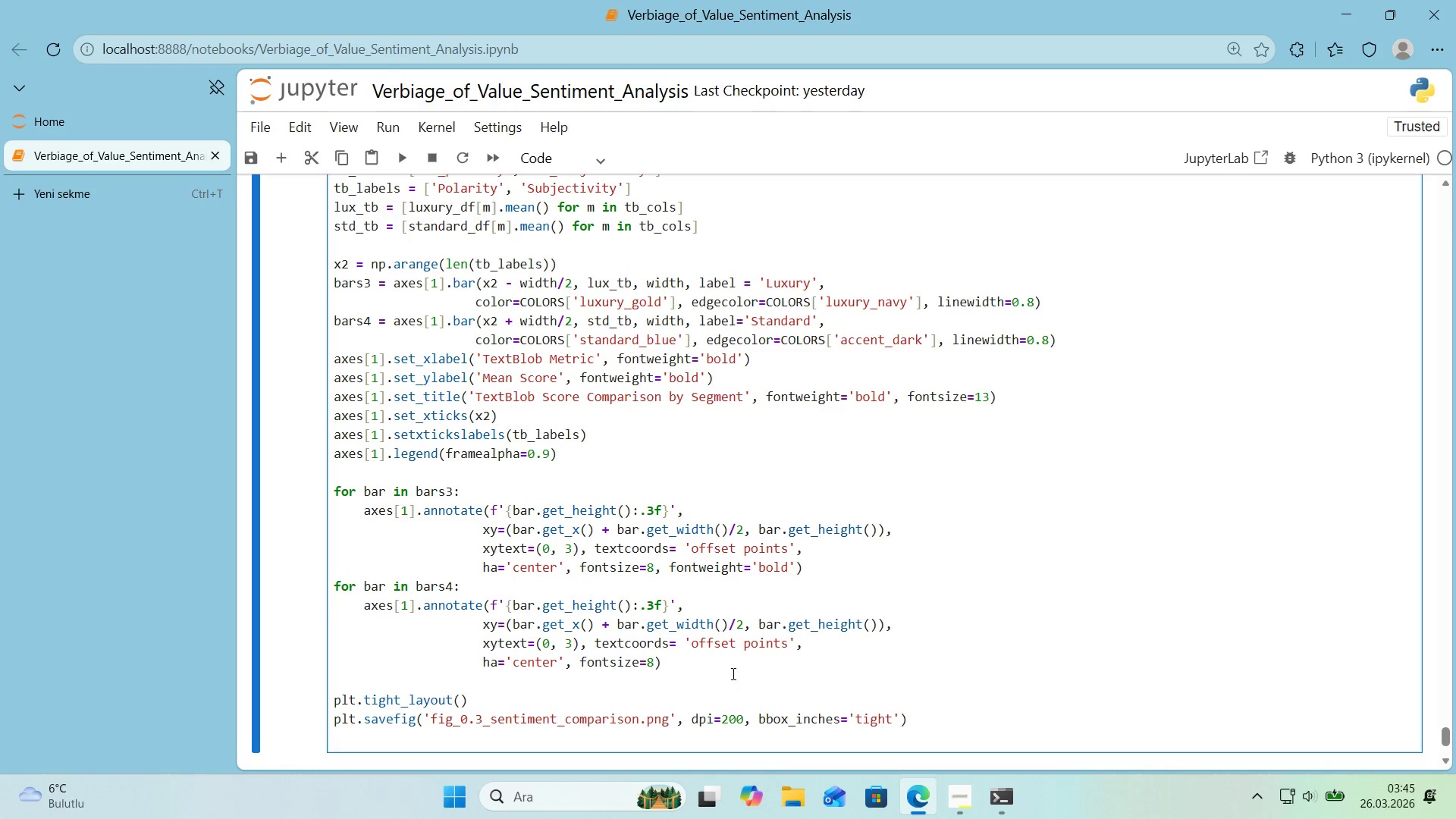 
type(plt.so)
key(Backspace)
type(ho)
 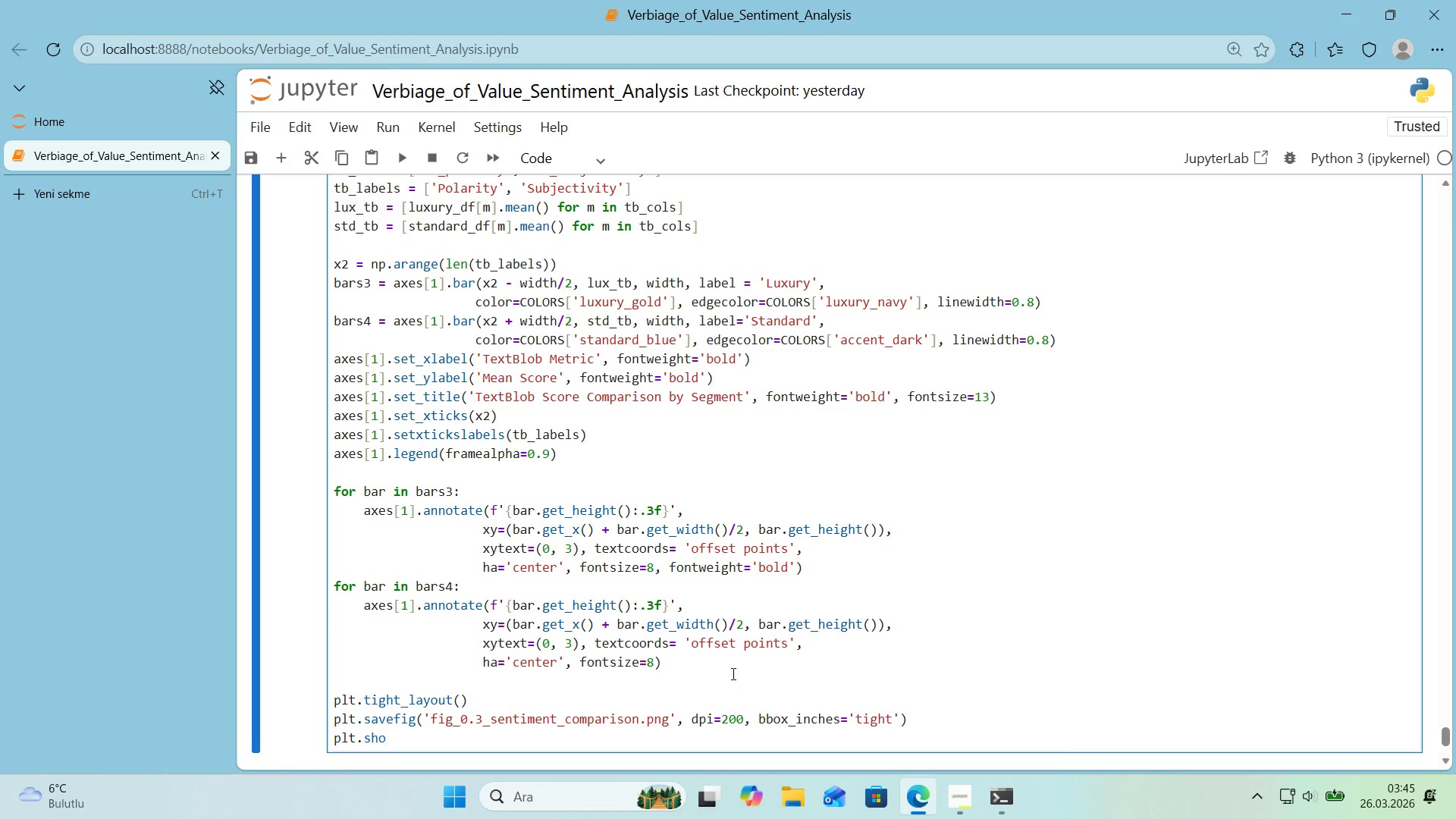 
scroll: coordinate [987, 573], scroll_direction: down, amount: 1.0
 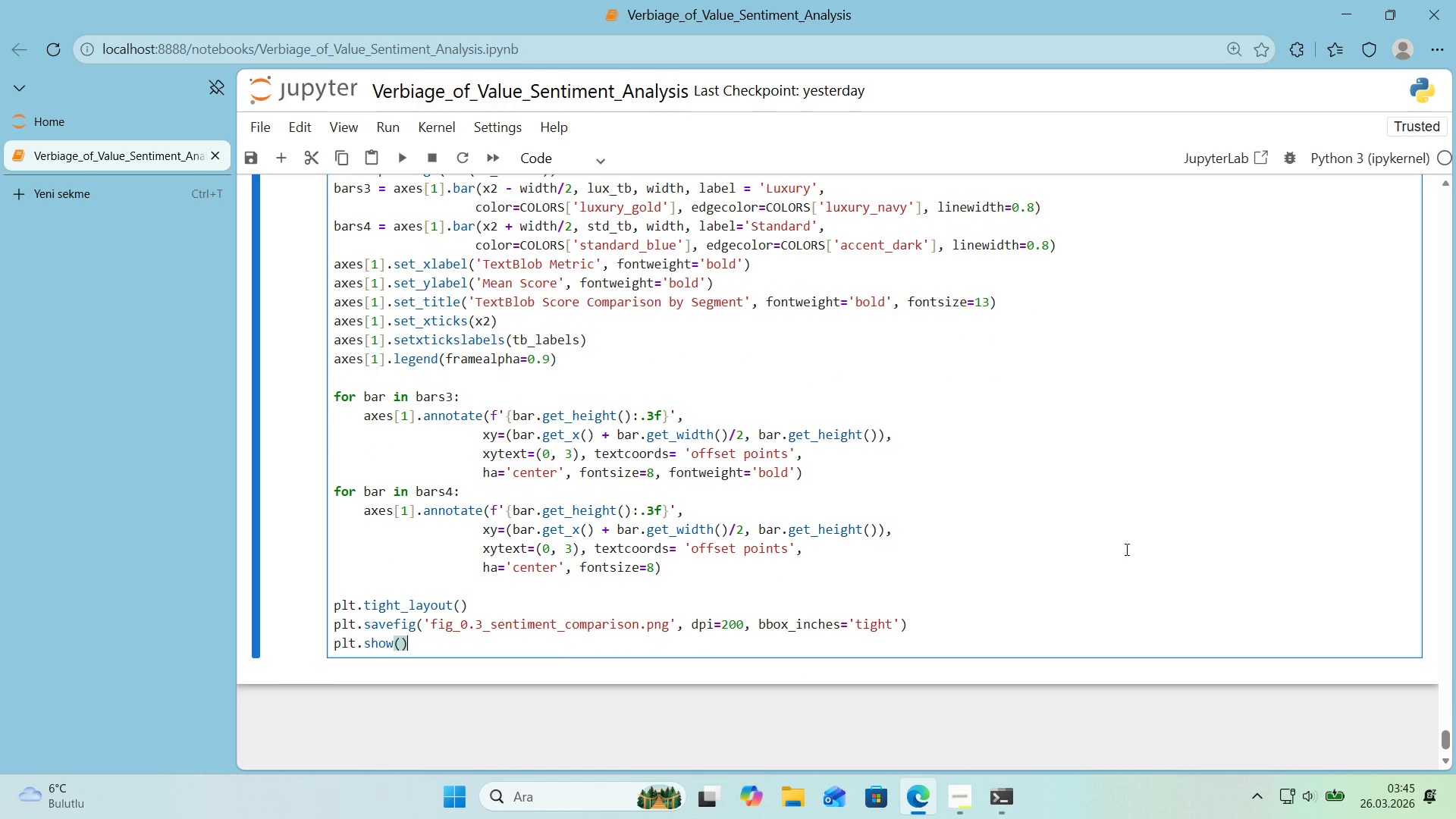 
type(w*()
 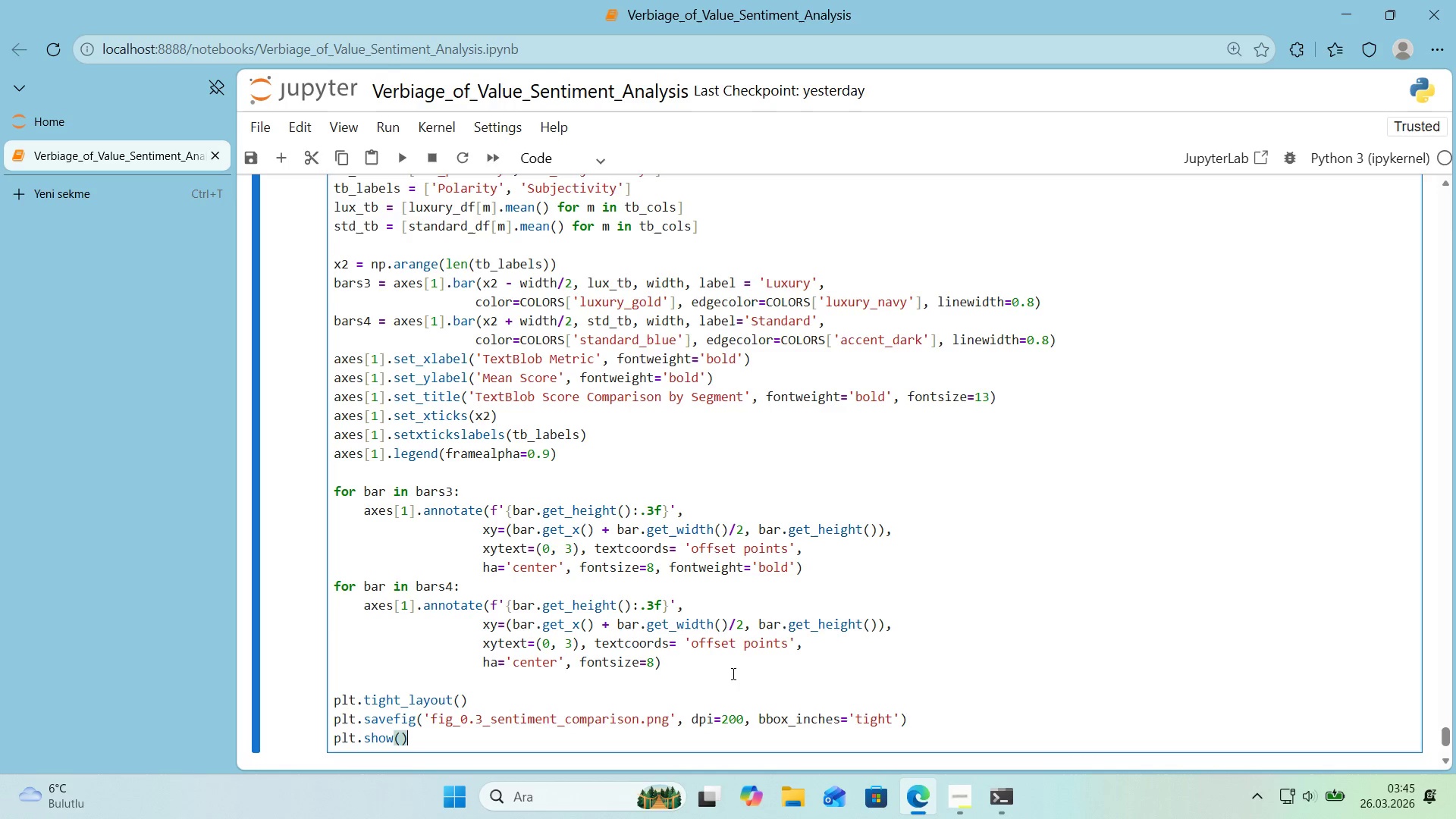 
key(Shift+Enter)
 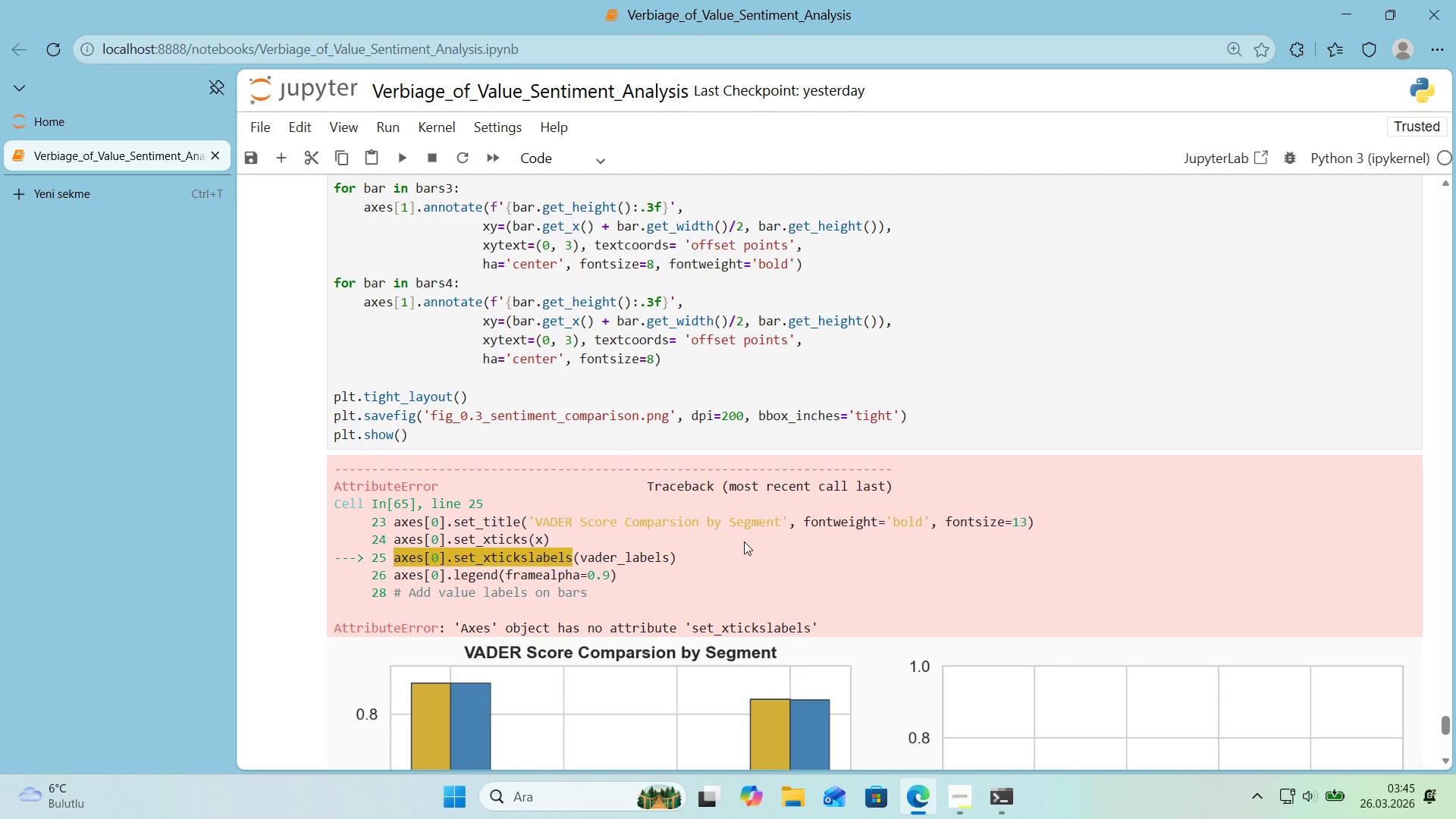 
left_click_drag(start_coordinate=[686, 552], to_coordinate=[392, 560])
 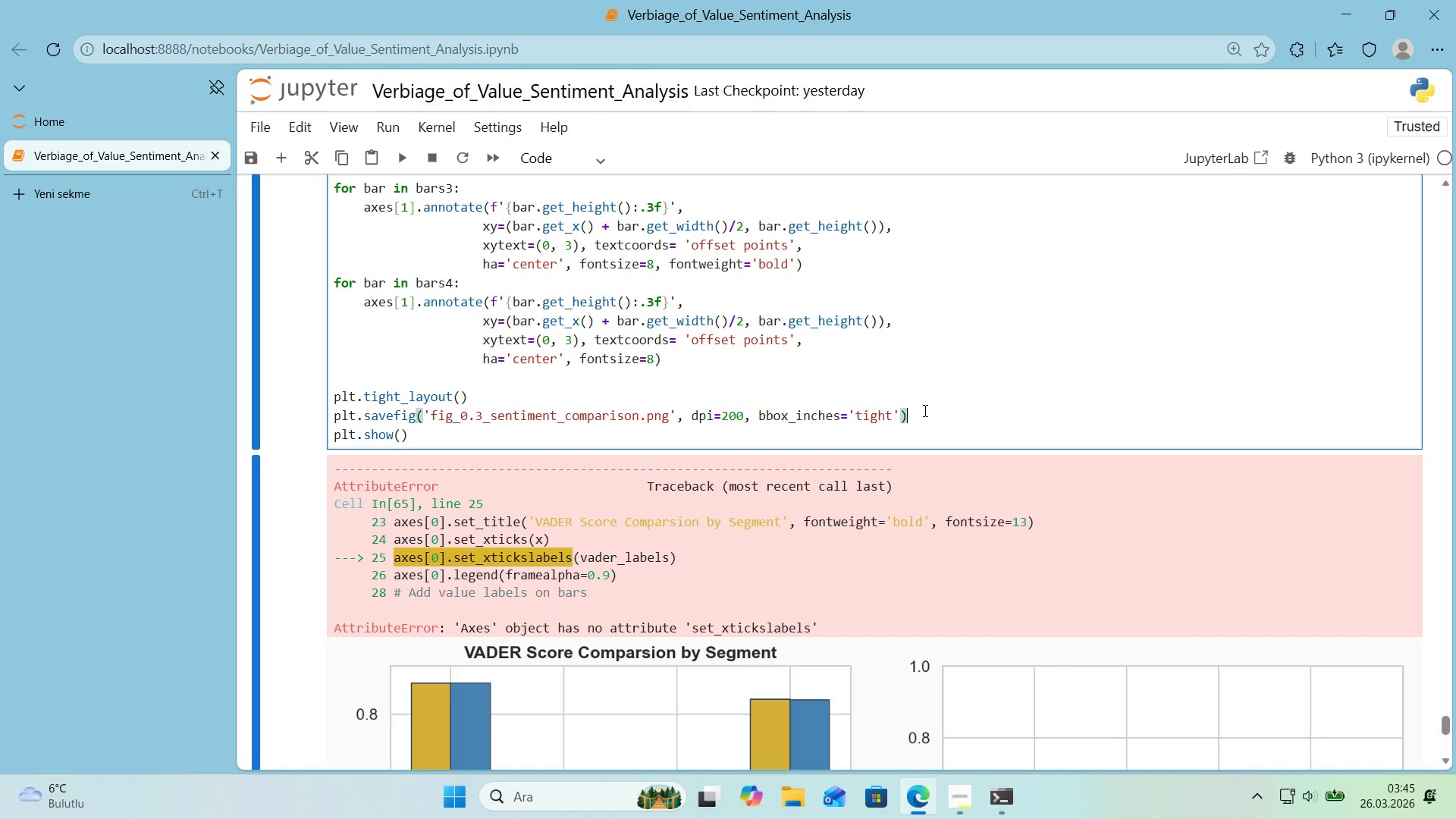 
key(Control+ControlLeft)
 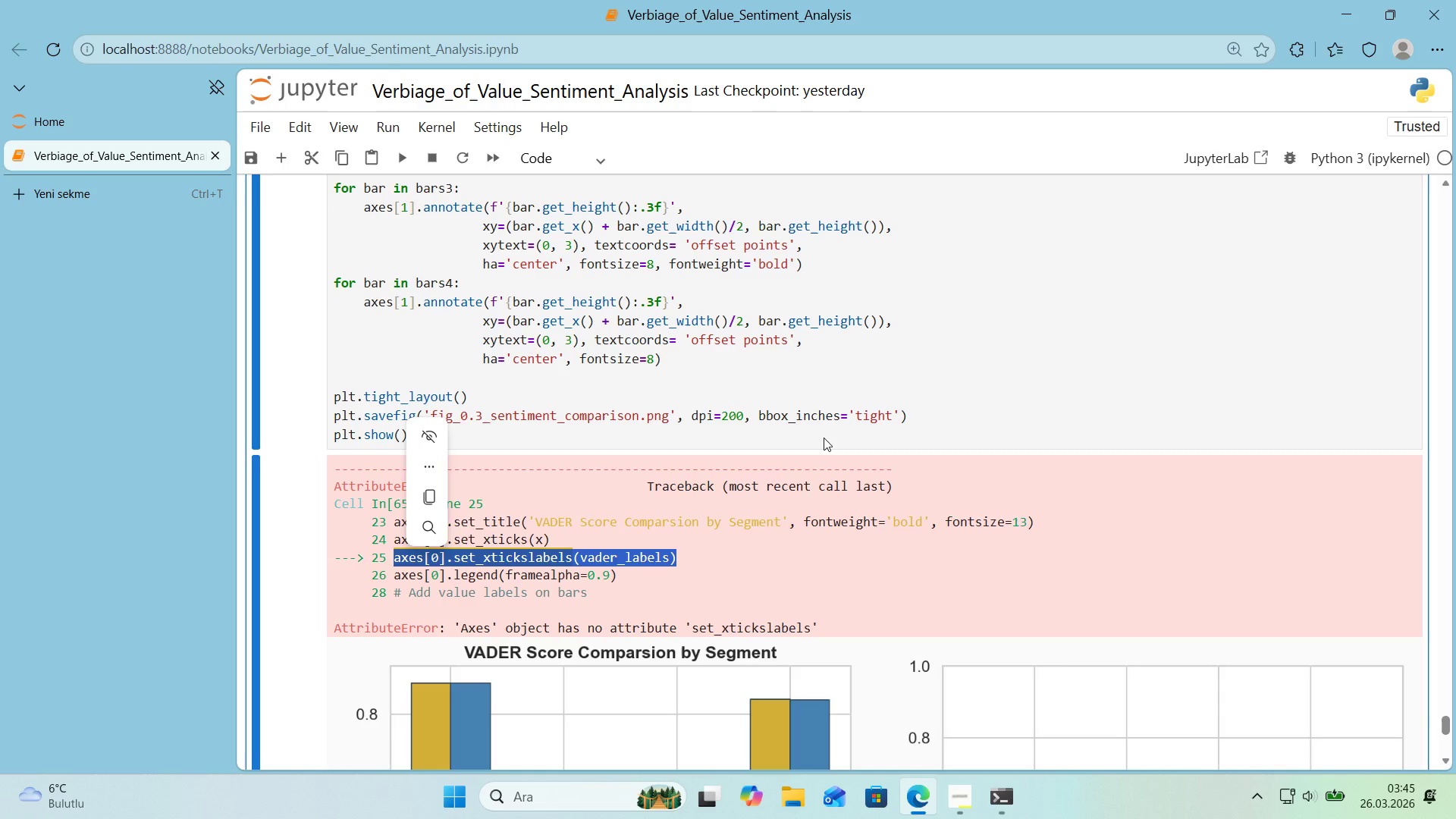 
key(C)
 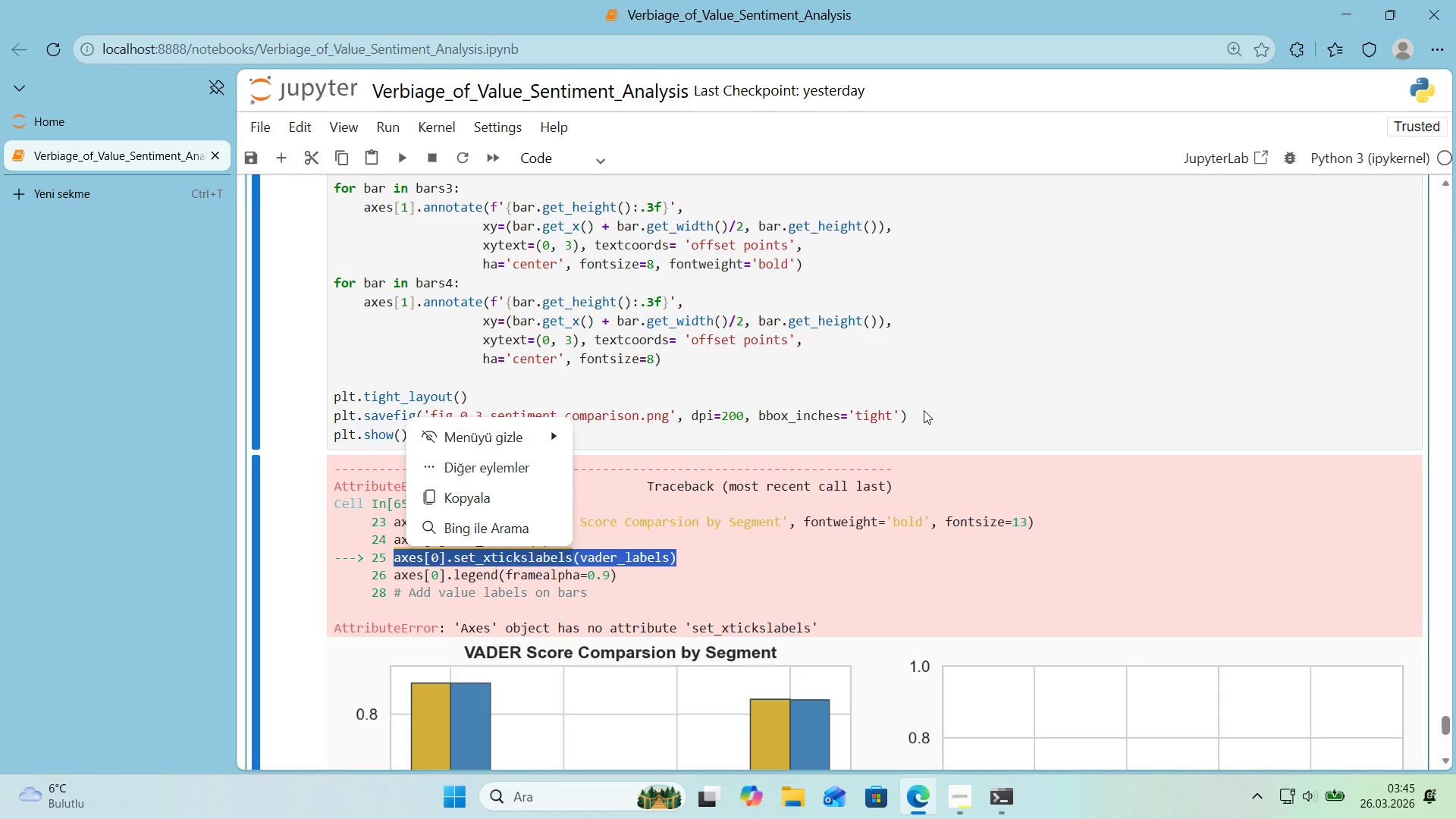 
left_click([924, 410])
 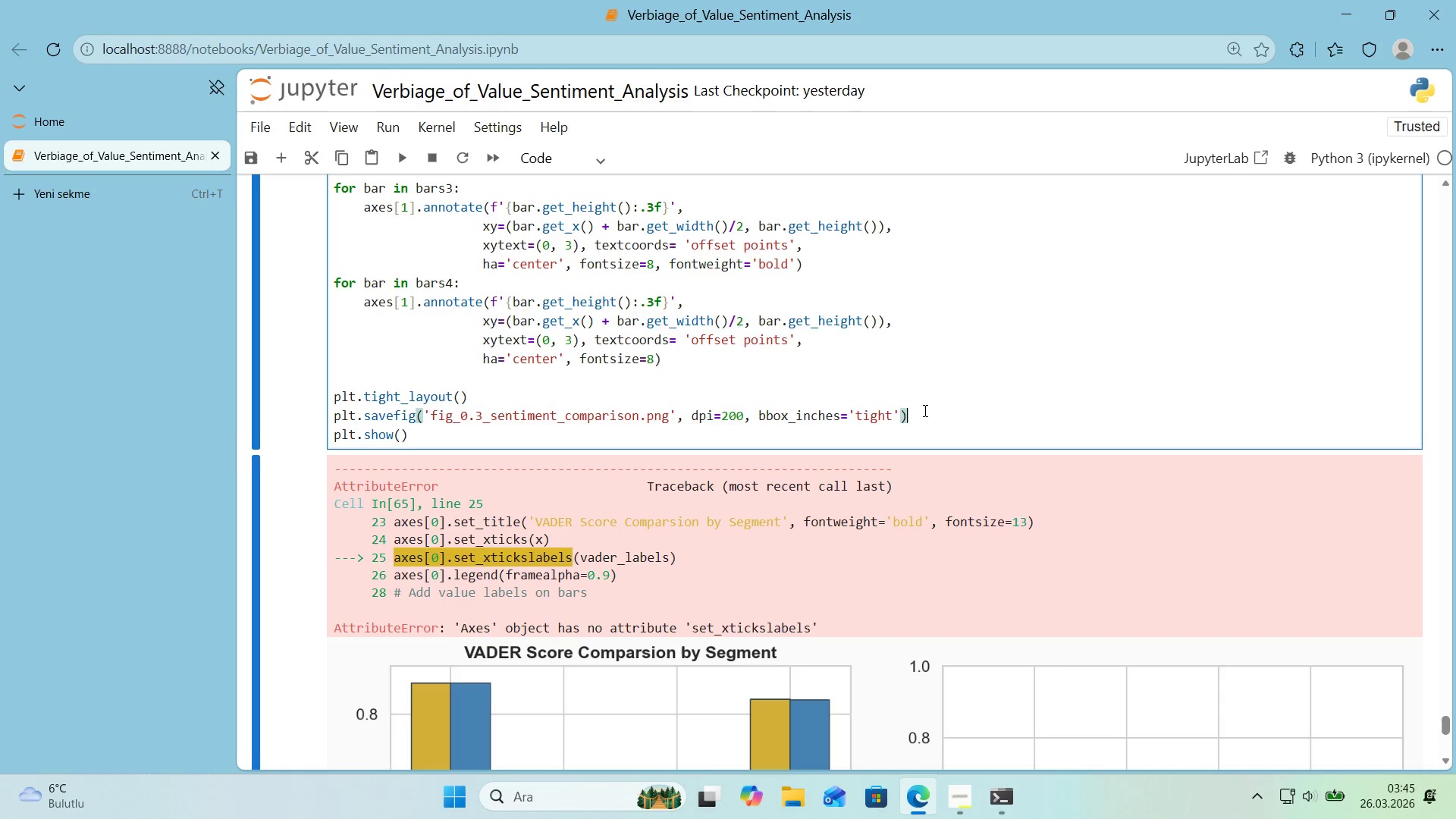 
key(Control+F)
 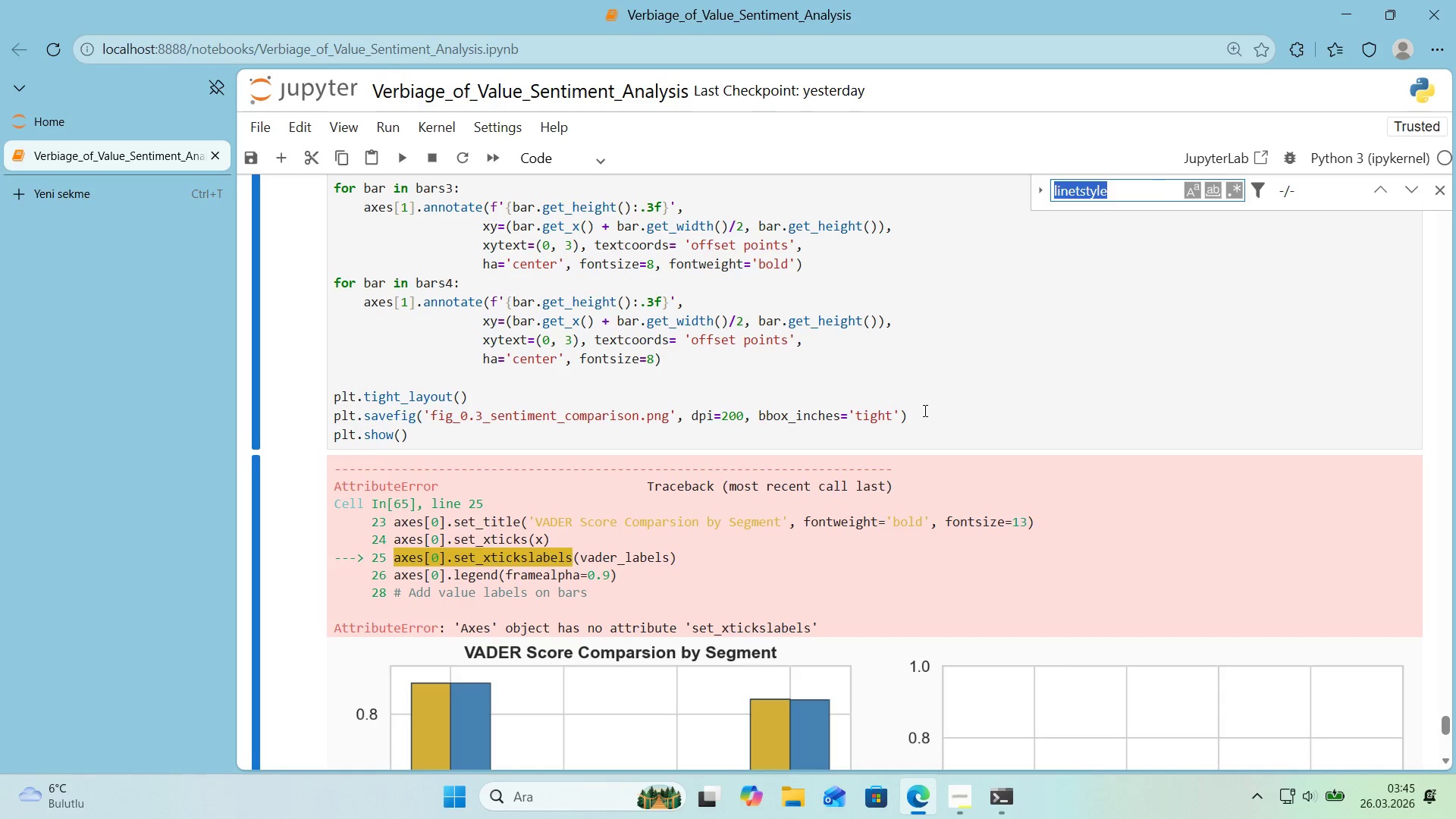 
scroll: coordinate [908, 403], scroll_direction: up, amount: 1.0
 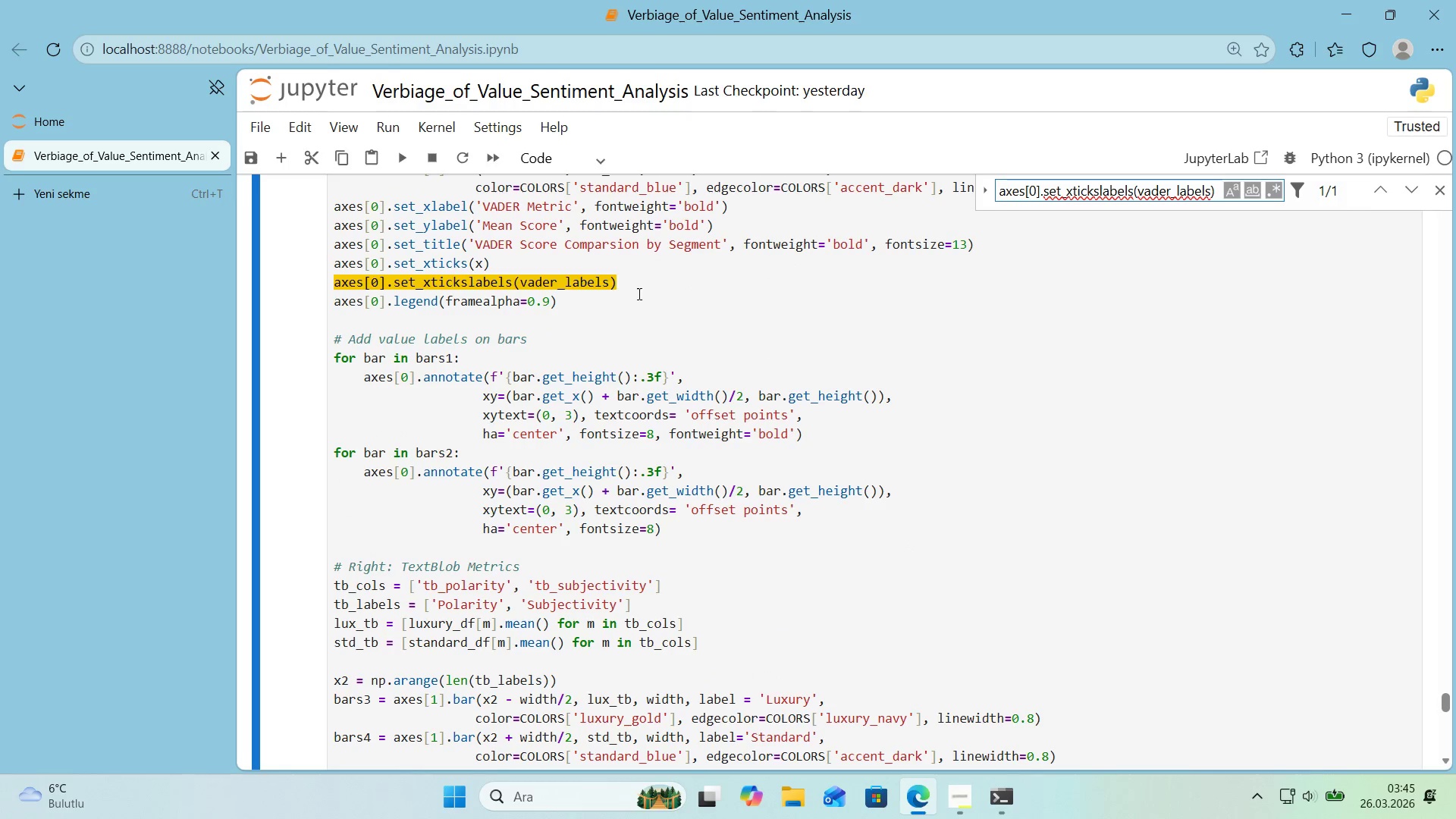 
key(Control+V)
 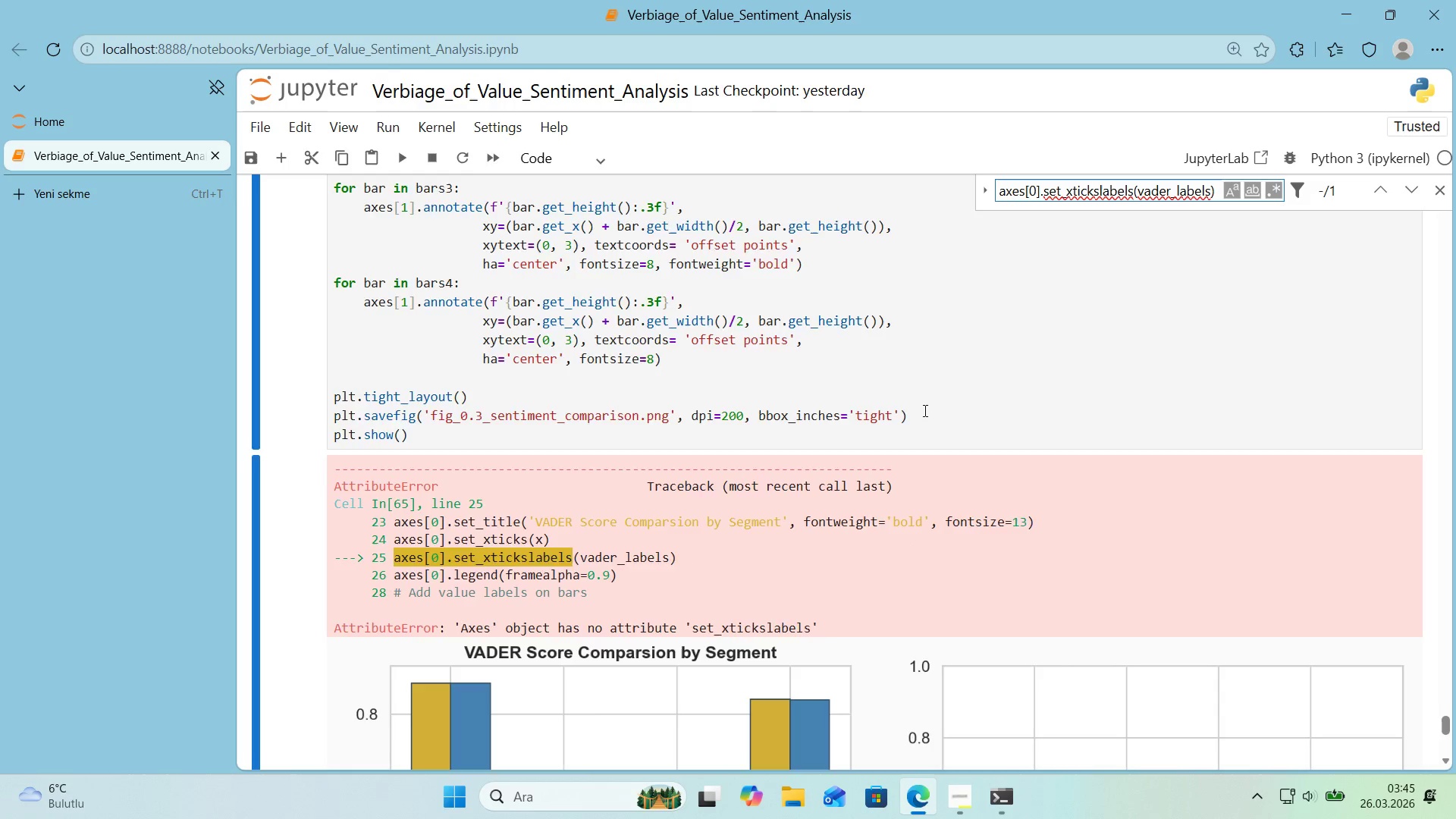 
key(Enter)
 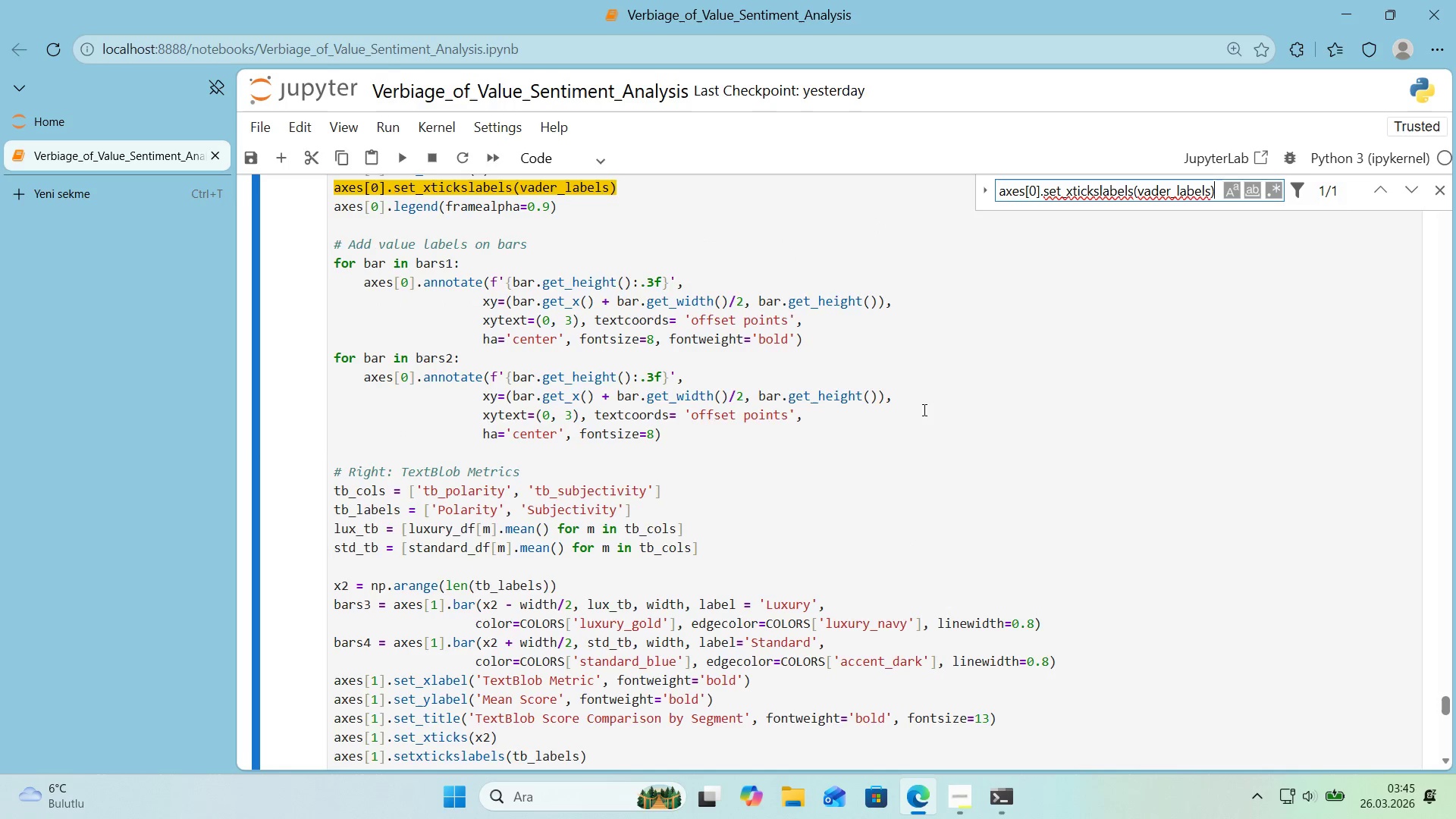 
left_click([639, 284])
 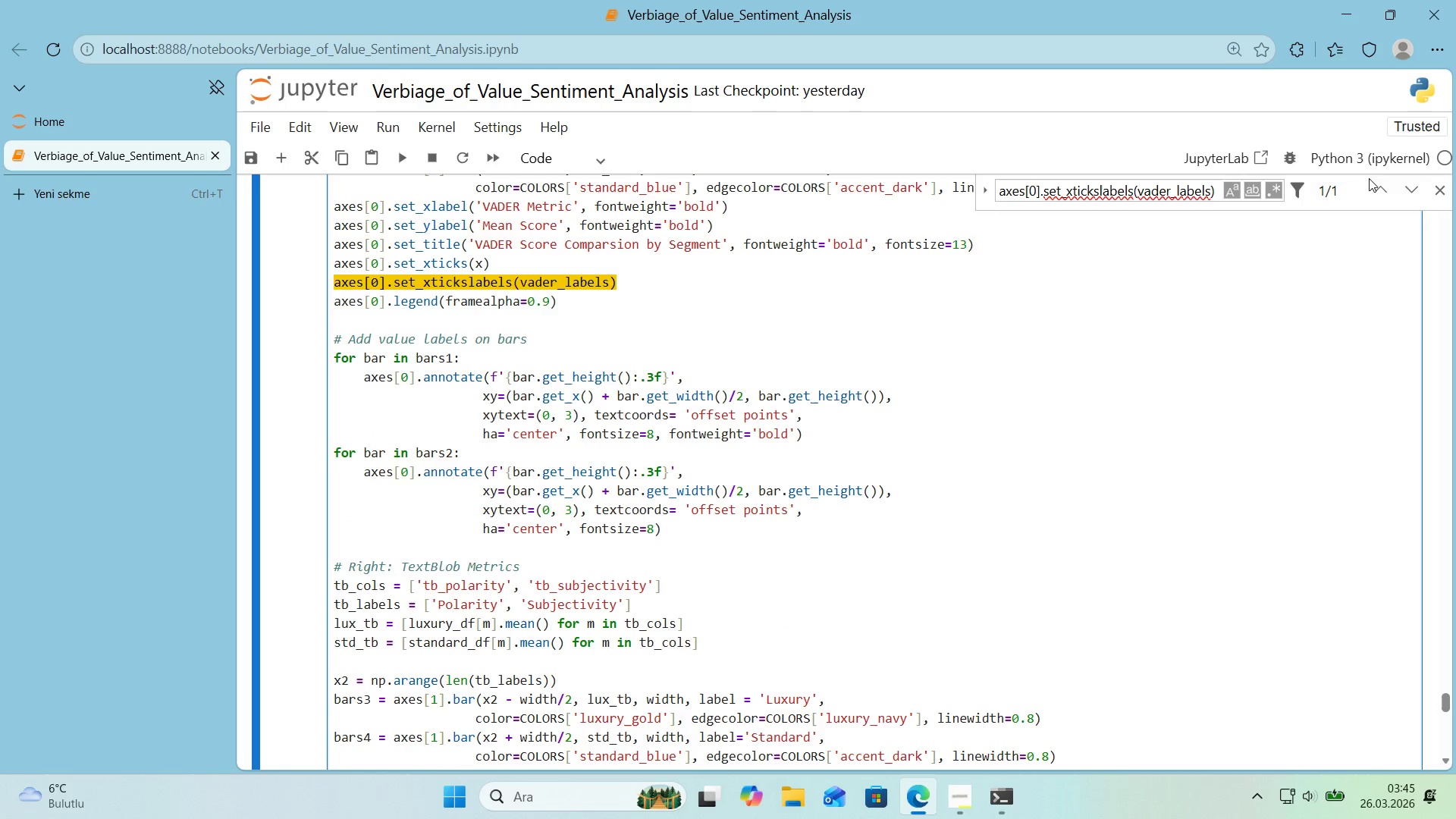 
left_click([1437, 193])
 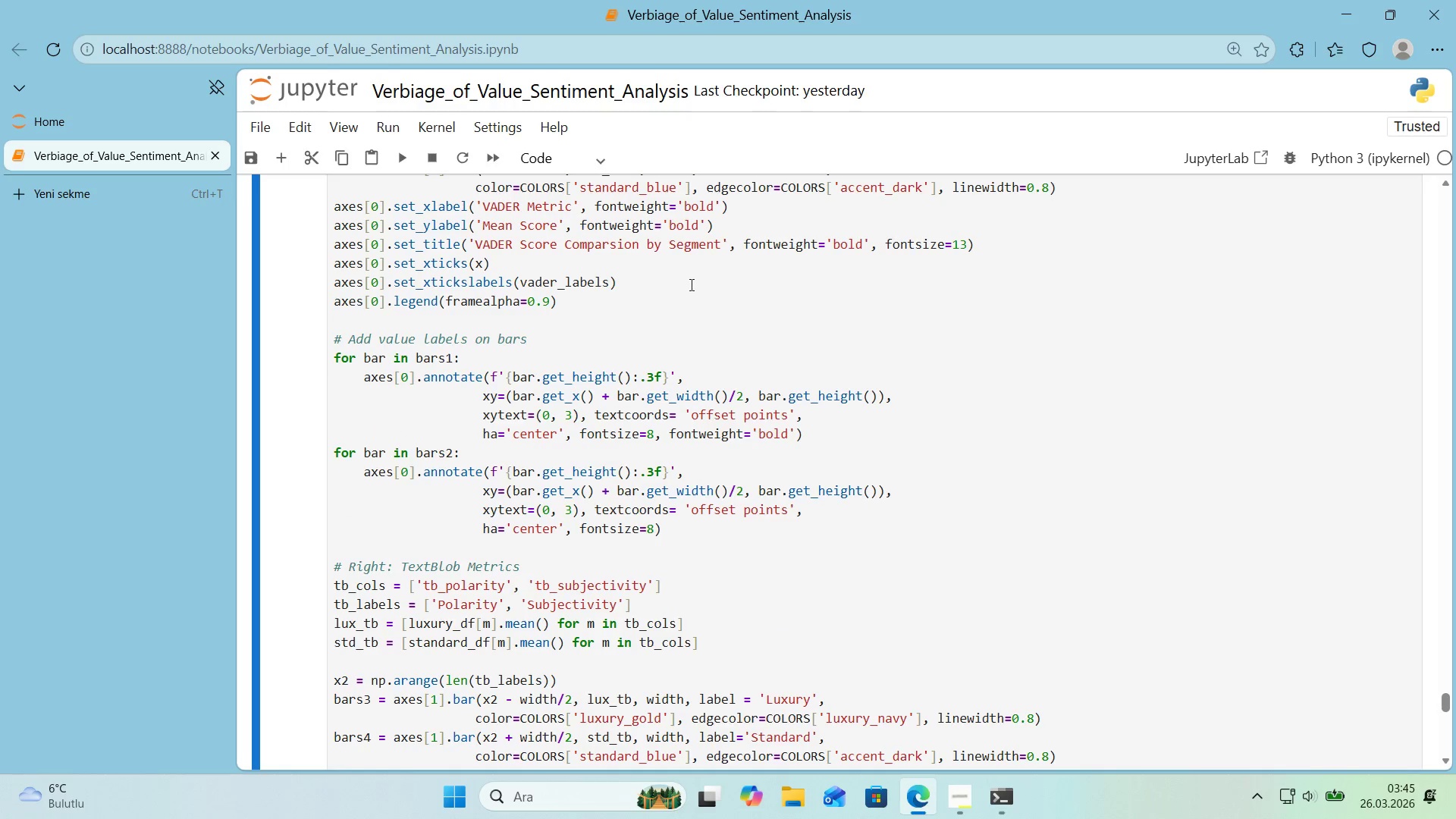 
left_click([673, 284])
 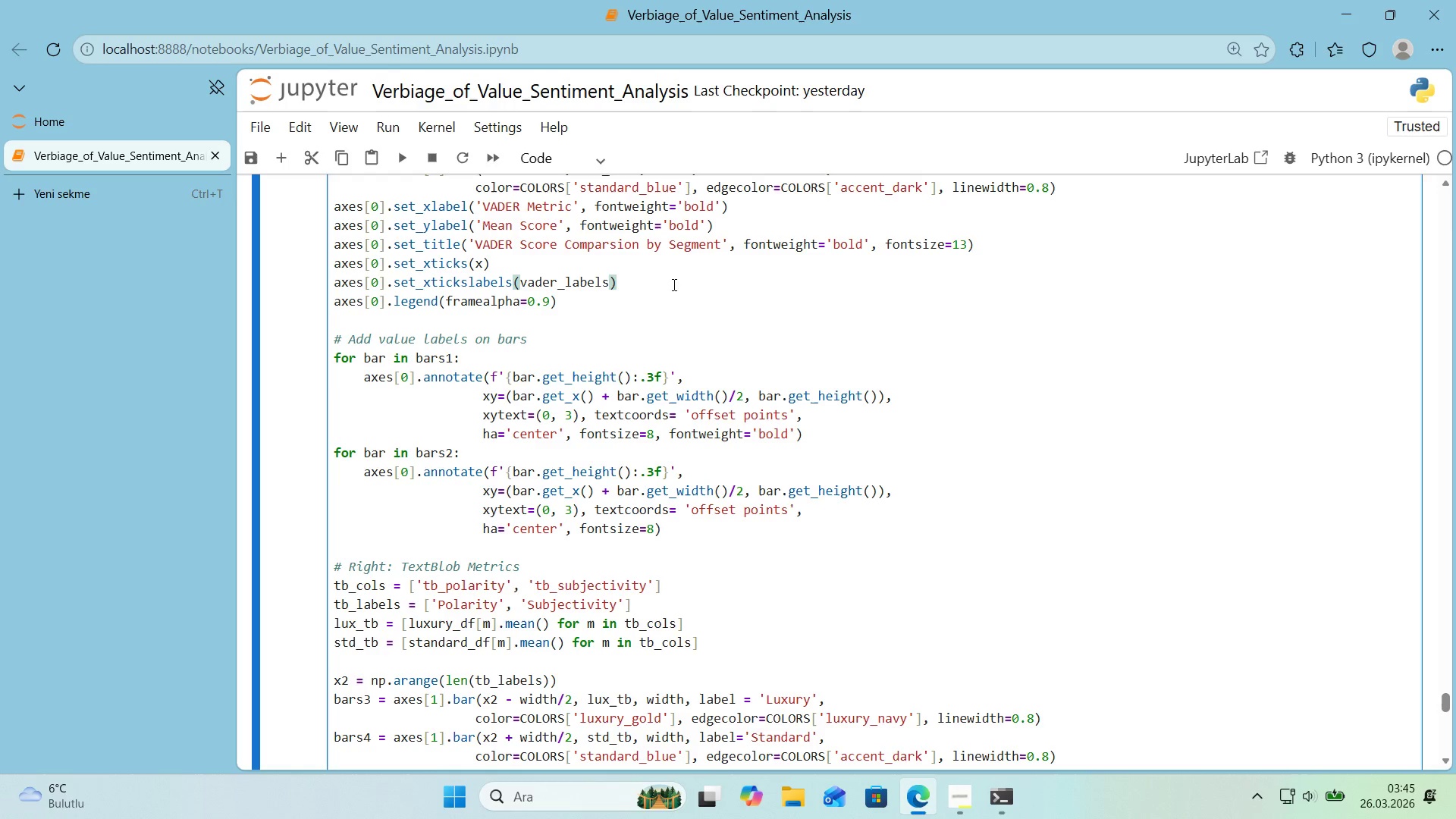 
wait(15.3)
 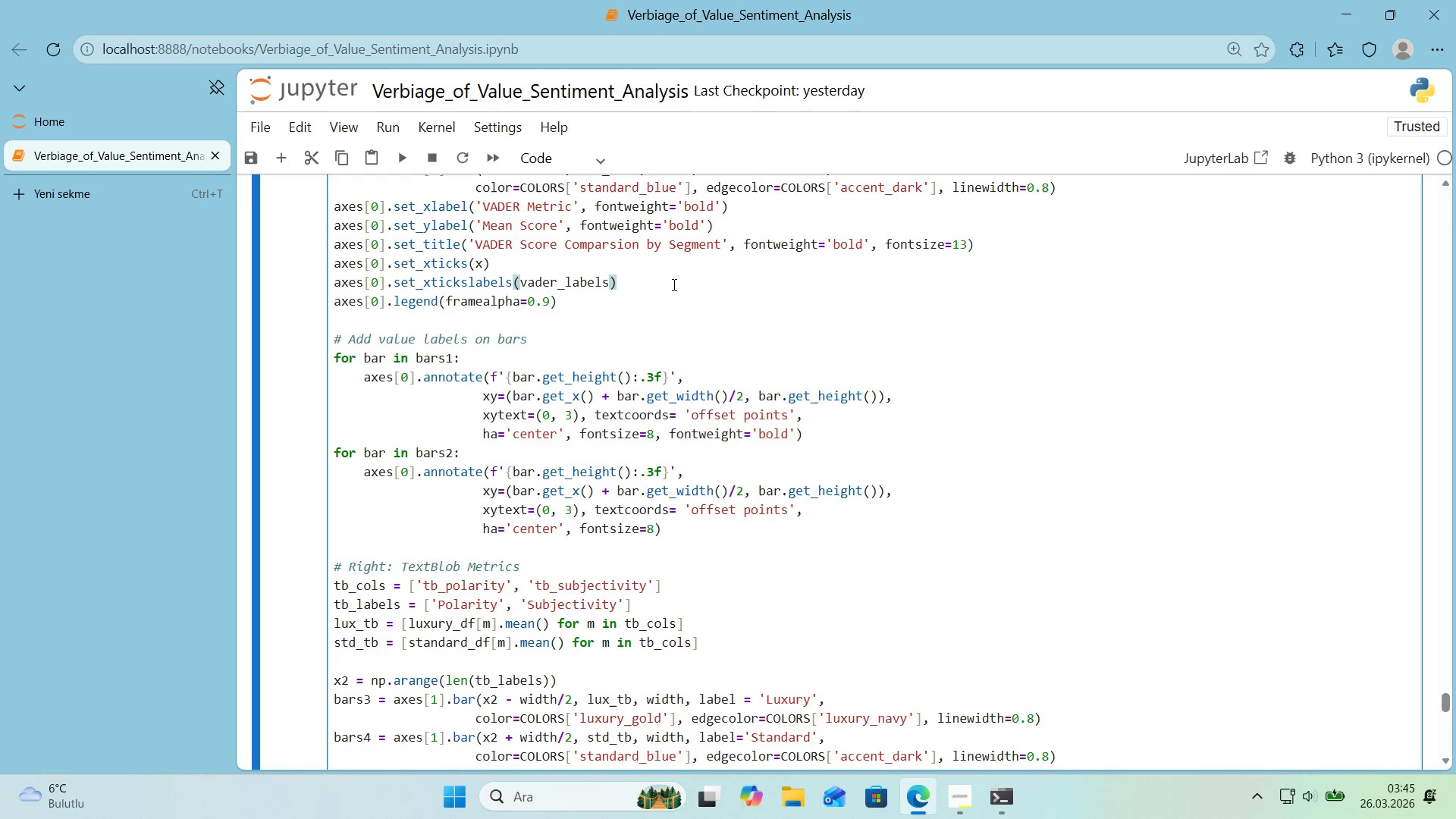 
left_click([469, 281])
 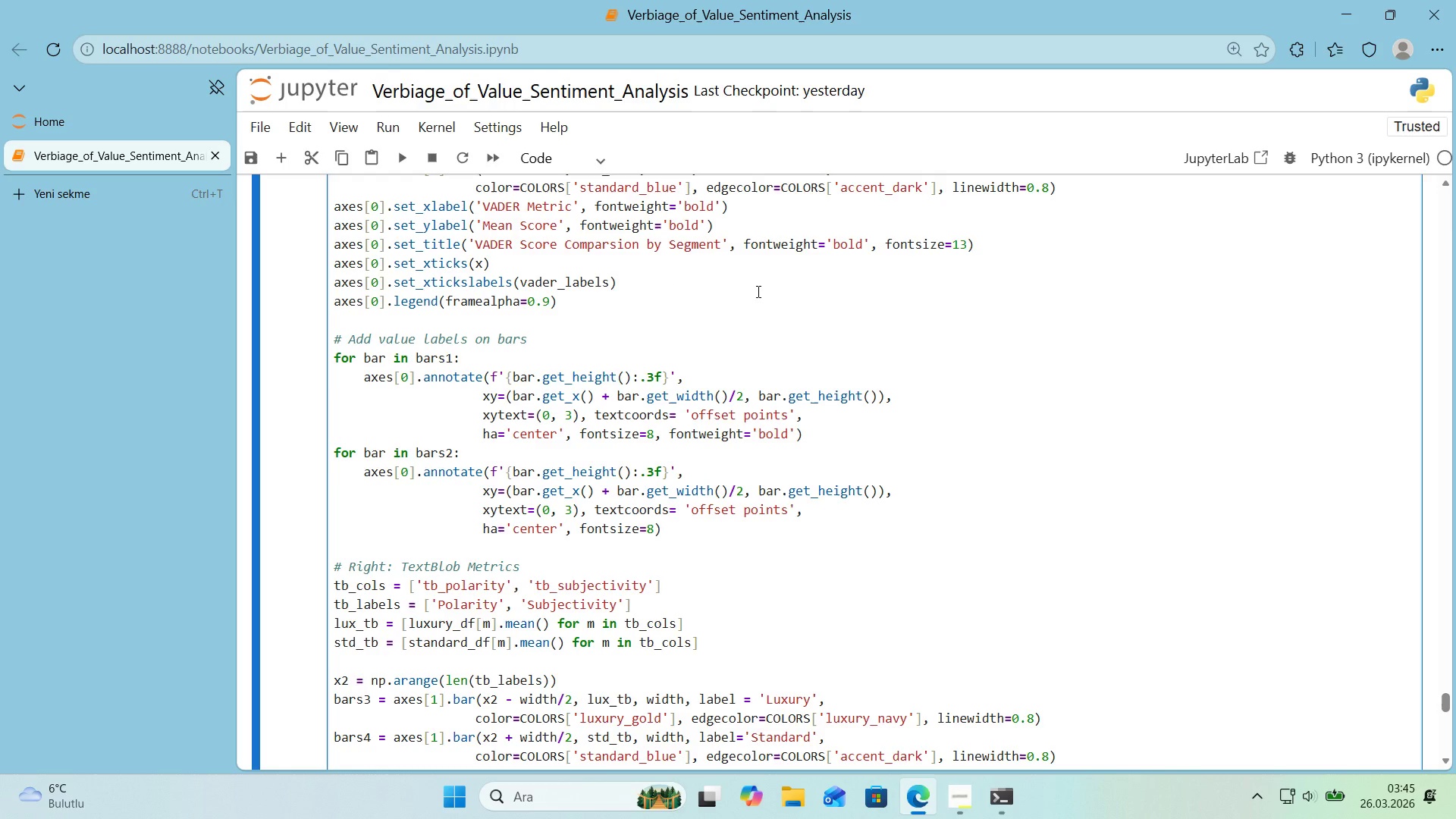 
key(Backspace)
 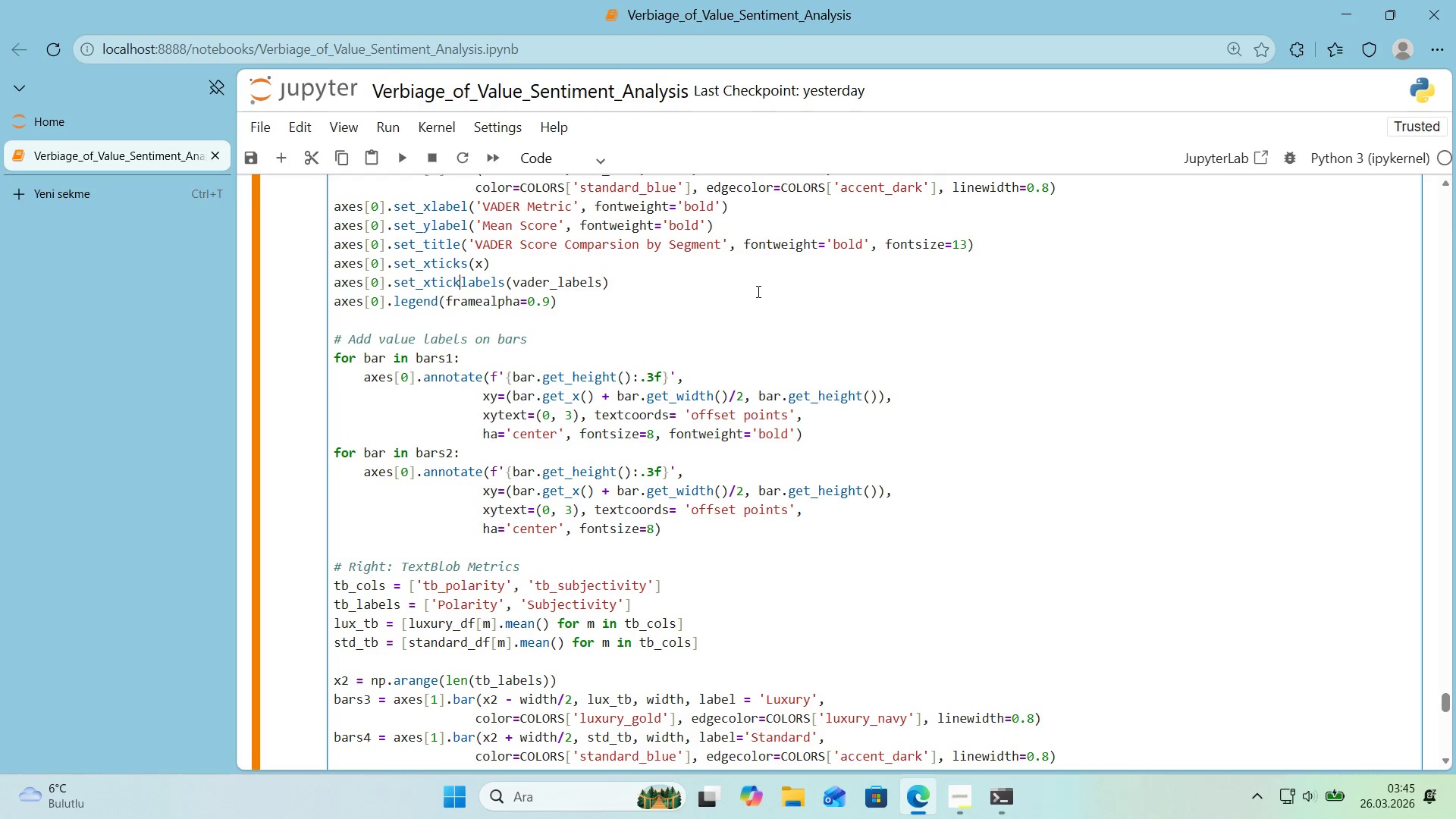 
key(Shift+Enter)
 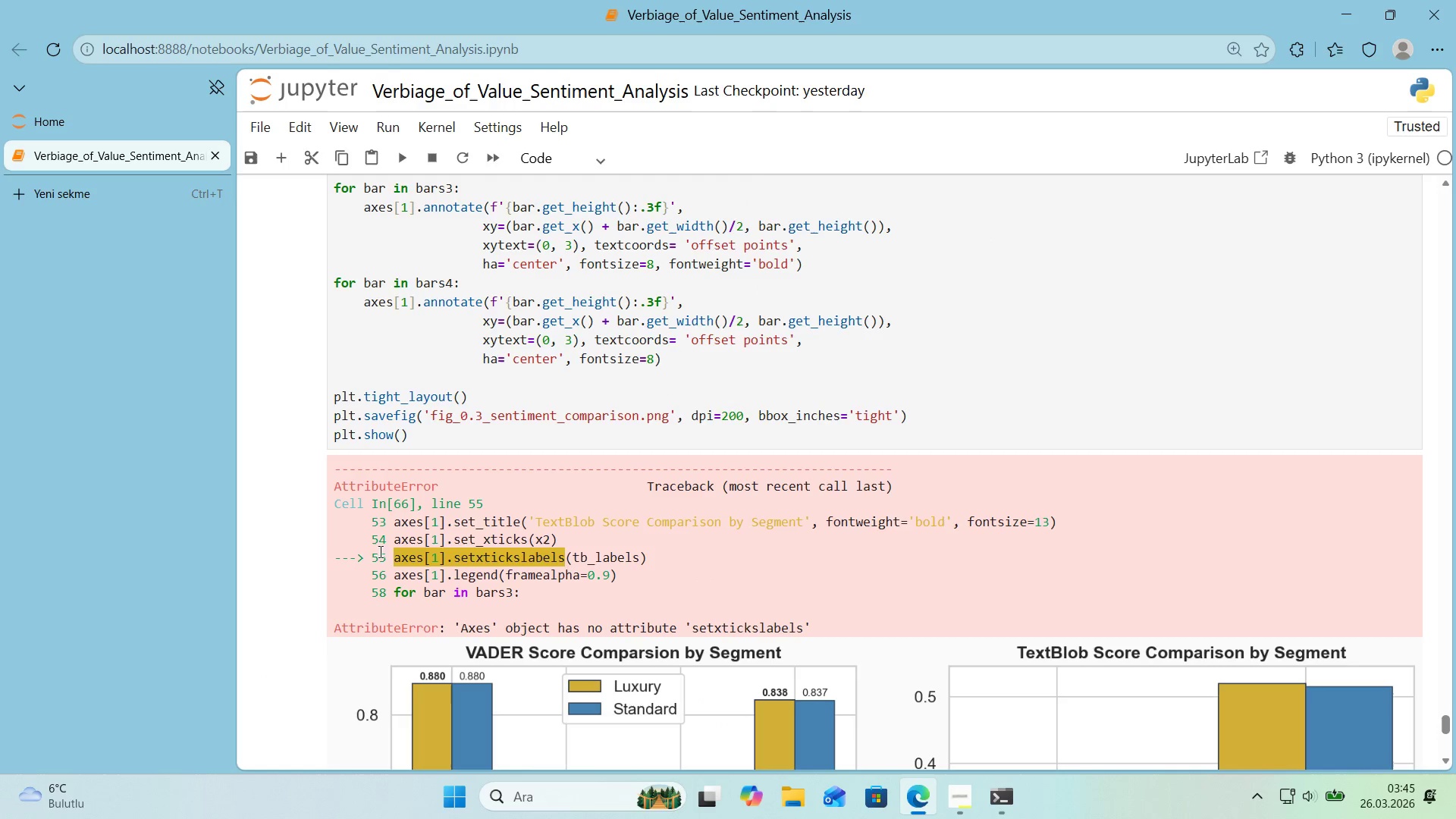 
left_click_drag(start_coordinate=[391, 558], to_coordinate=[569, 562])
 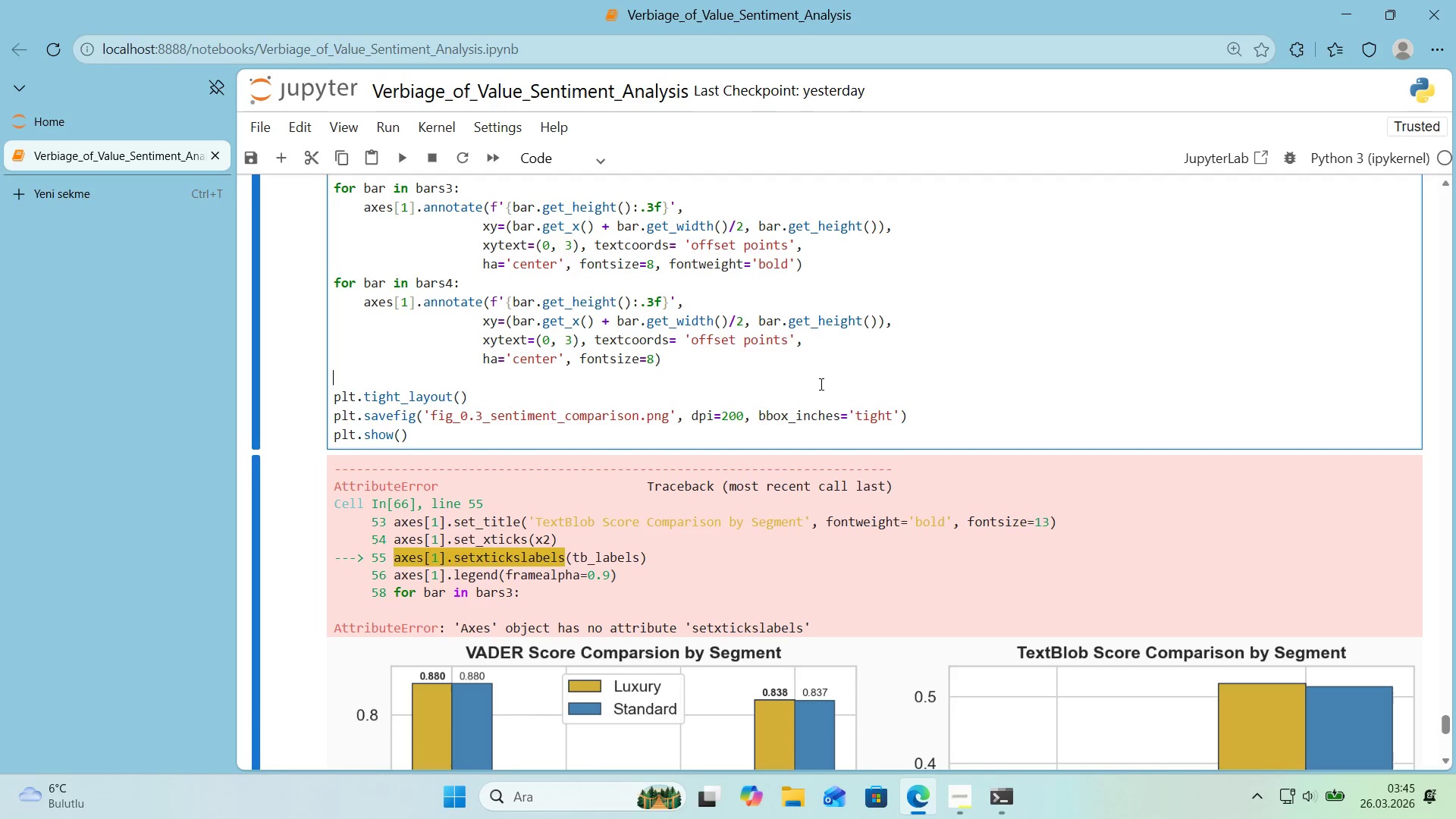 
key(Control+Shift+ControlLeft)
 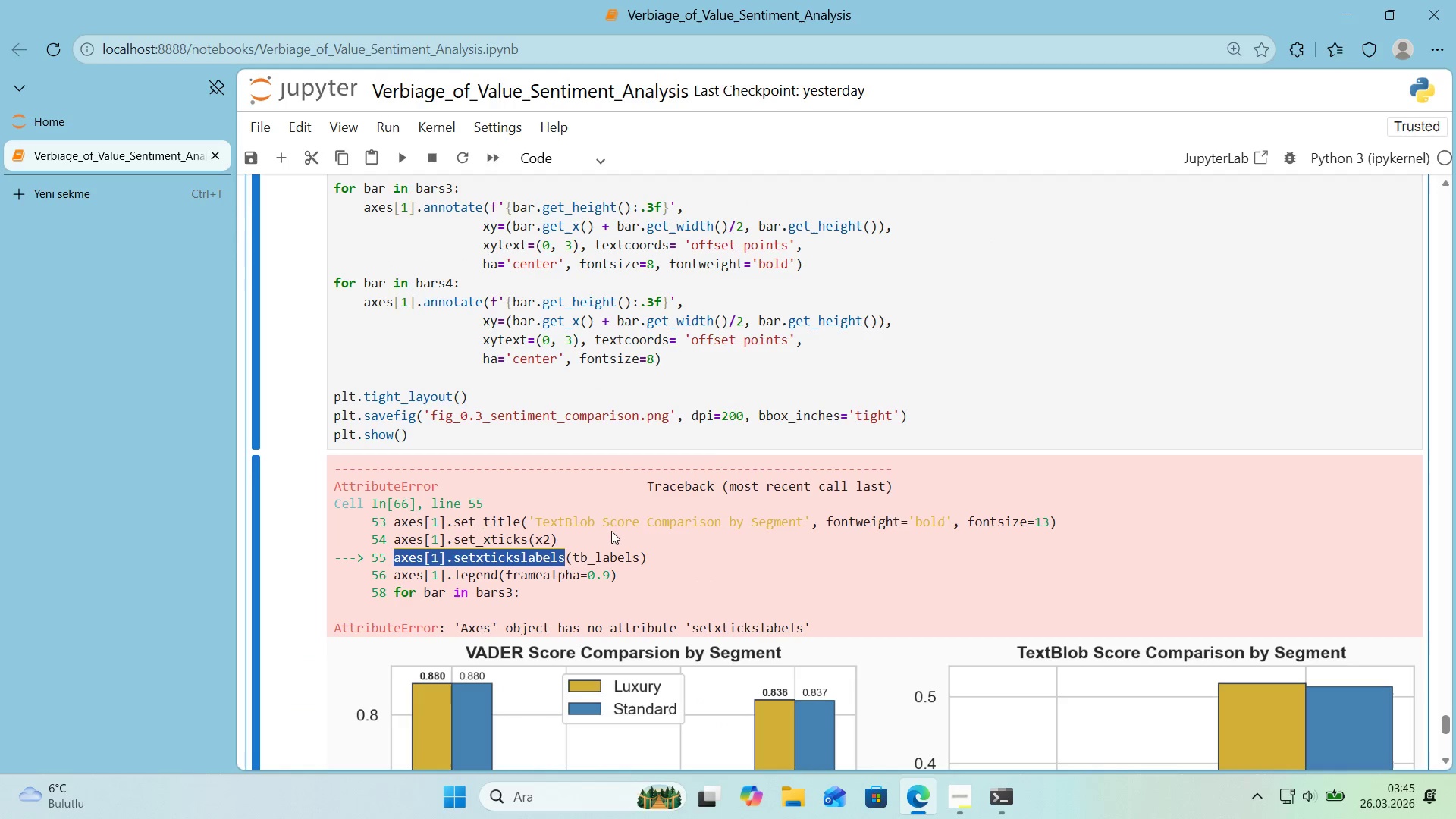 
key(Control+Shift+C)
 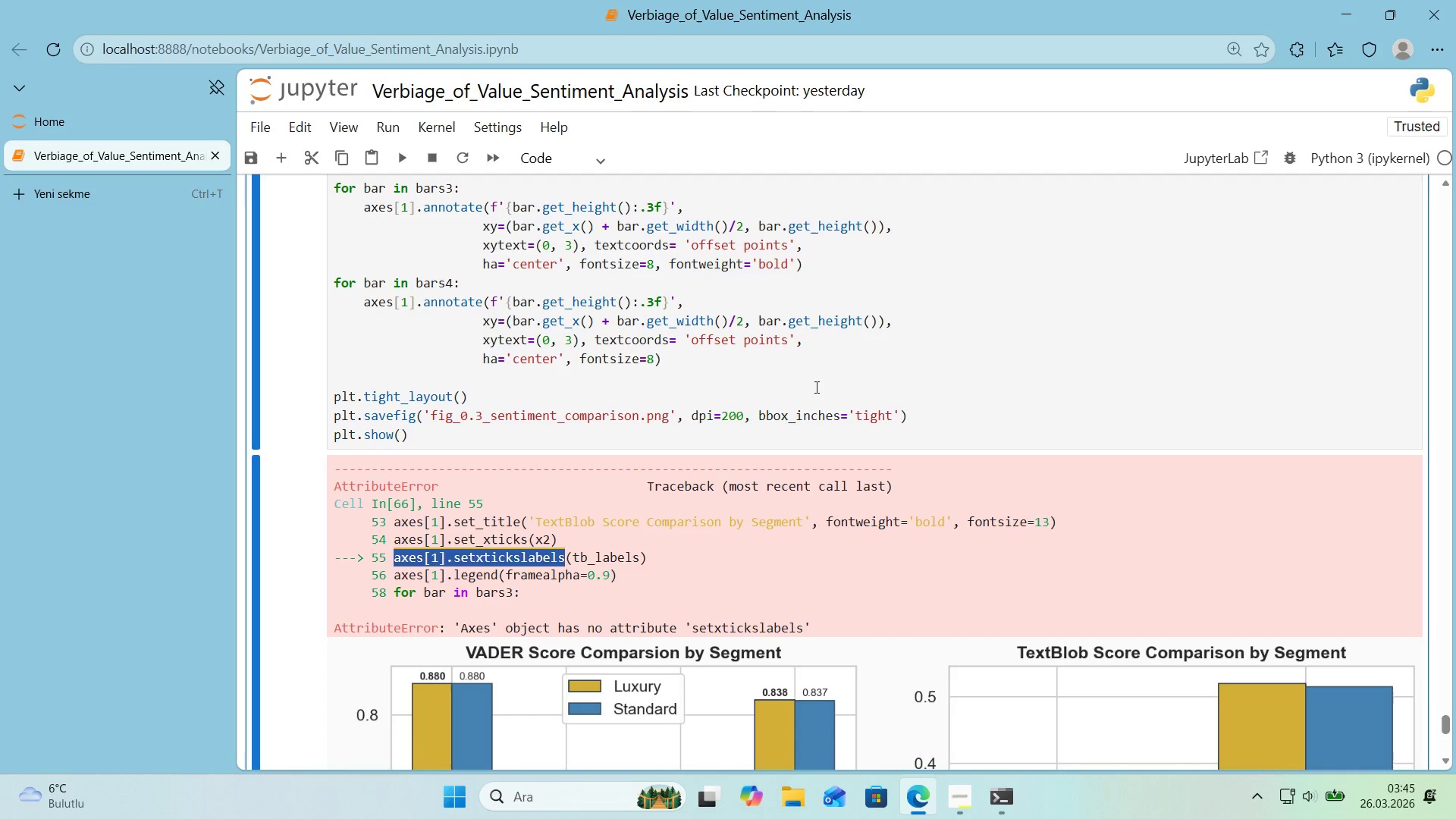 
left_click([820, 384])
 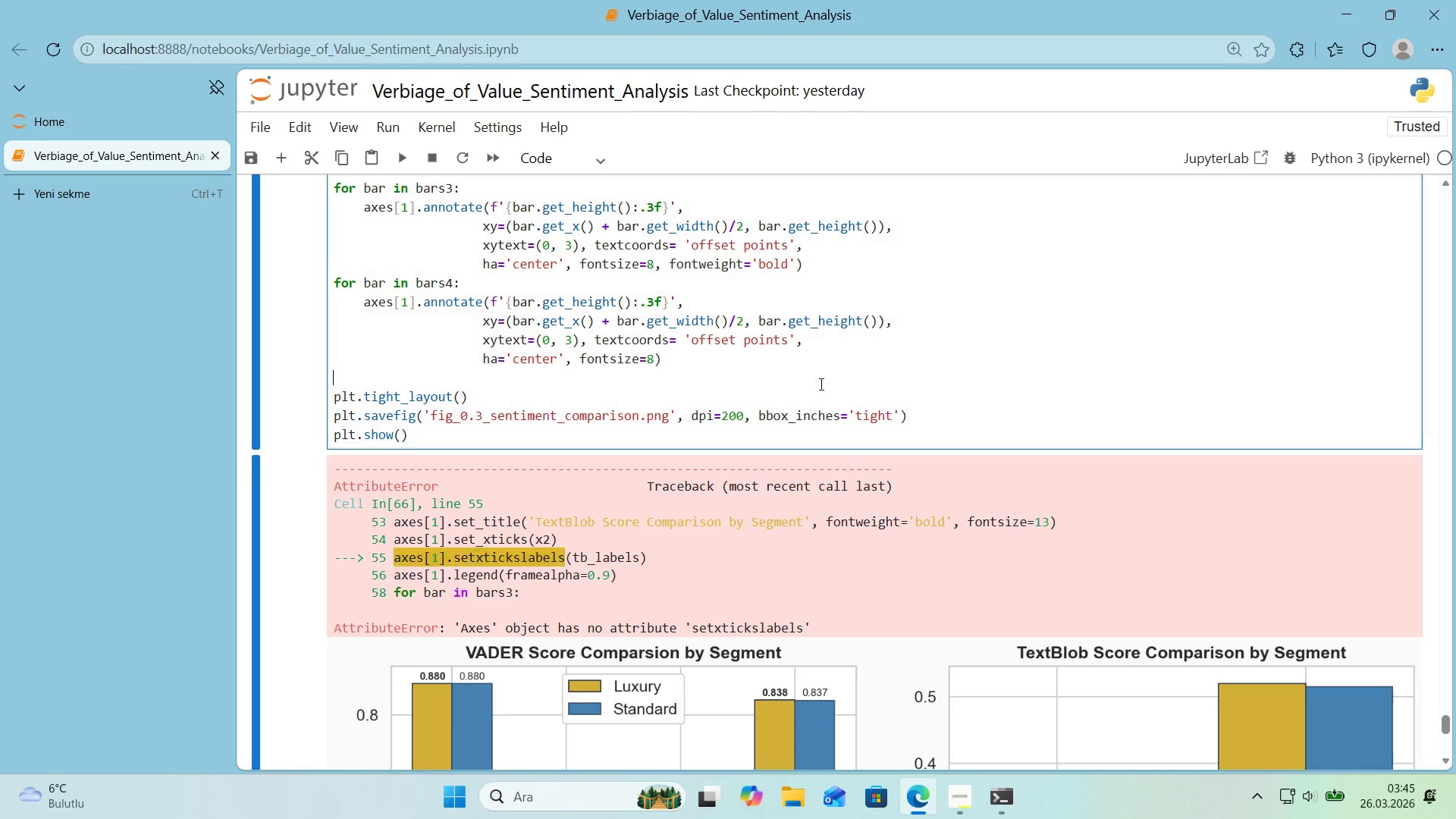 
key(Control+Shift+ControlLeft)
 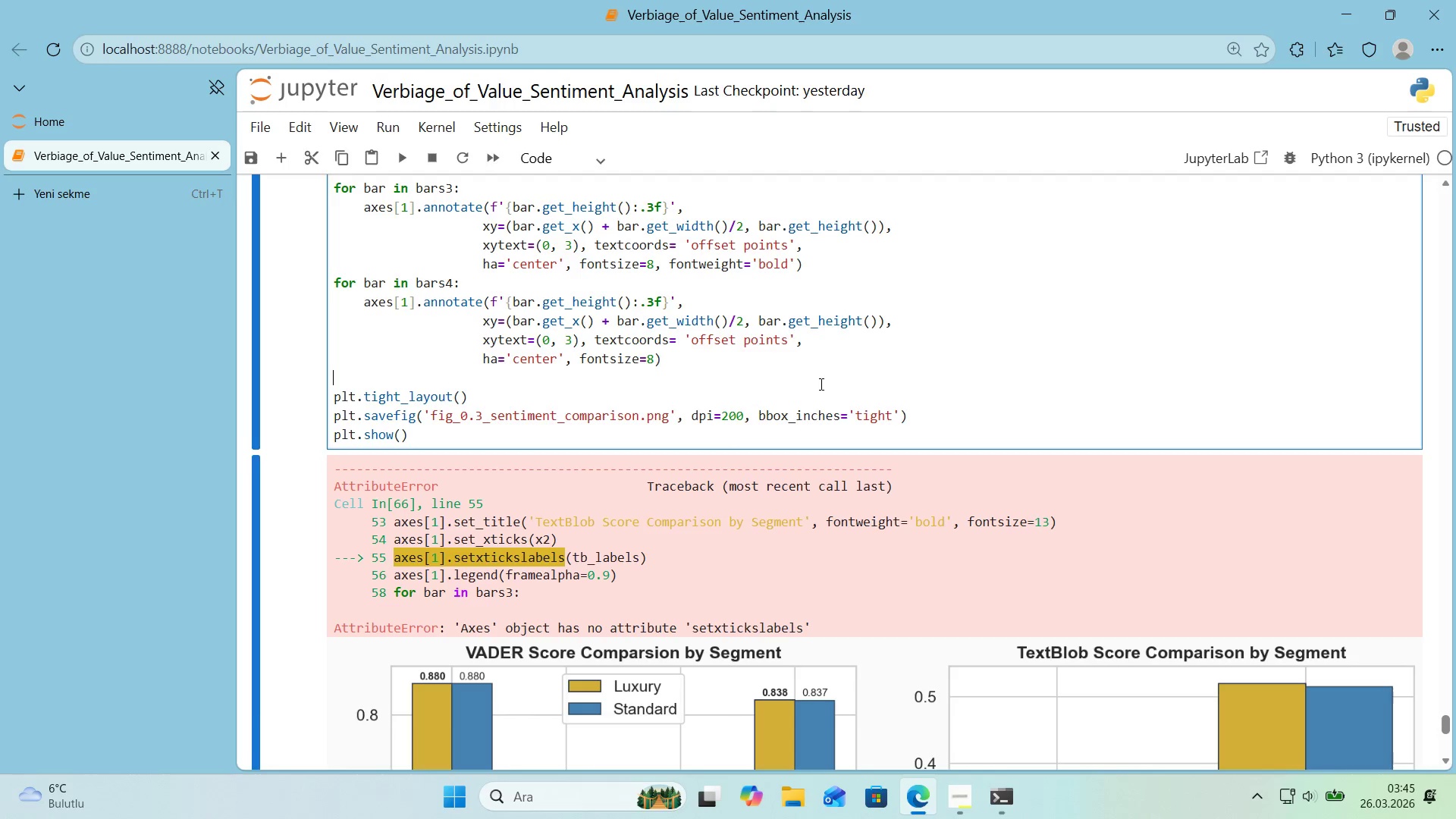 
key(Control+Shift+F)
 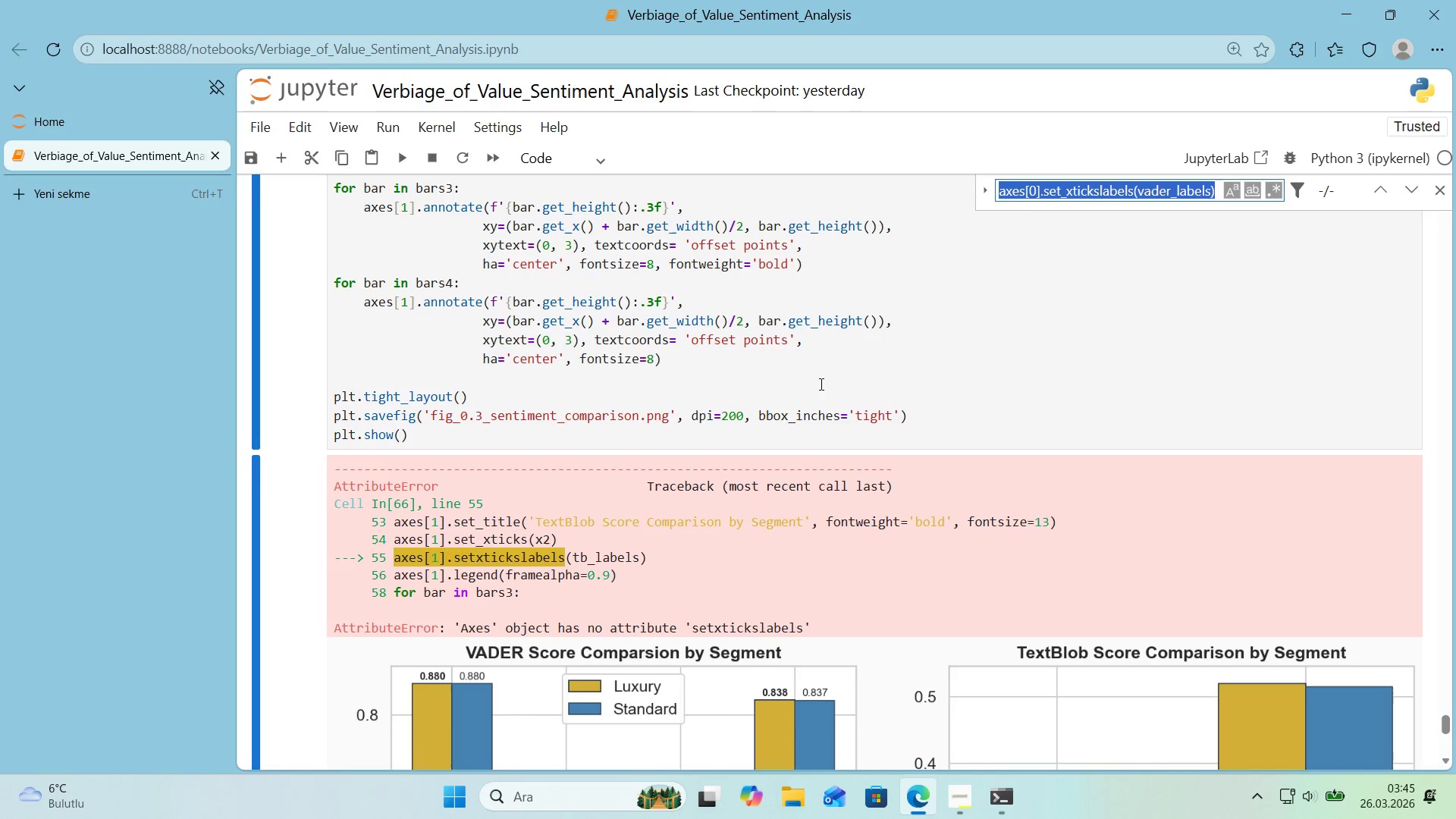 
key(Control+Shift+ControlLeft)
 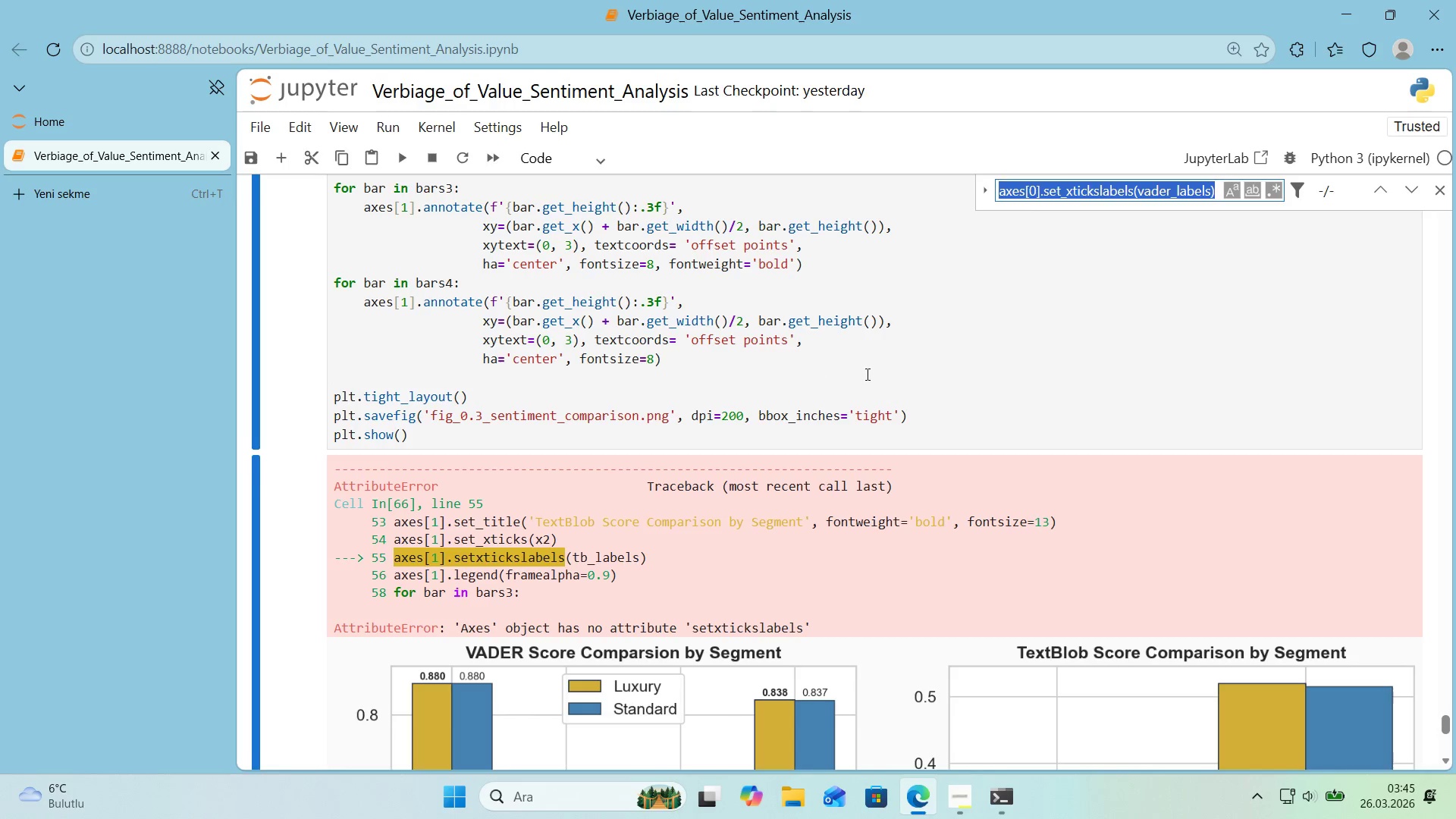 
key(Control+Shift+V)
 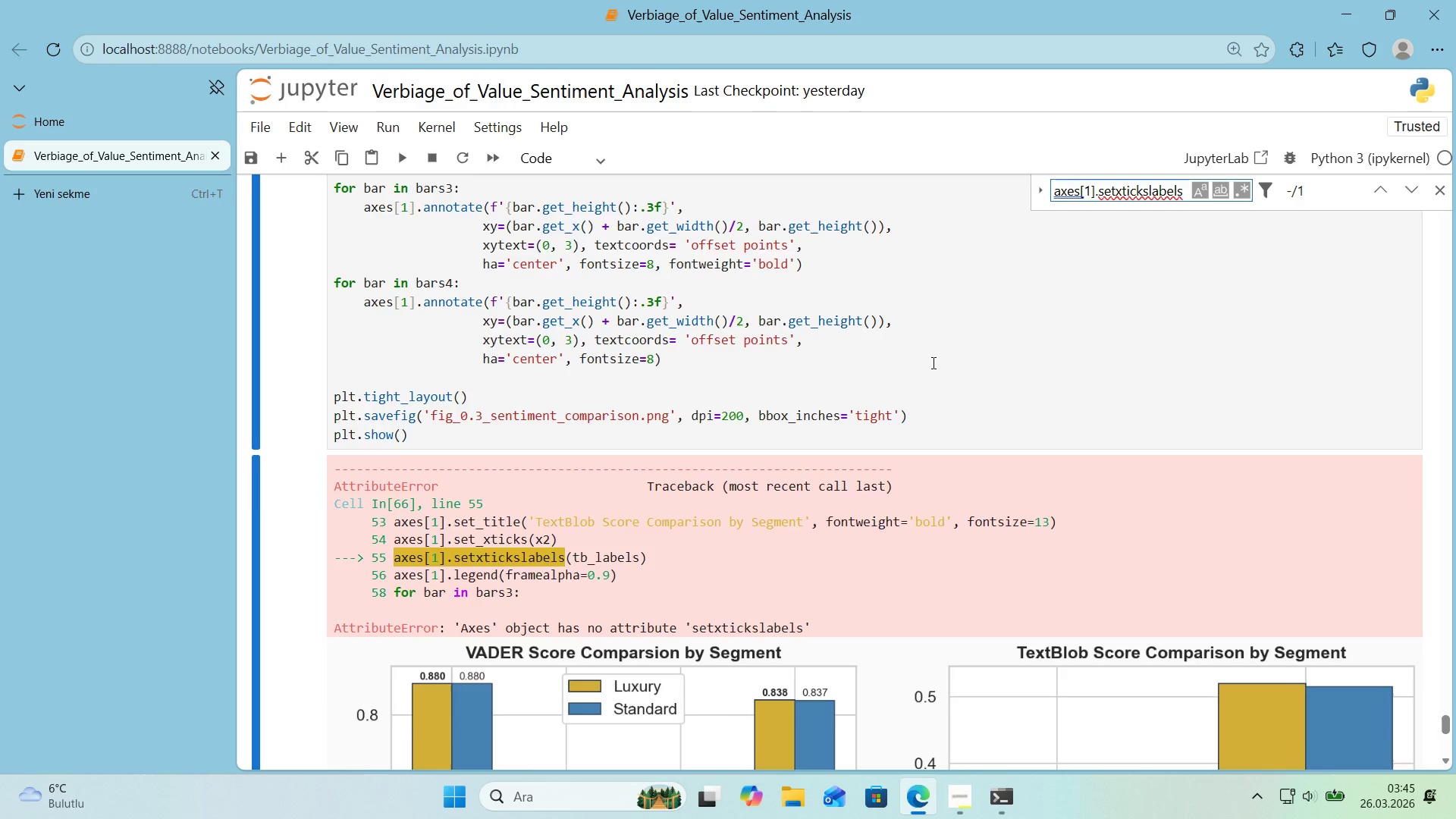 
key(Shift+Enter)
 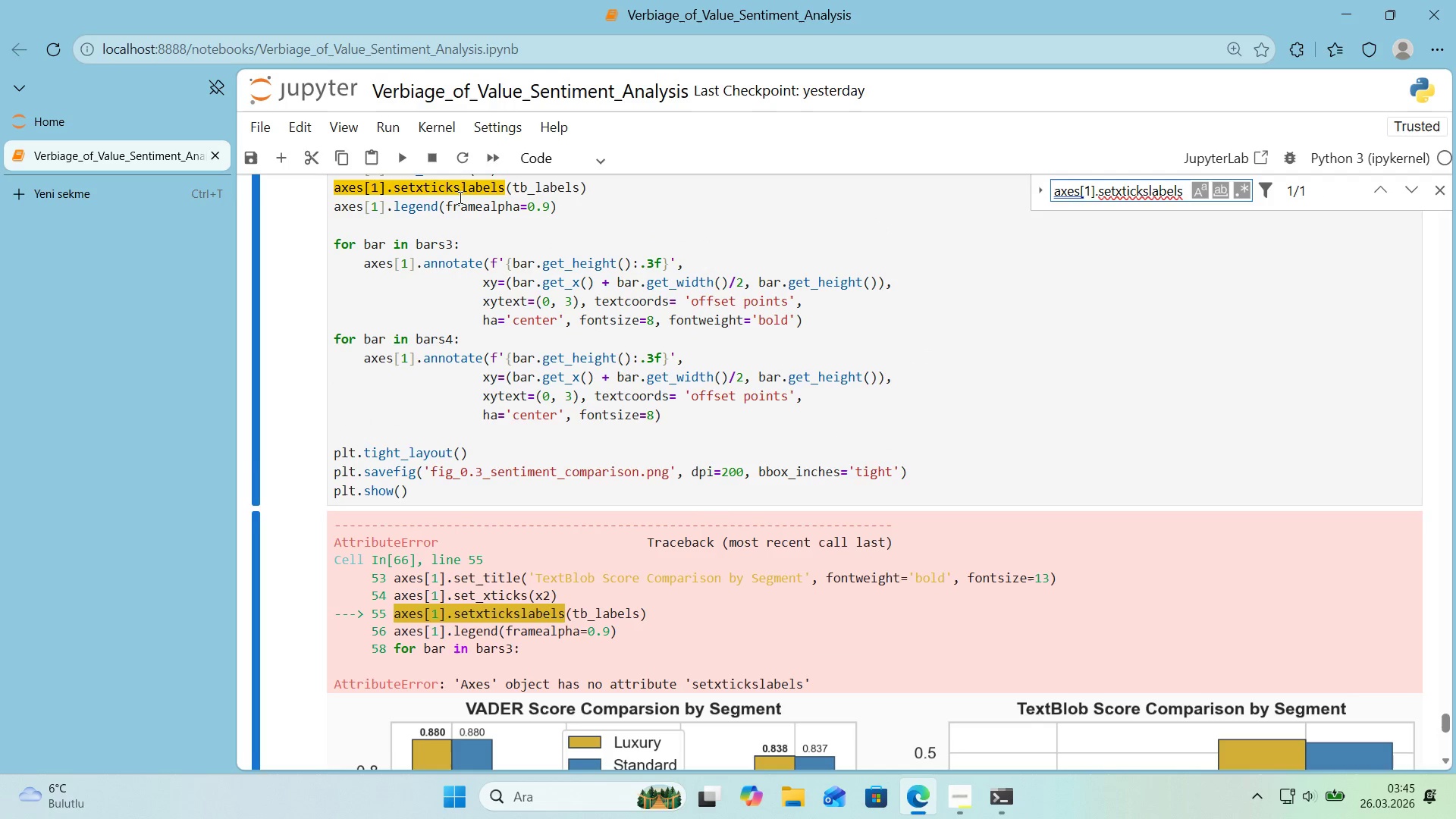 
left_click([457, 189])
 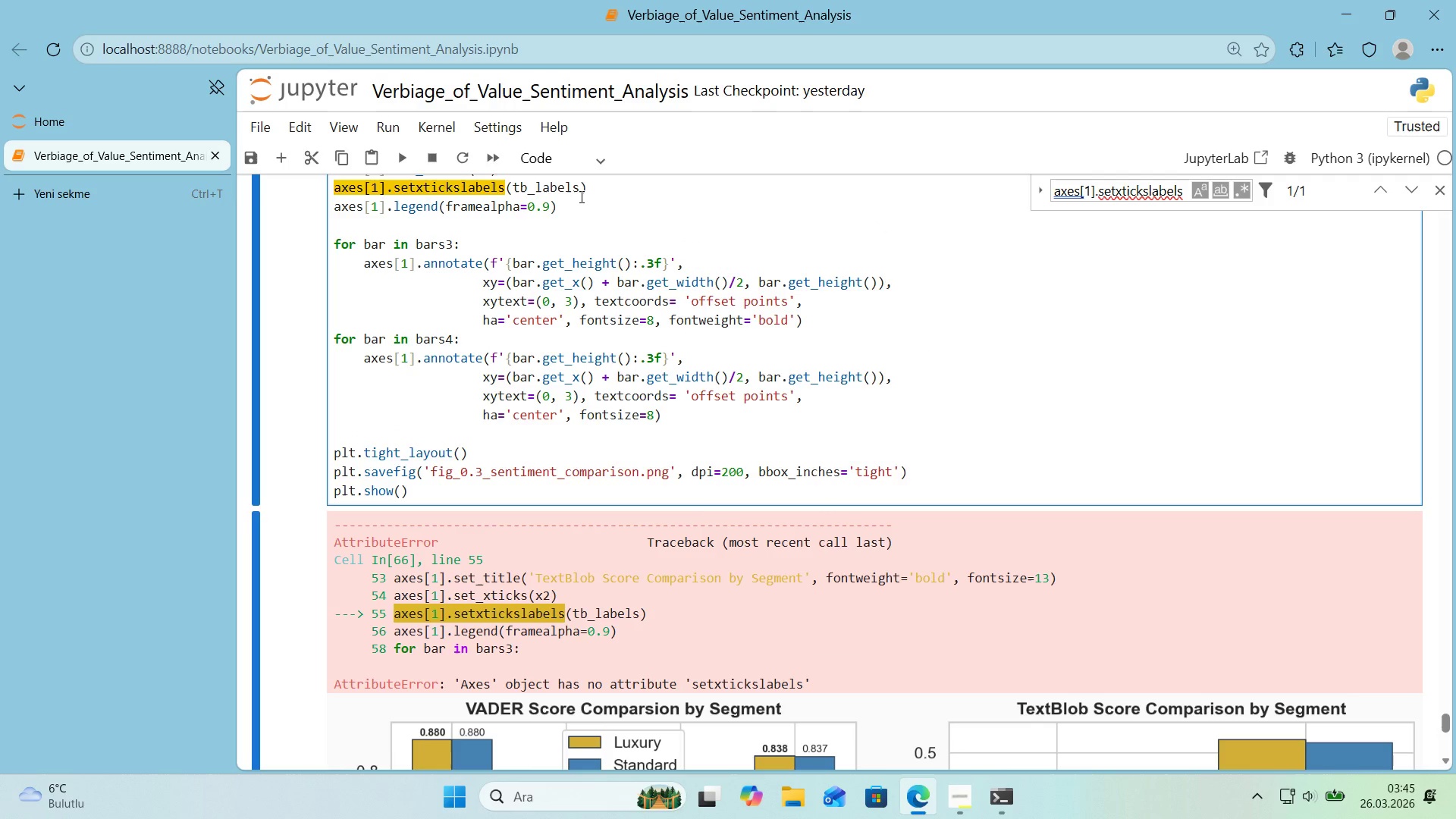 
key(Shift+Backspace)
 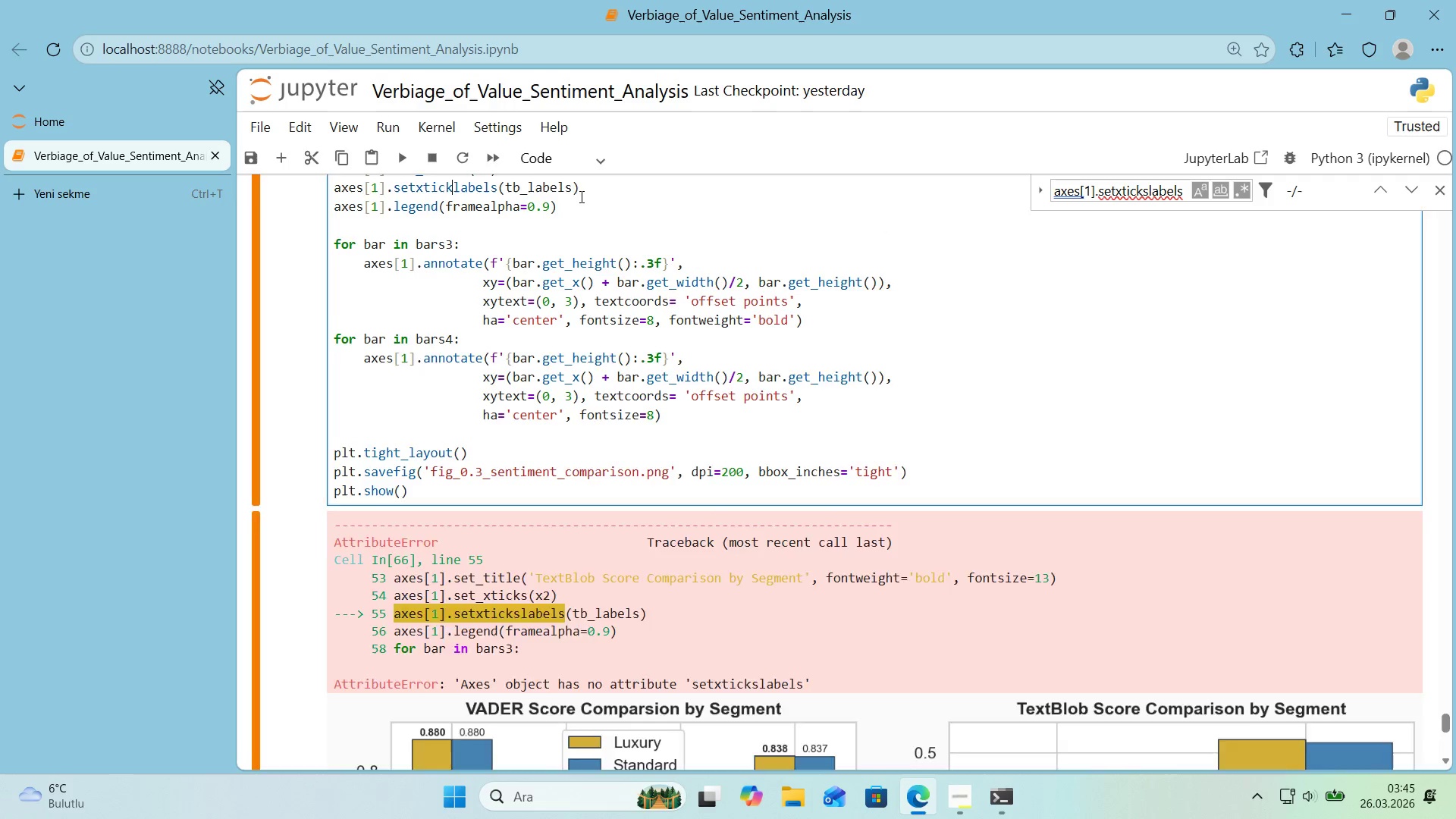 
key(Shift+Enter)
 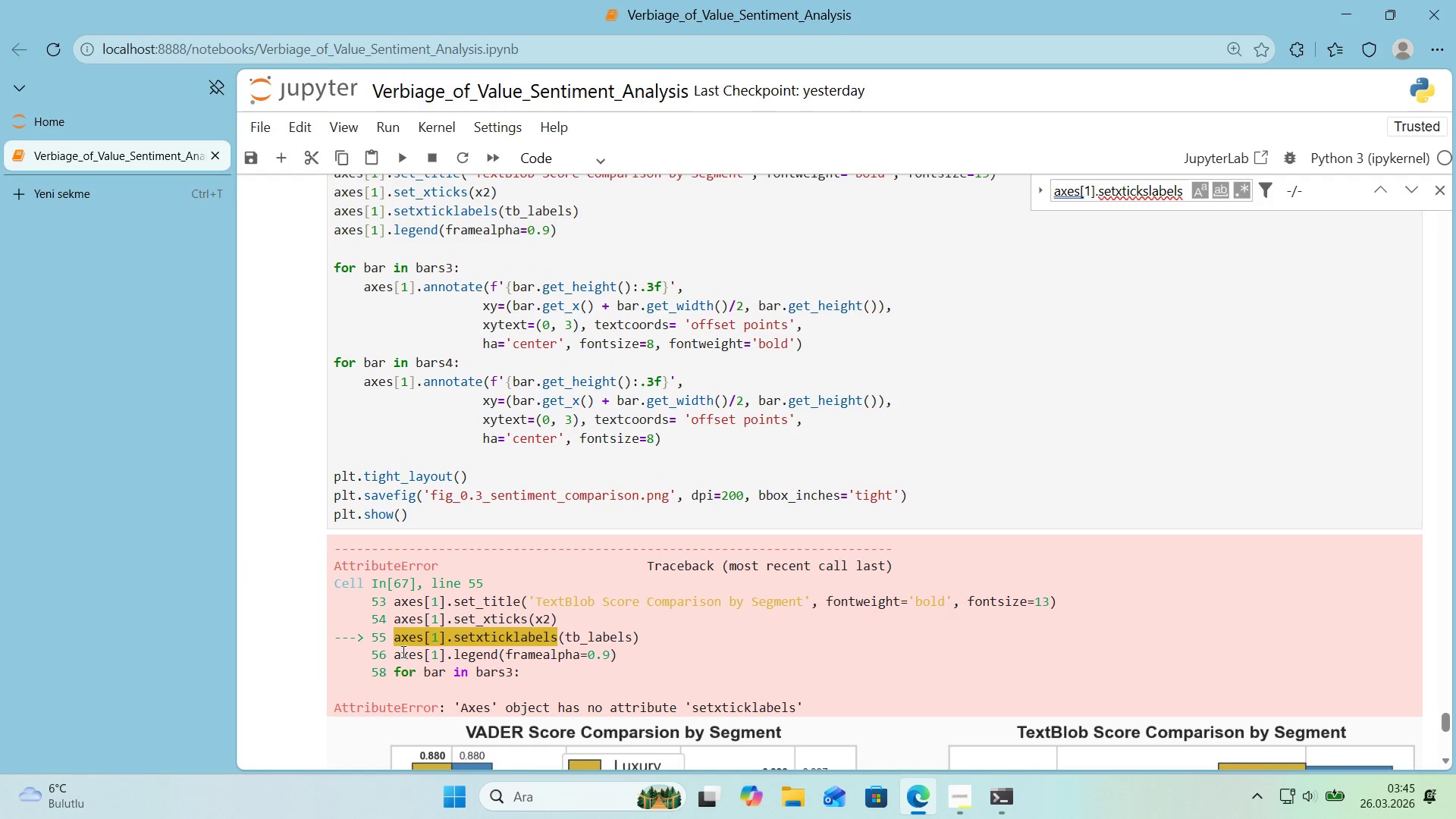 
left_click_drag(start_coordinate=[394, 642], to_coordinate=[558, 642])
 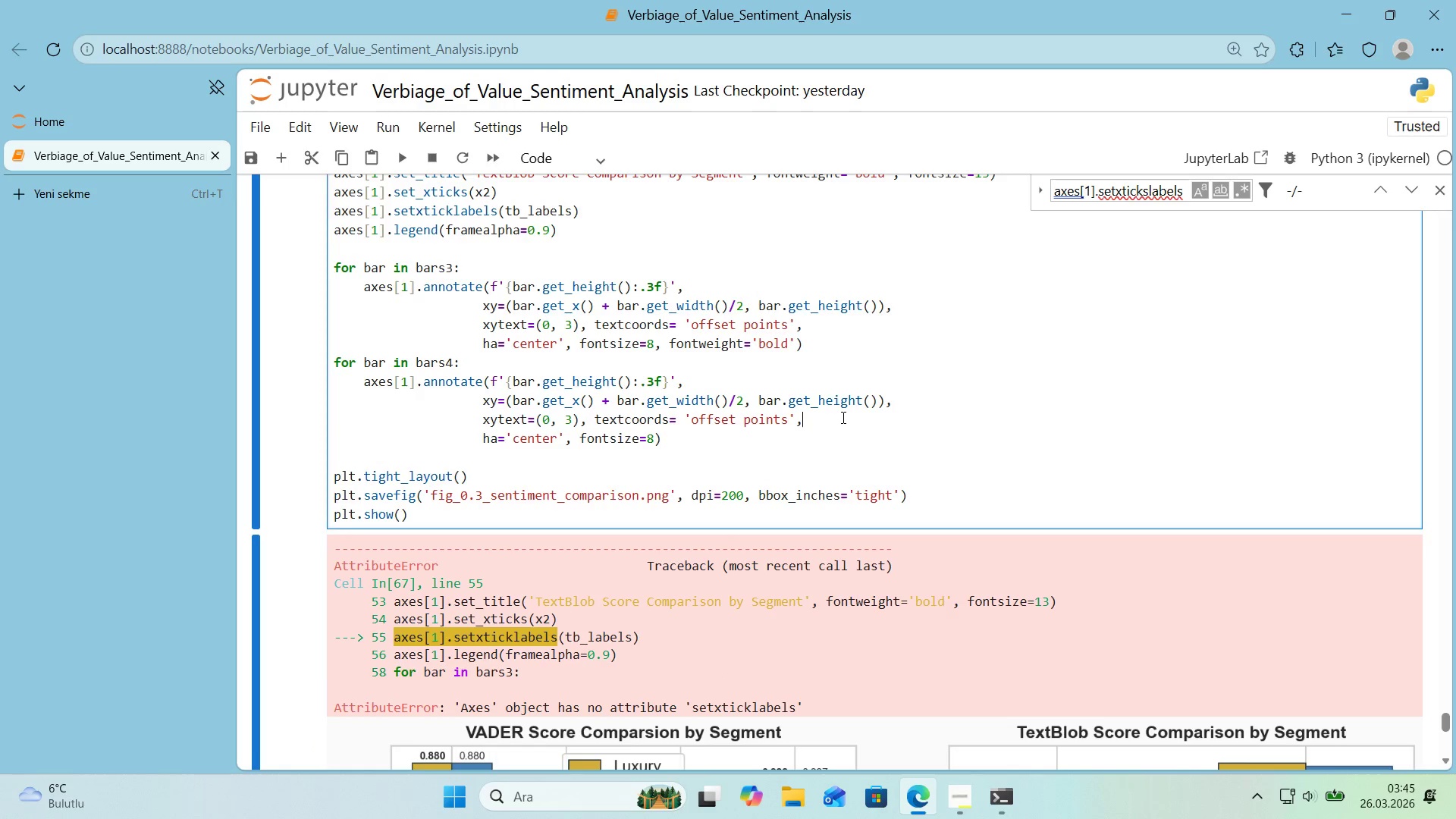 
key(Control+ControlLeft)
 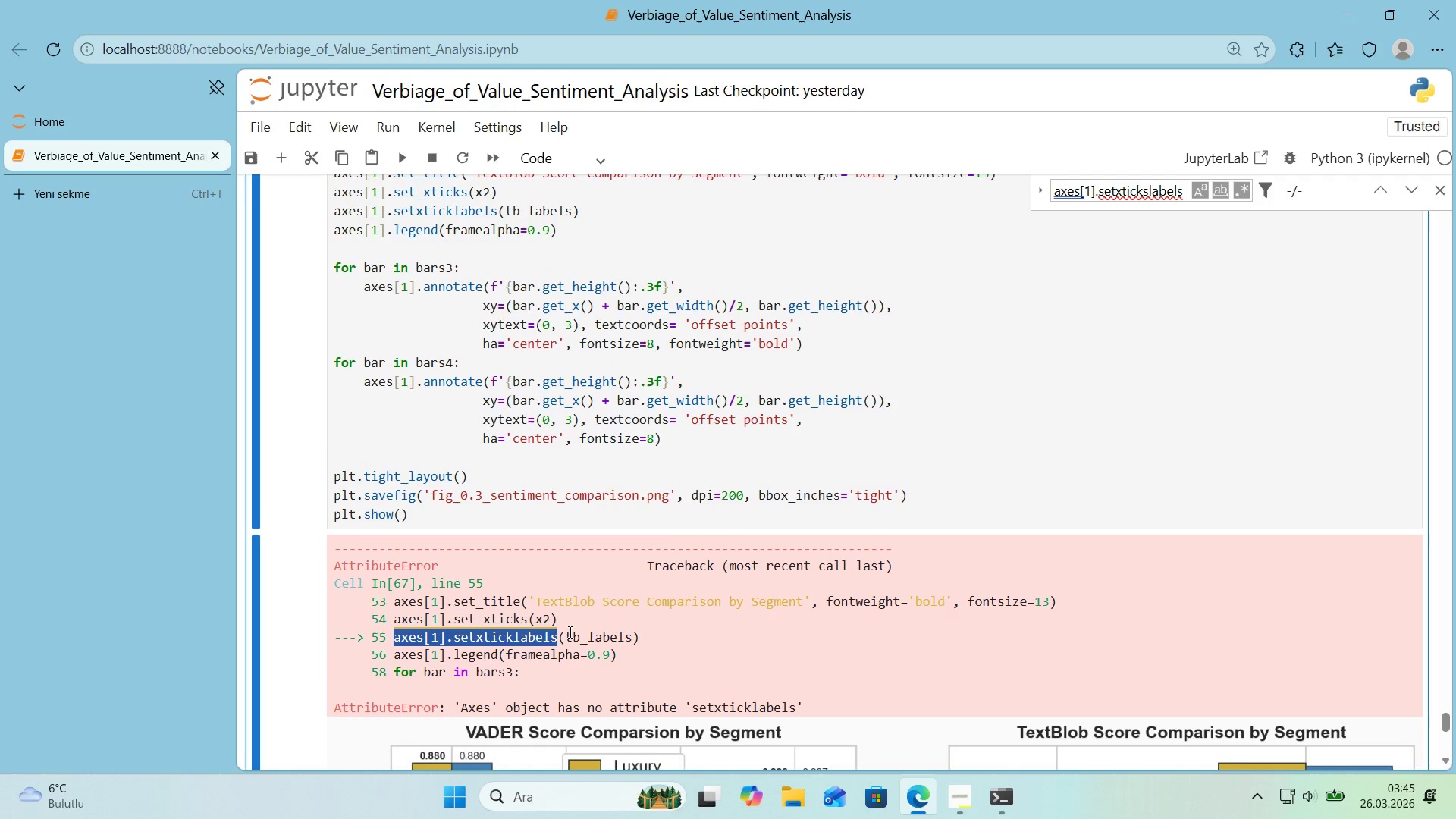 
key(Control+C)
 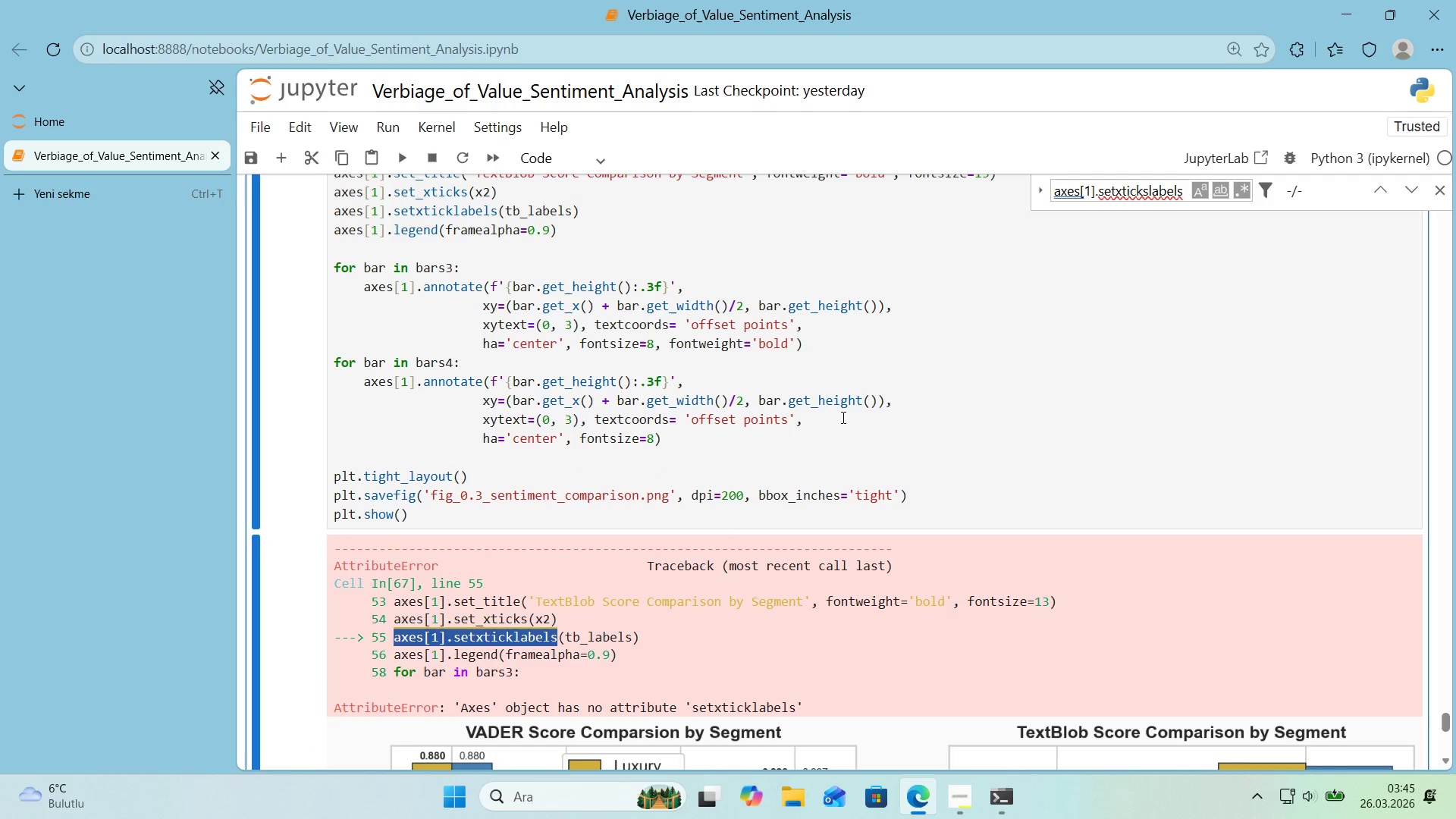 
left_click([842, 417])
 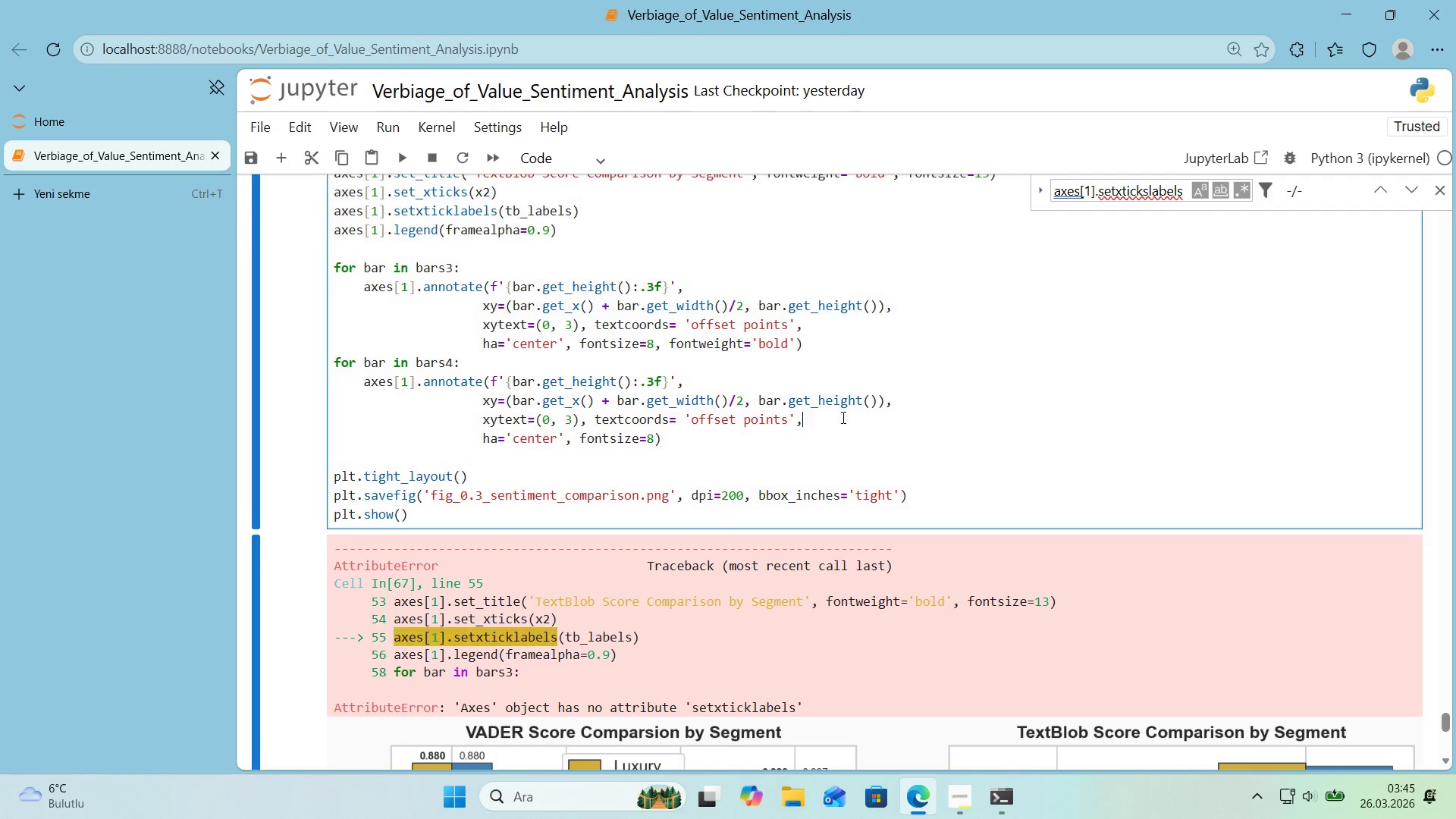 
key(Control+F)
 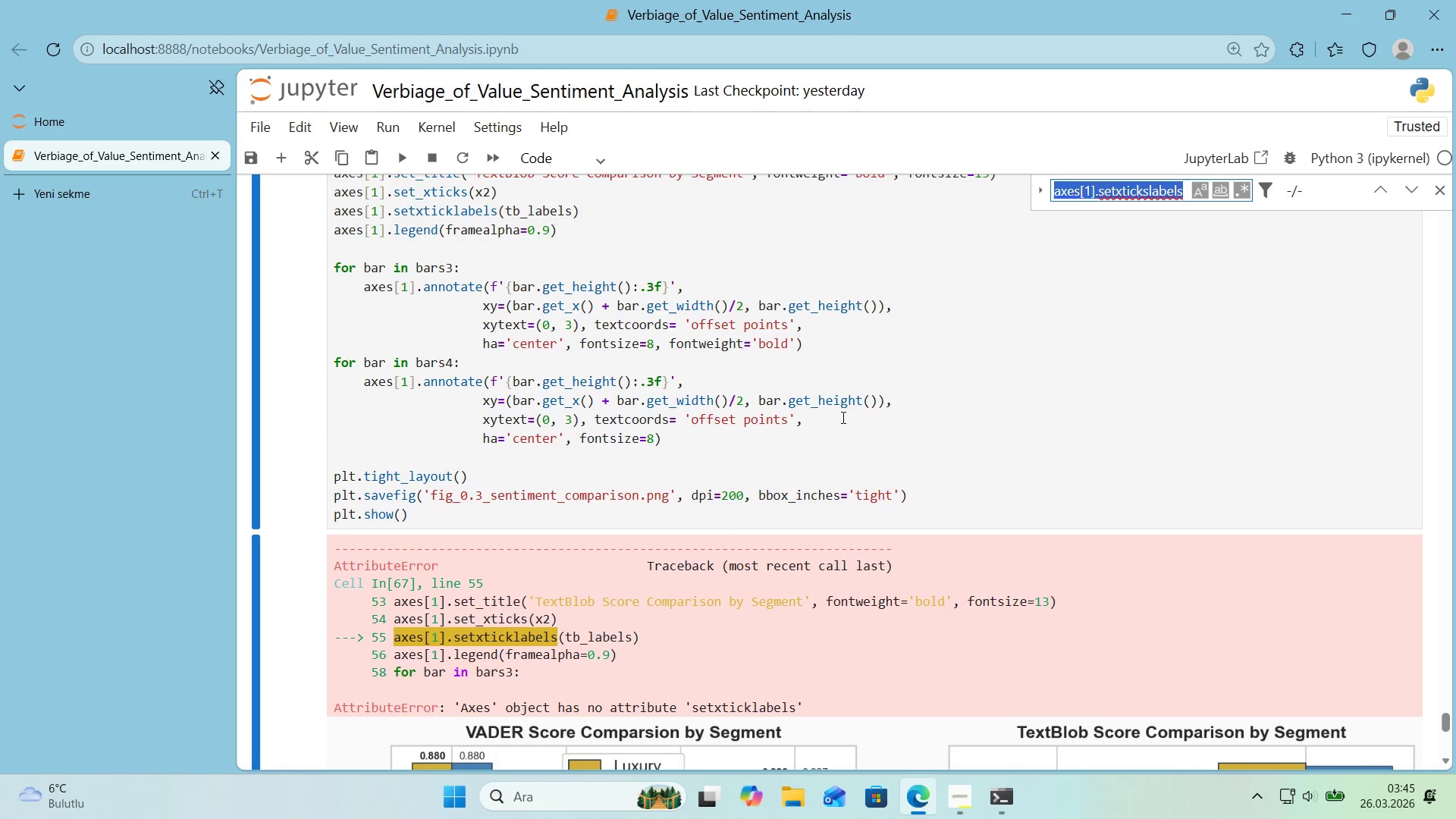 
key(Control+V)
 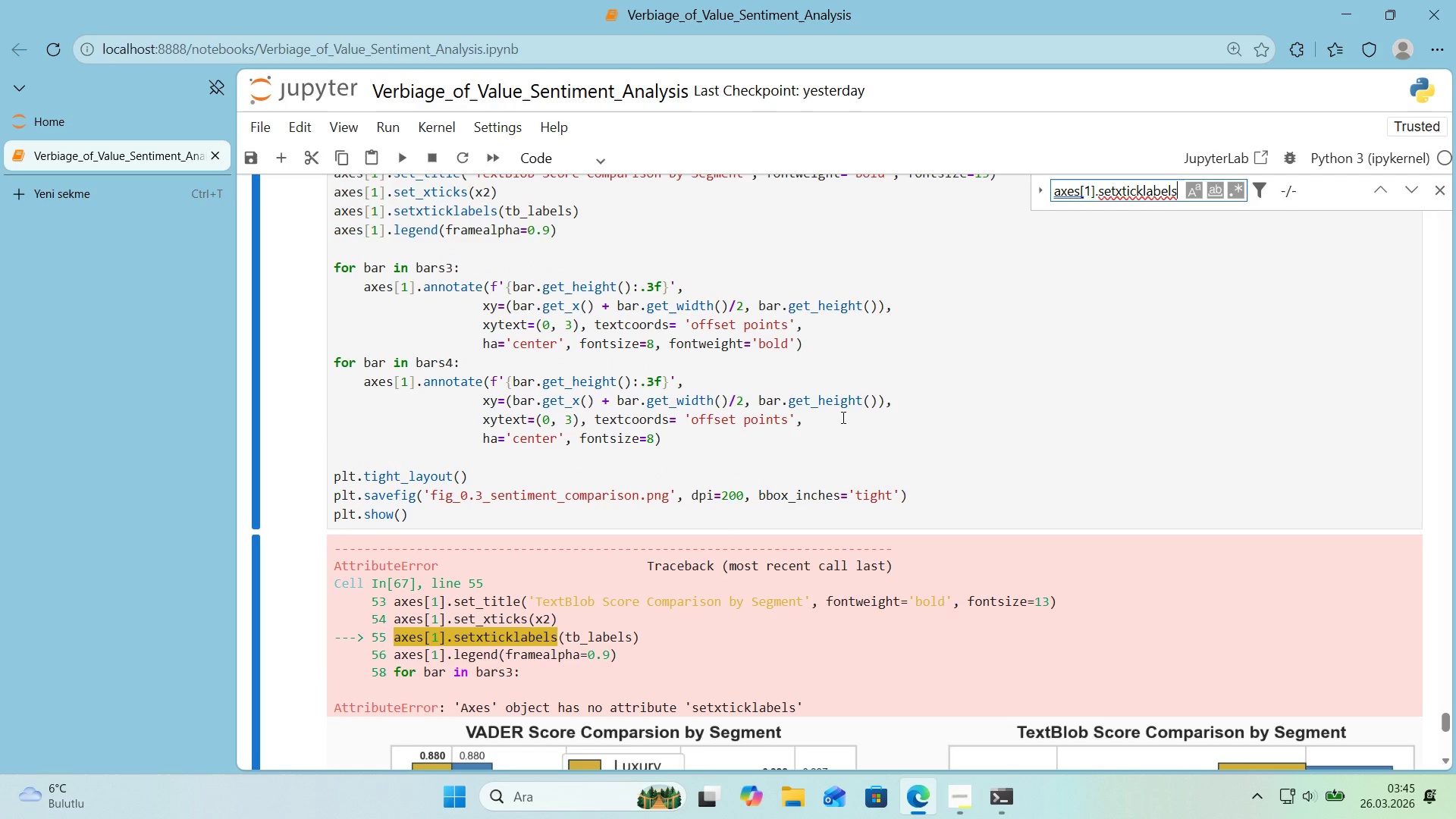 
key(Enter)
 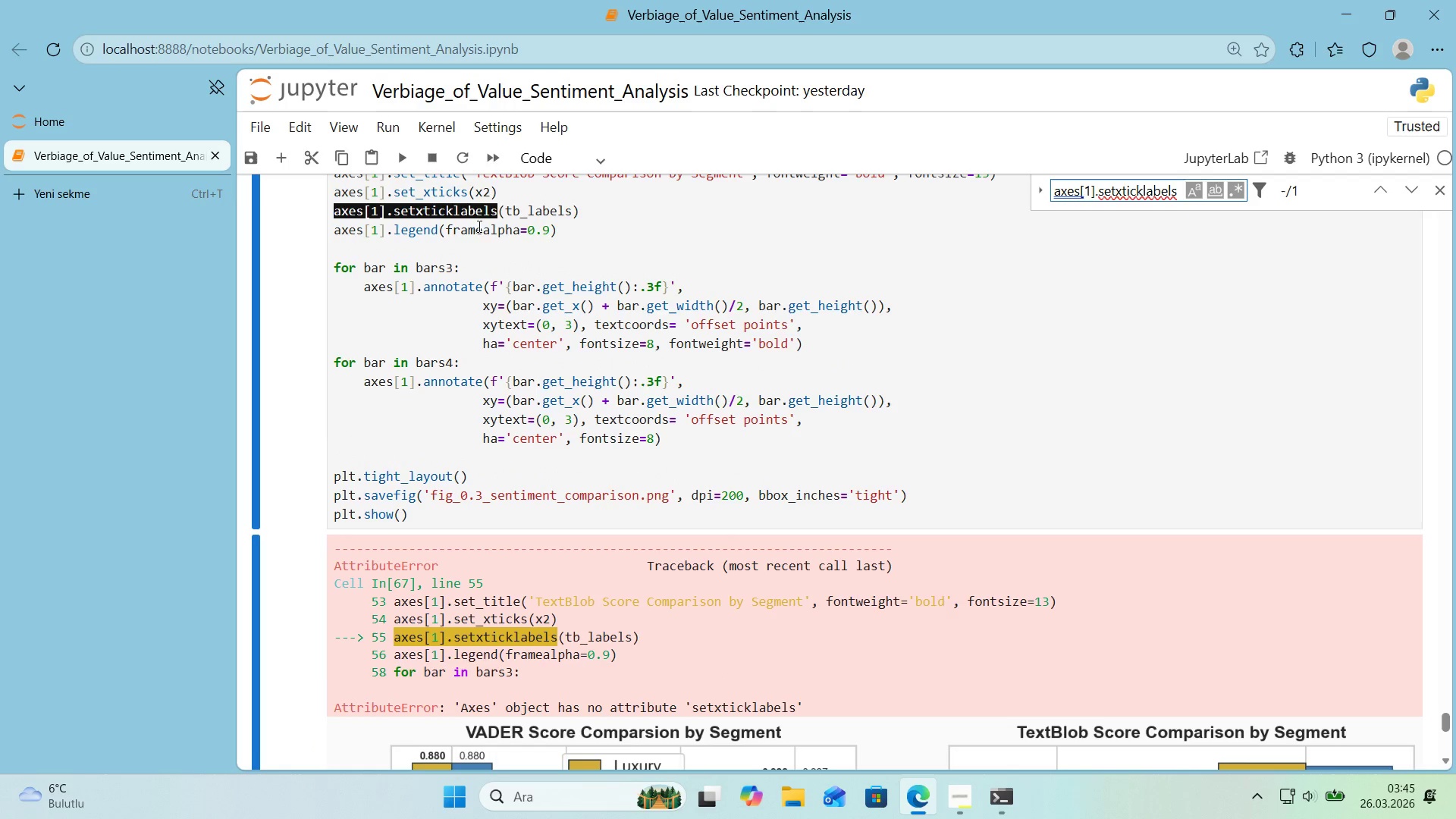 
scroll: coordinate [484, 234], scroll_direction: up, amount: 1.0
 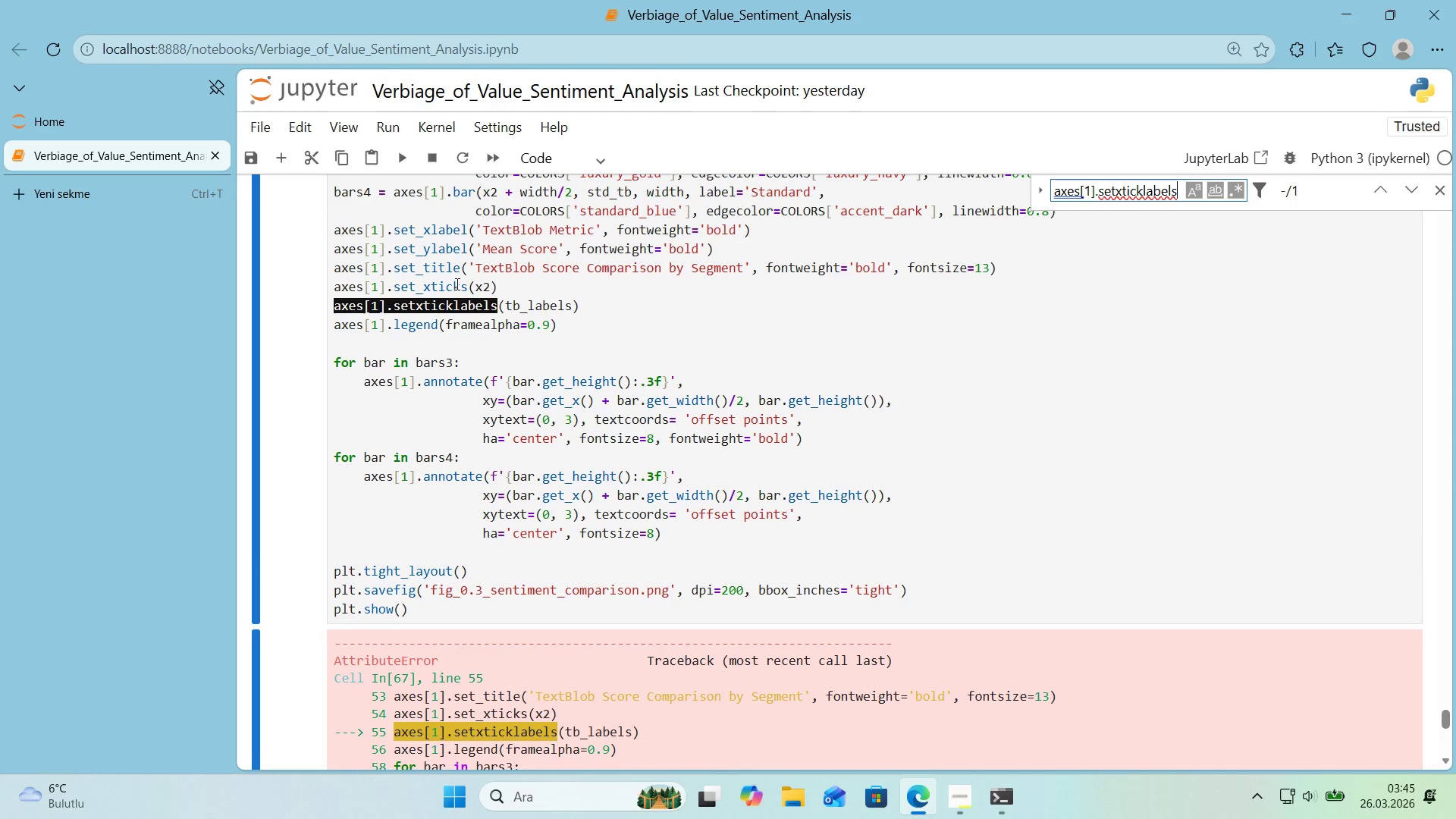 
scroll: coordinate [456, 284], scroll_direction: down, amount: 1.0
 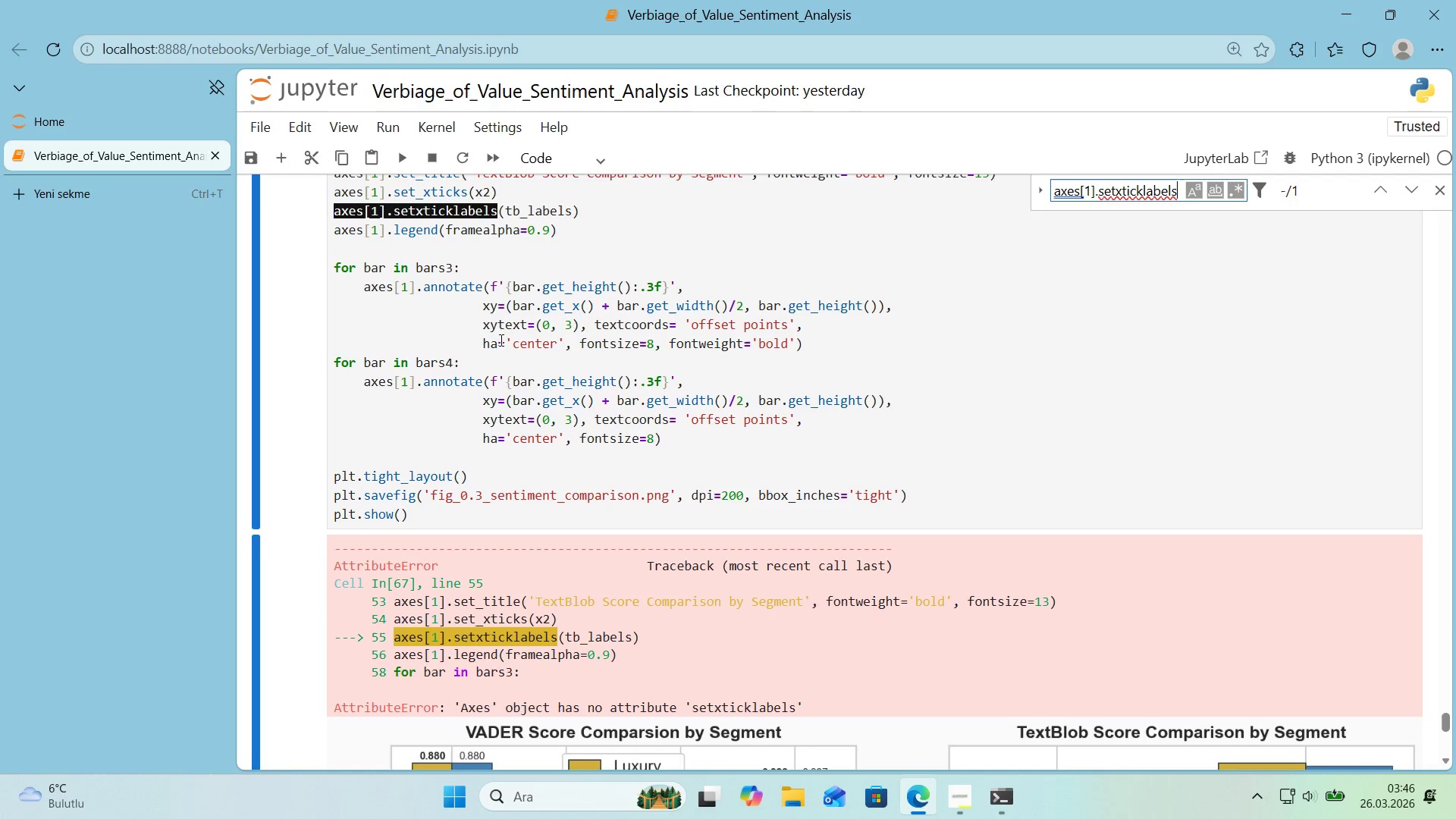 
left_click_drag(start_coordinate=[693, 704], to_coordinate=[794, 709])
 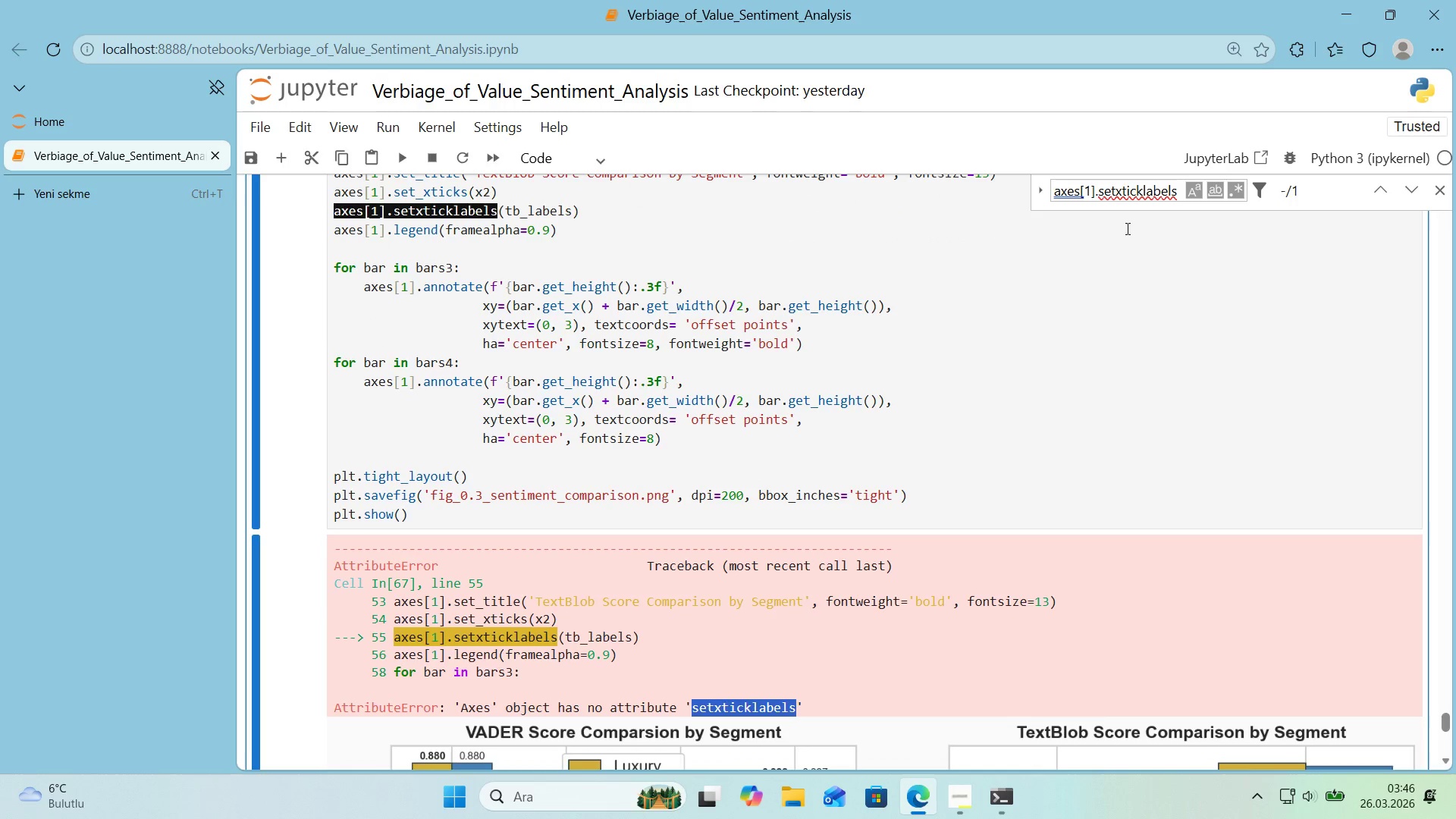 
key(Control+ControlLeft)
 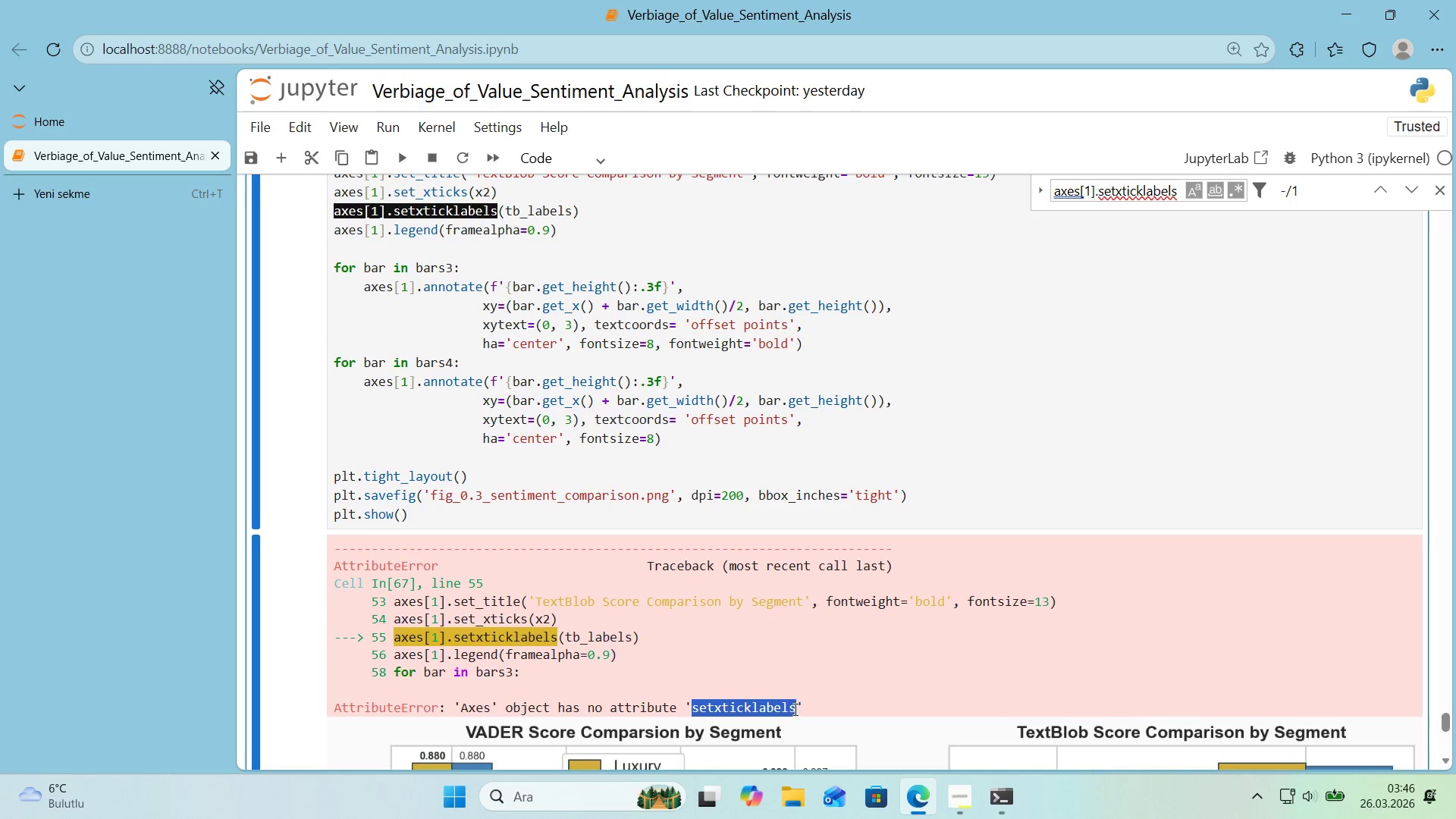 
key(Control+C)
 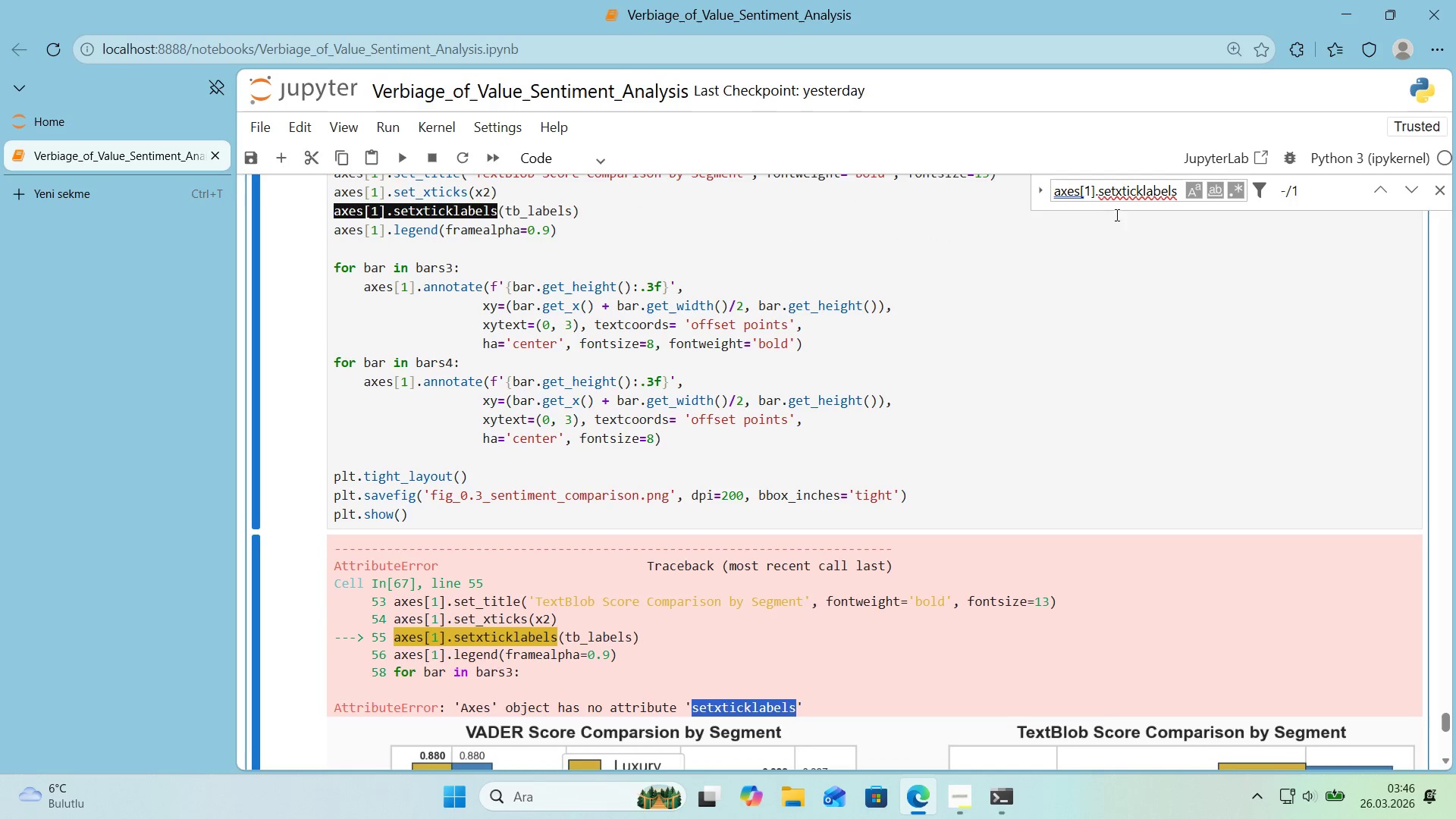 
left_click([1104, 199])
 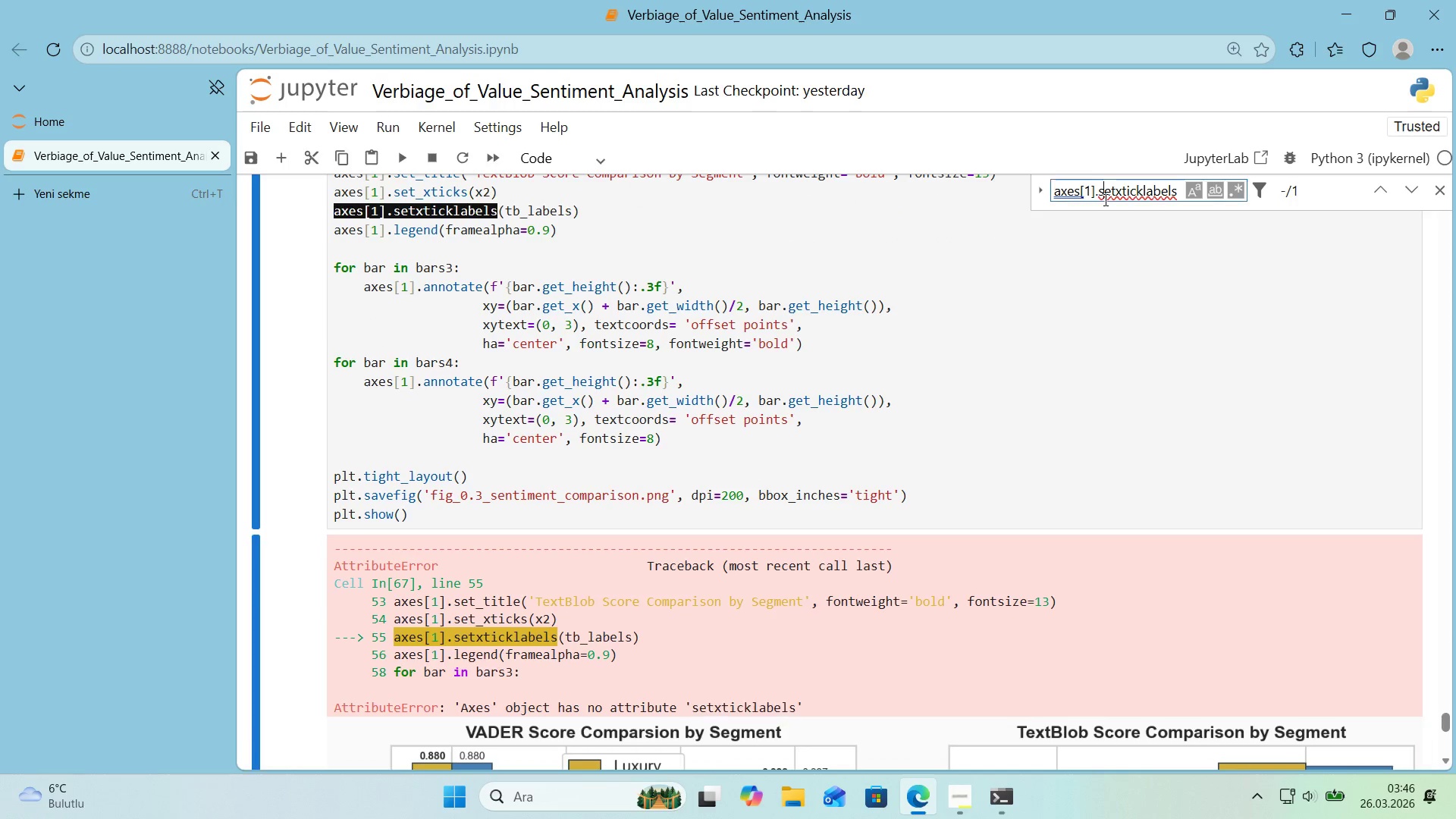 
key(Control+A)
 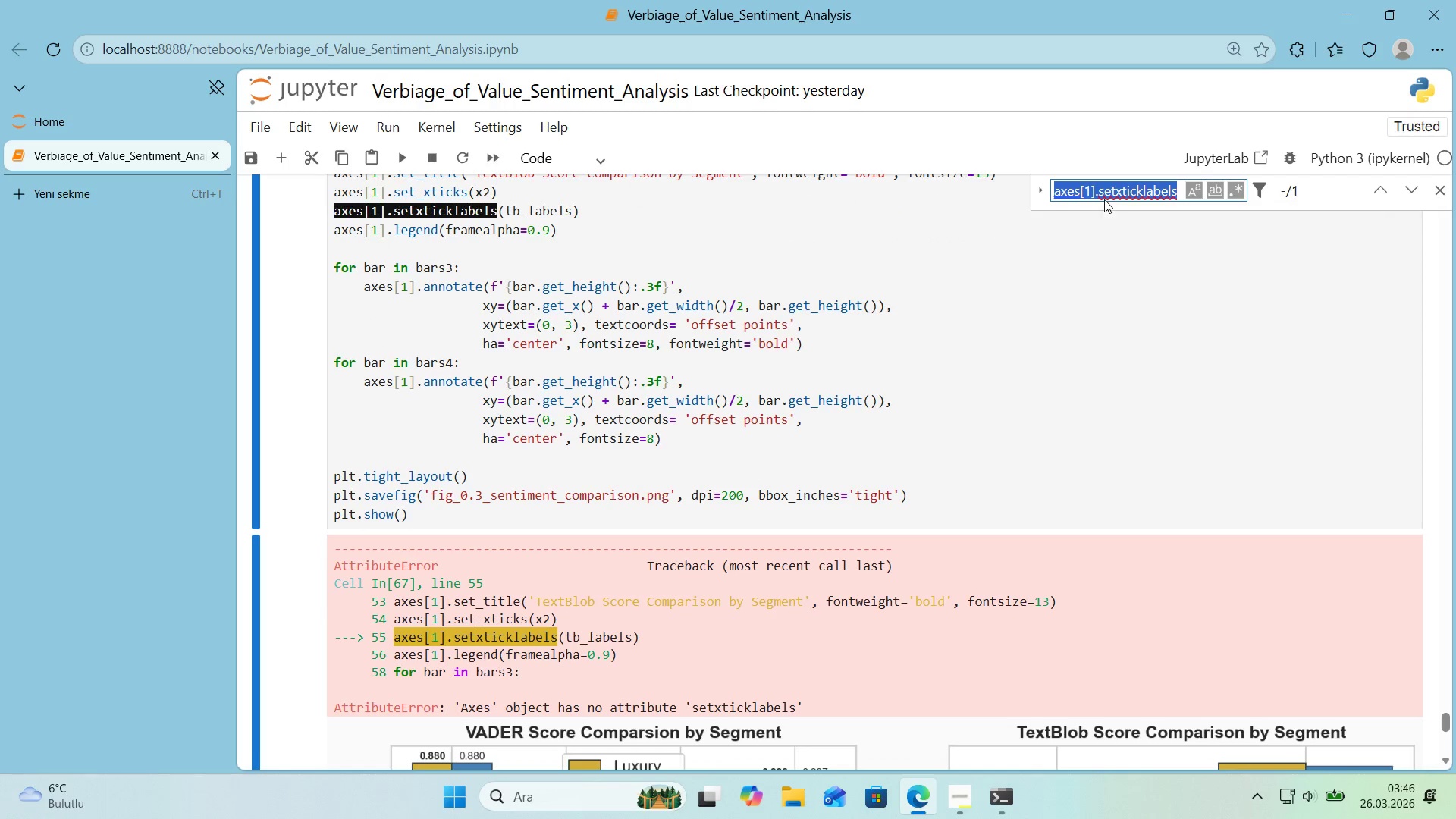 
key(Control+V)
 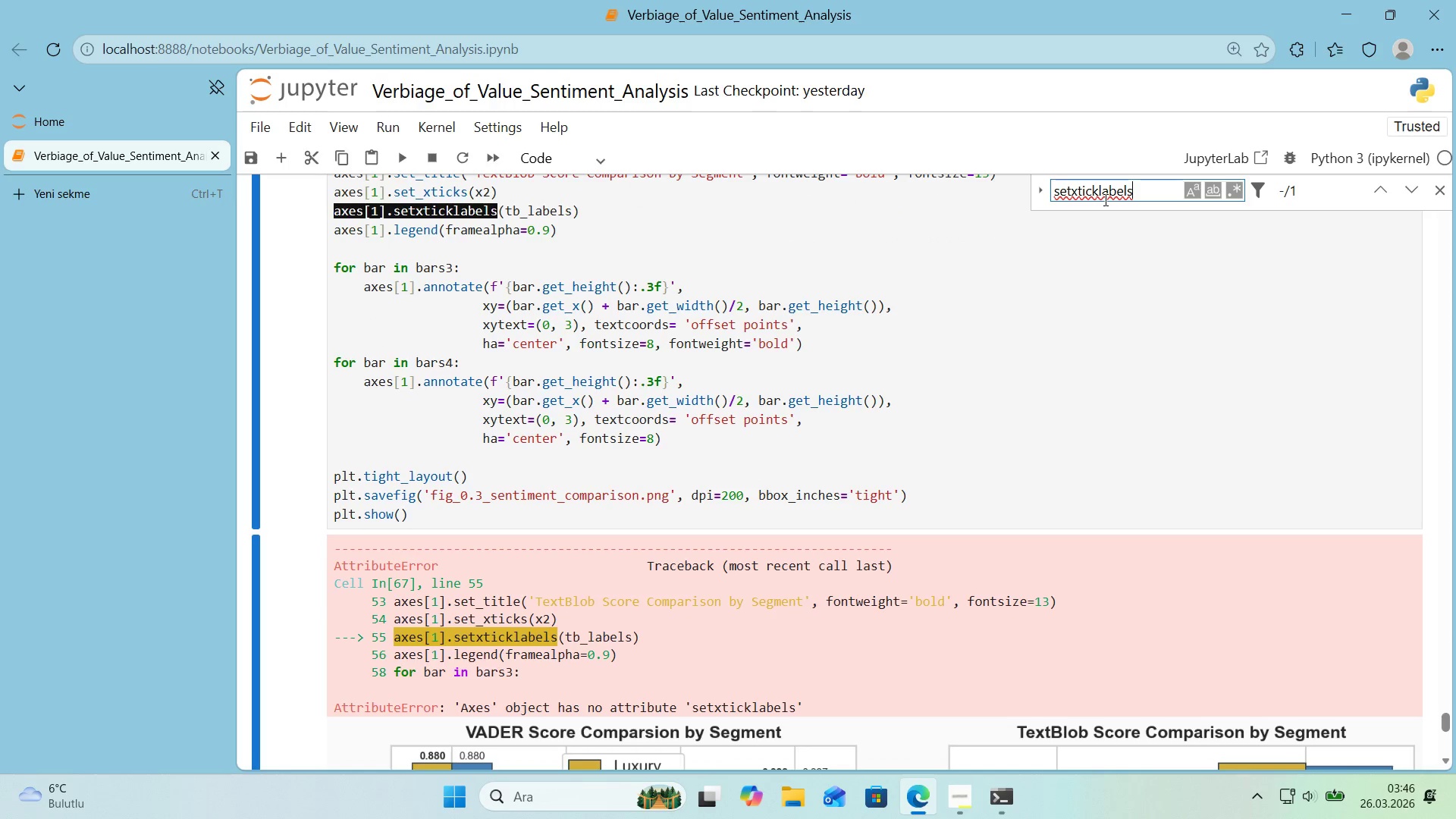 
key(Enter)
 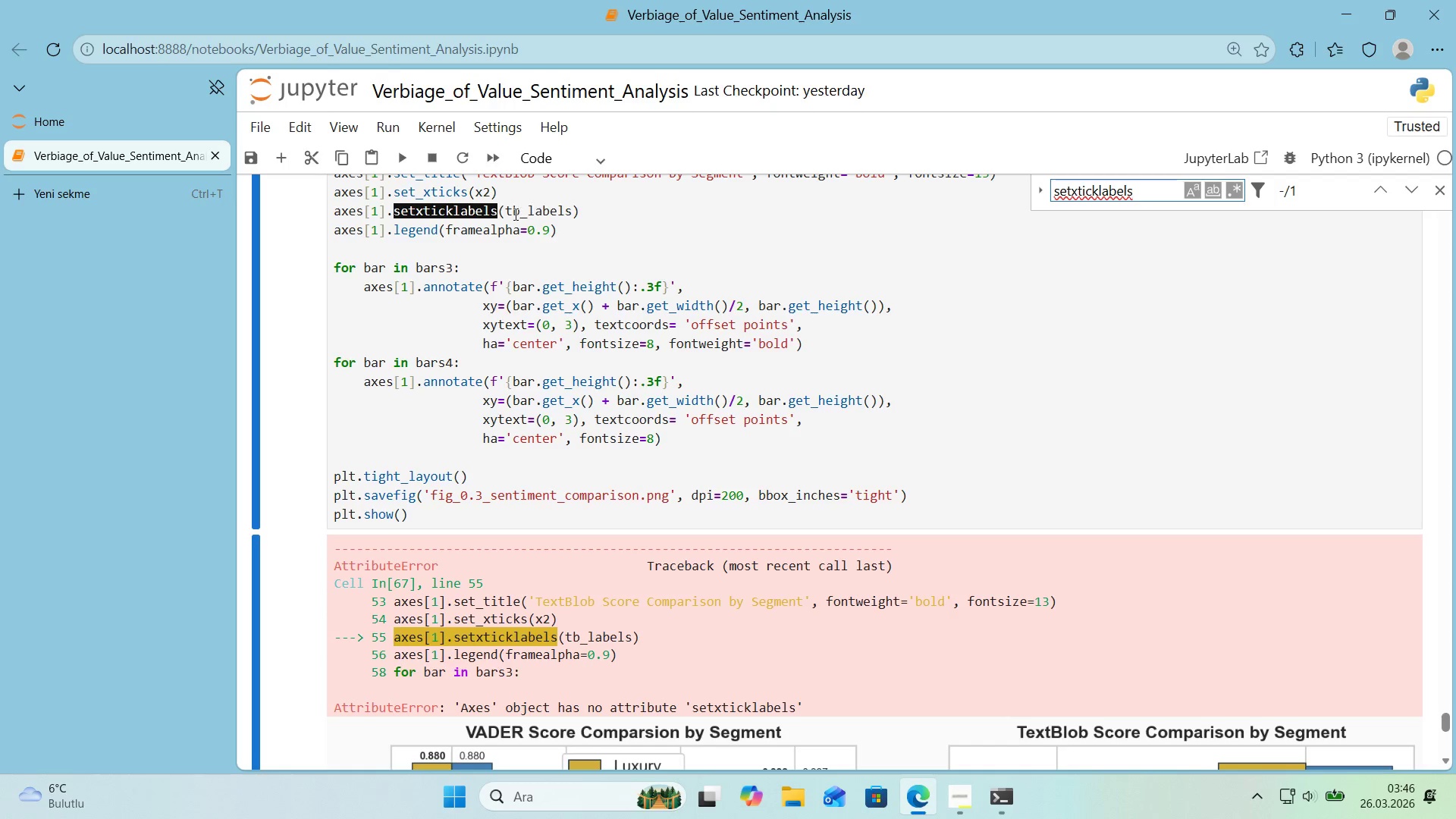 
scroll: coordinate [533, 231], scroll_direction: up, amount: 1.0
 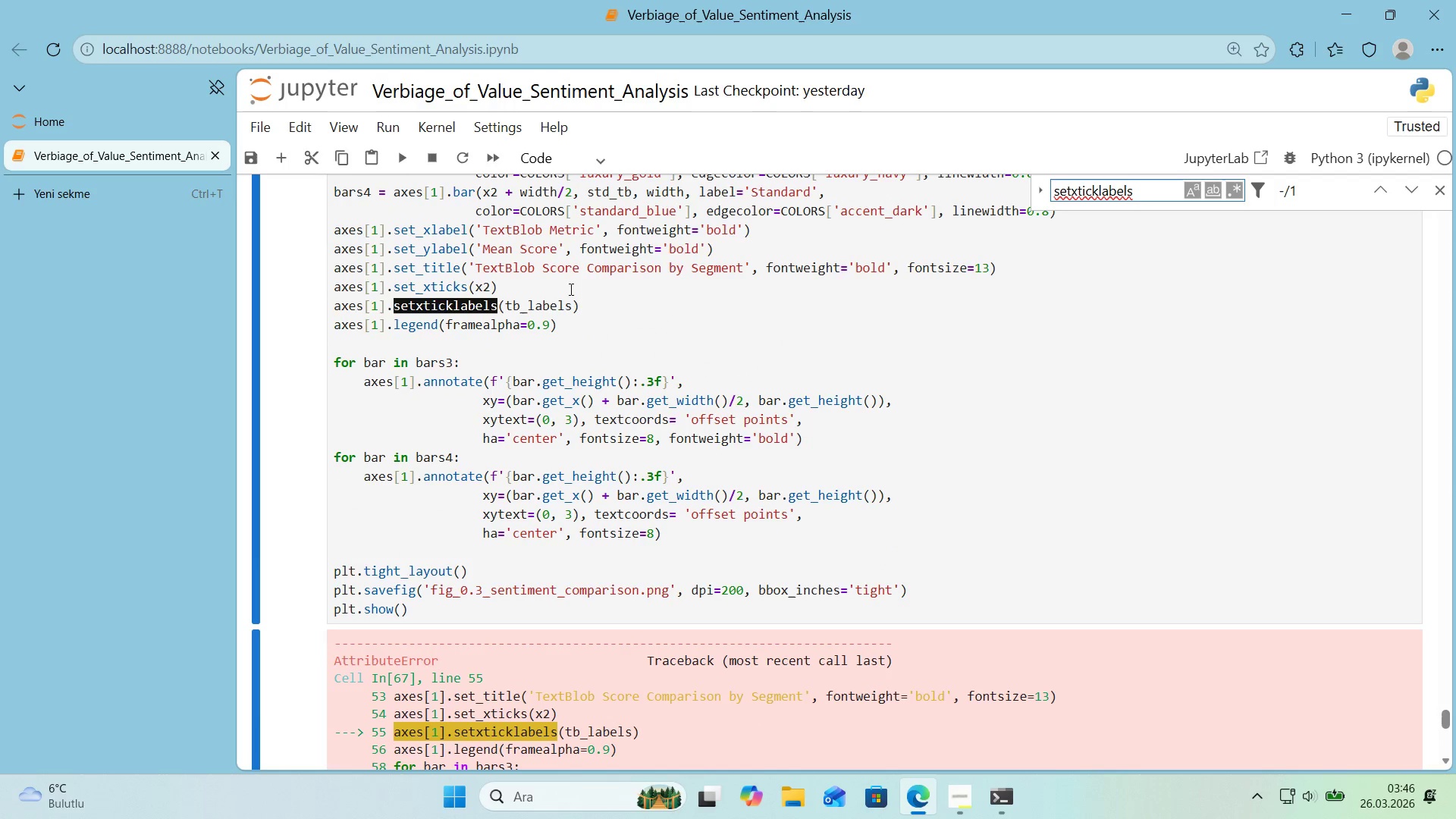 
wait(13.06)
 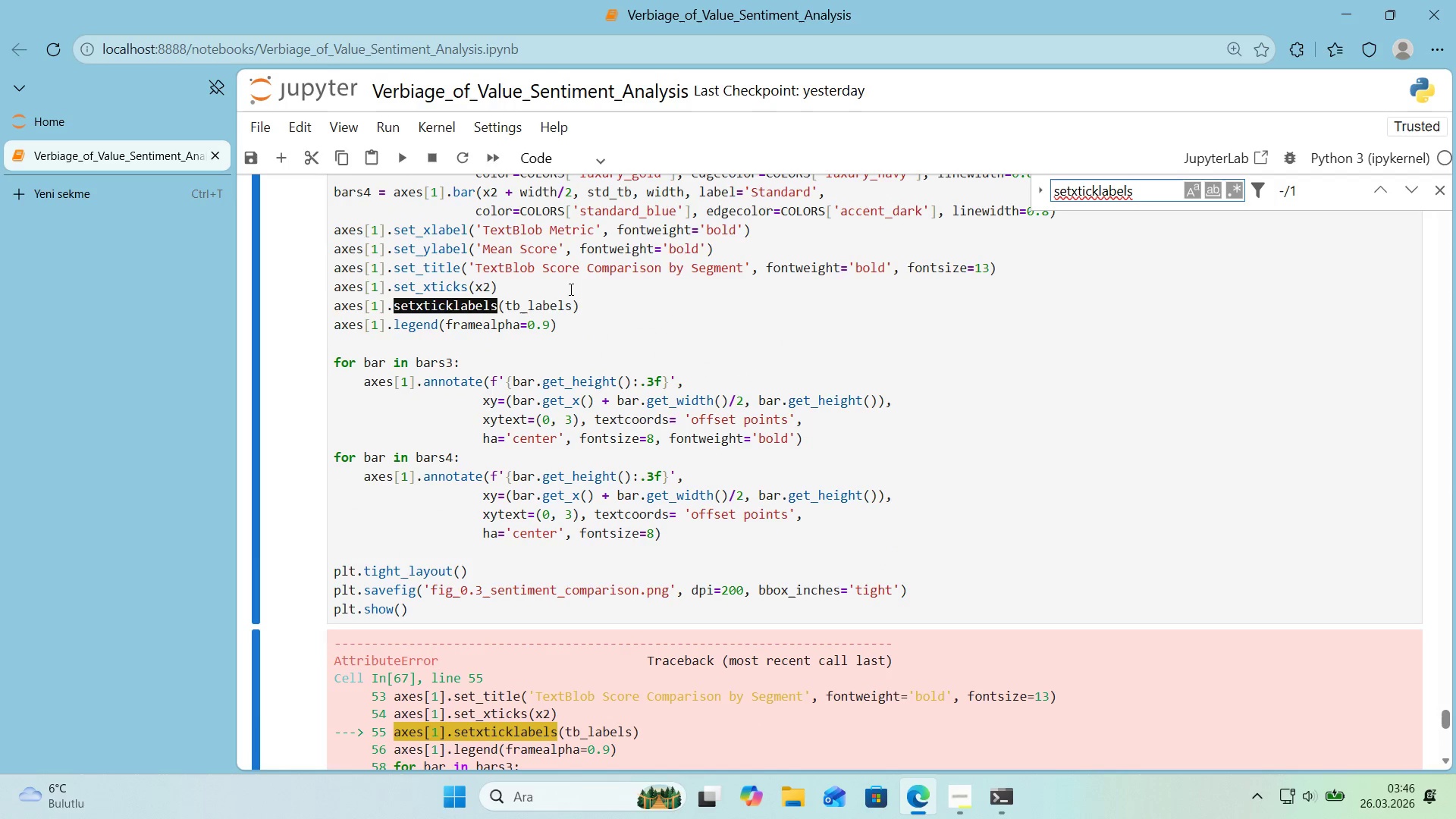 
left_click([413, 306])
 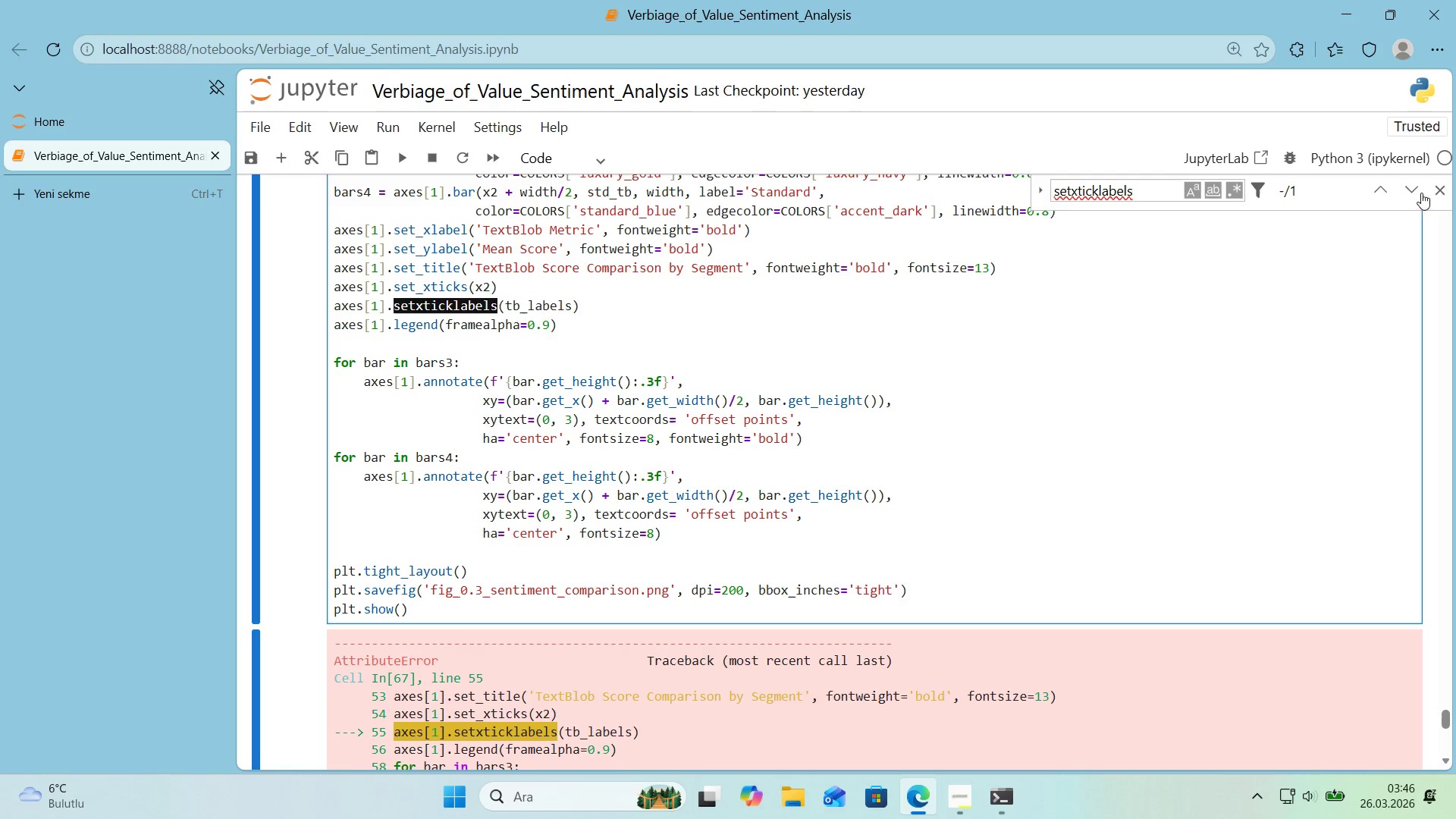 
left_click([1437, 193])
 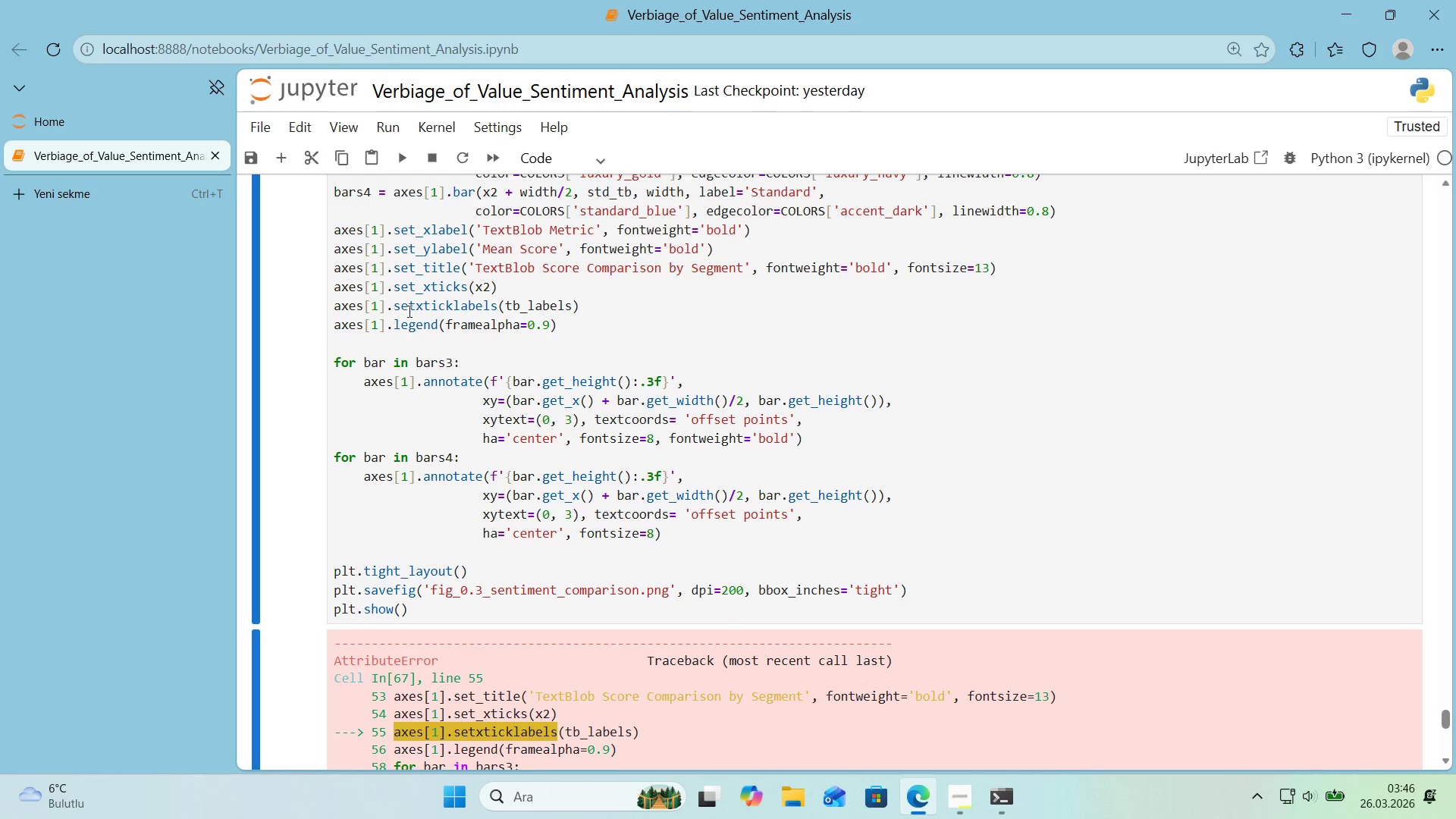 
left_click([414, 306])
 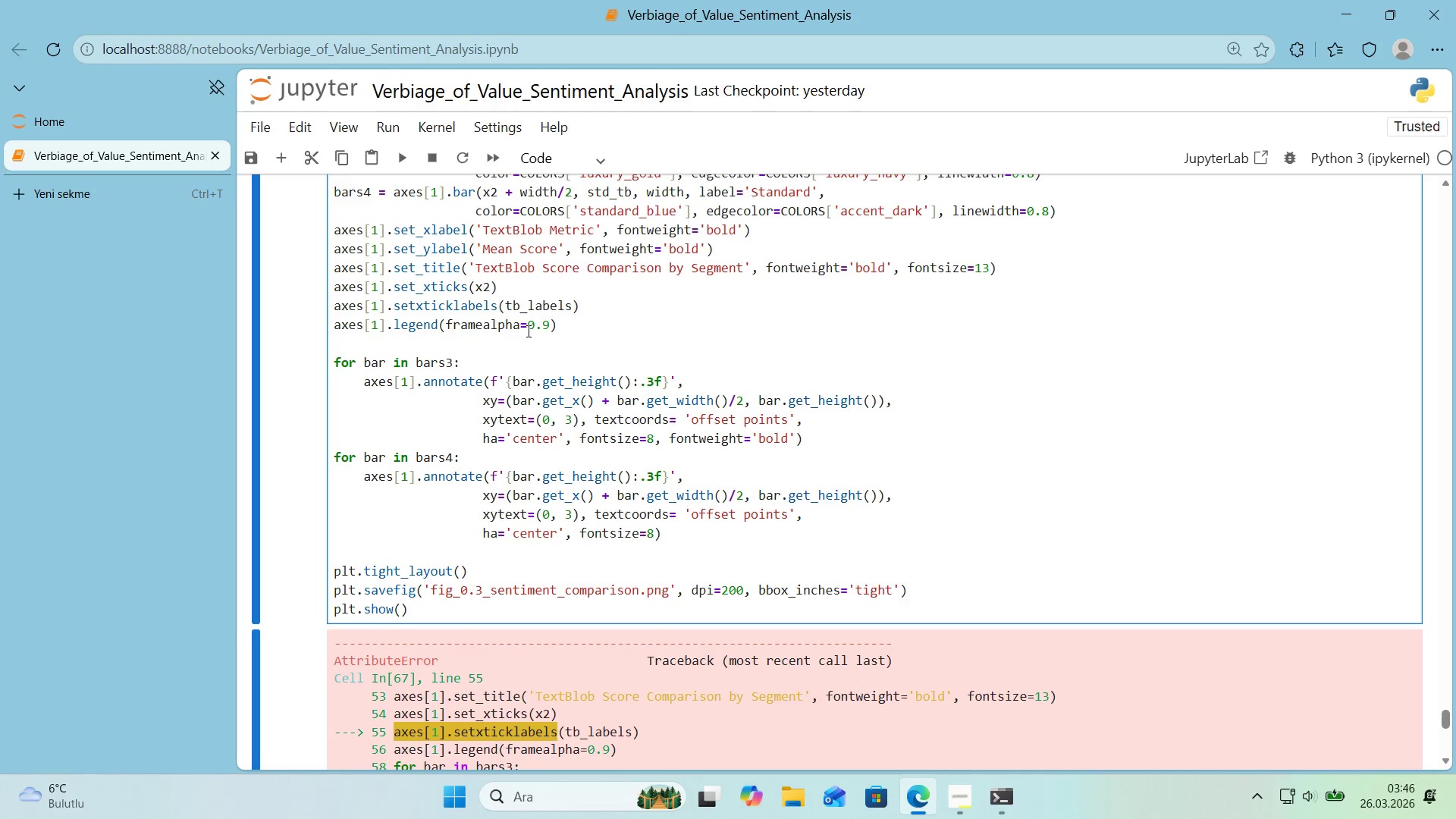 
key(Shift+ShiftRight)
 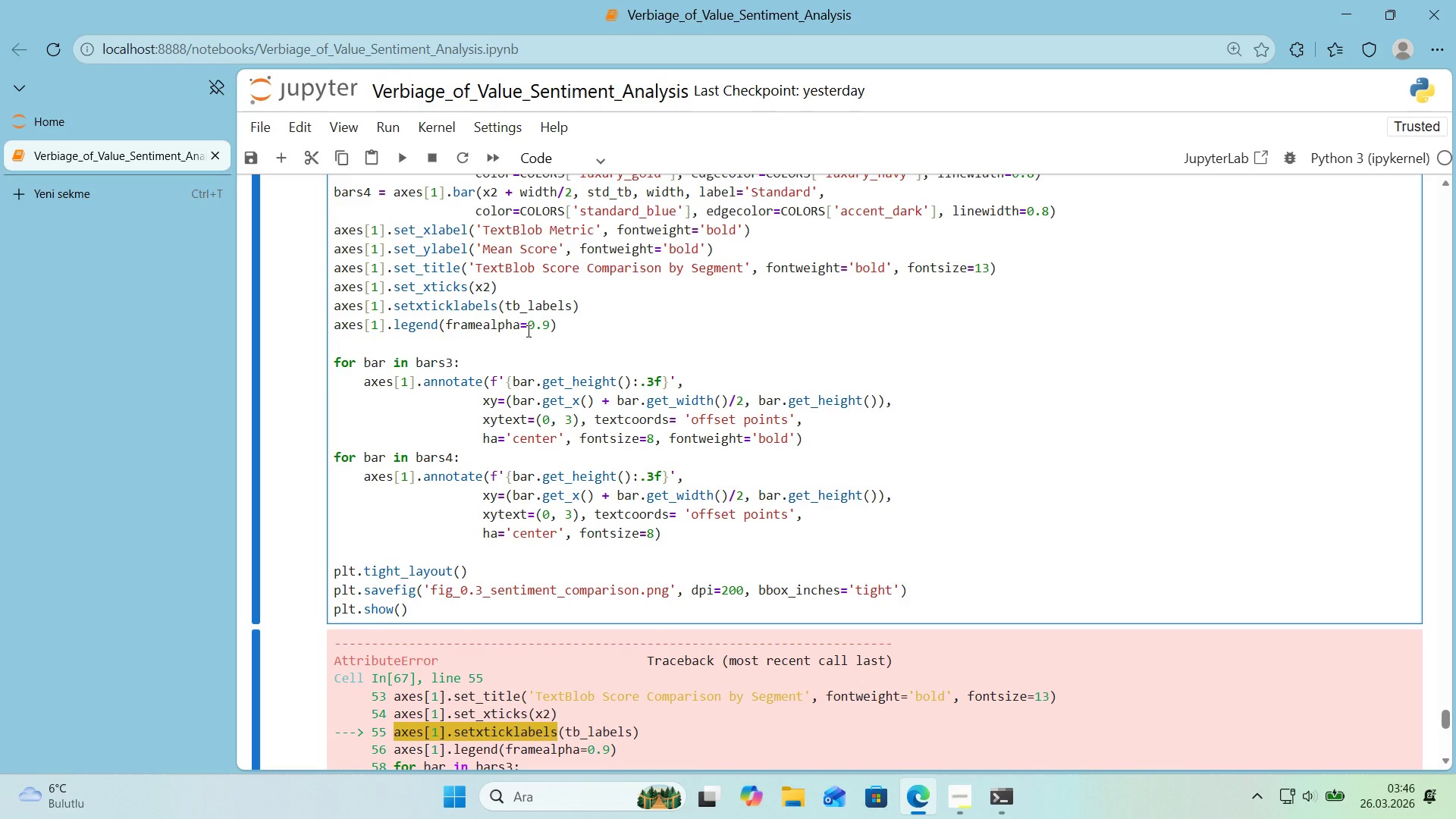 
key(Shift+ShiftRight)
 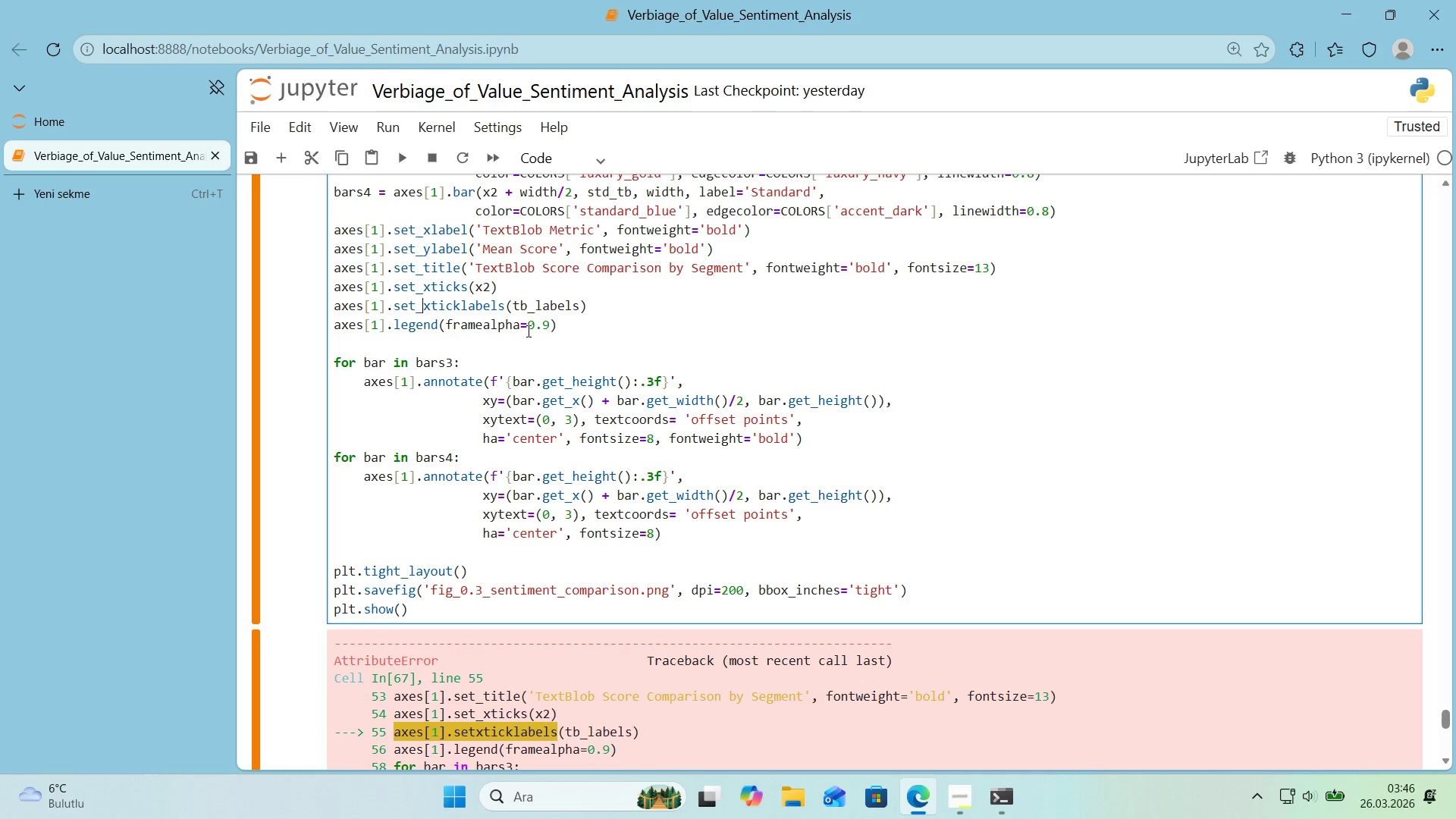 
key(Shift+Minus)
 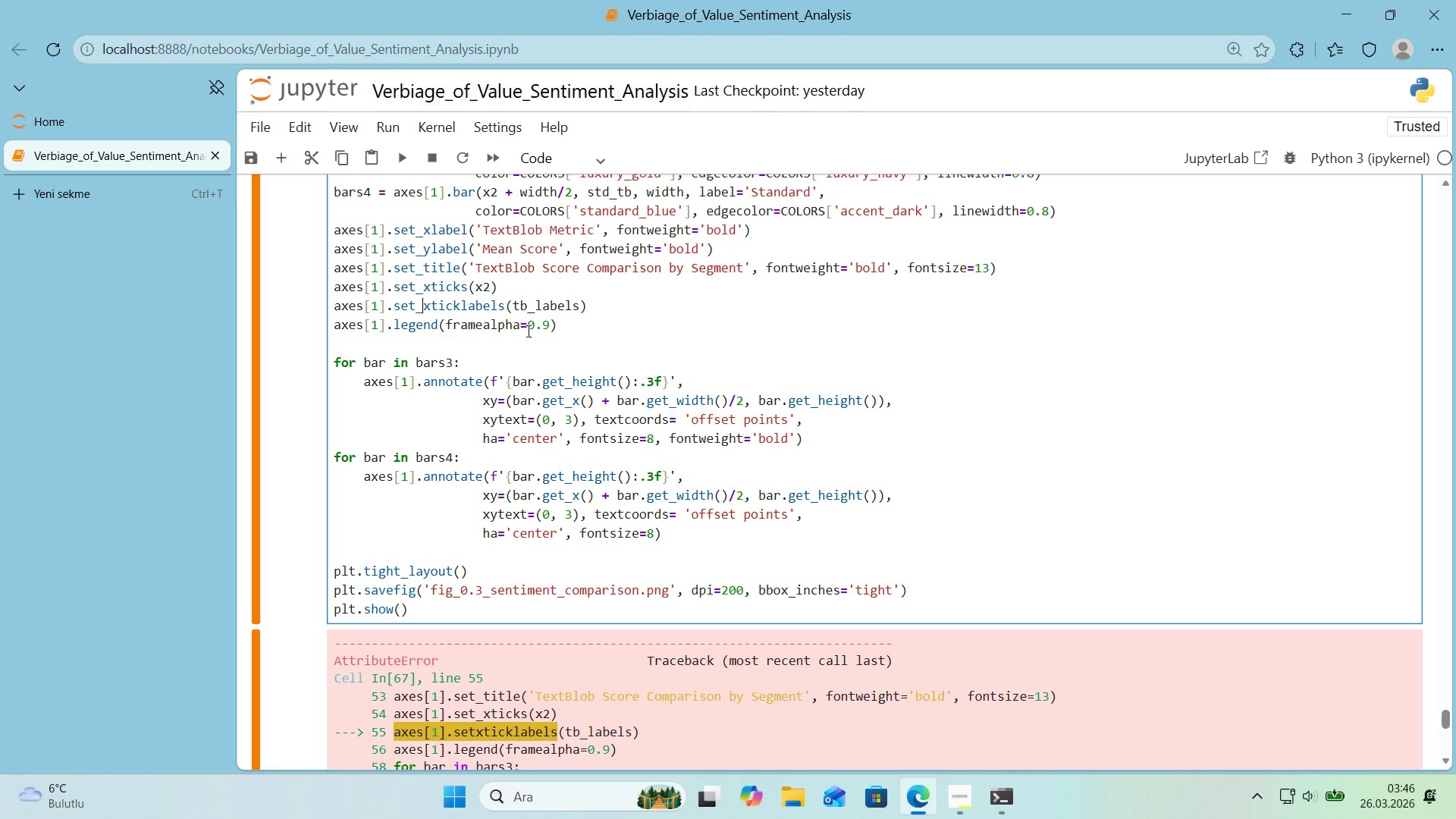 
key(Shift+Enter)
 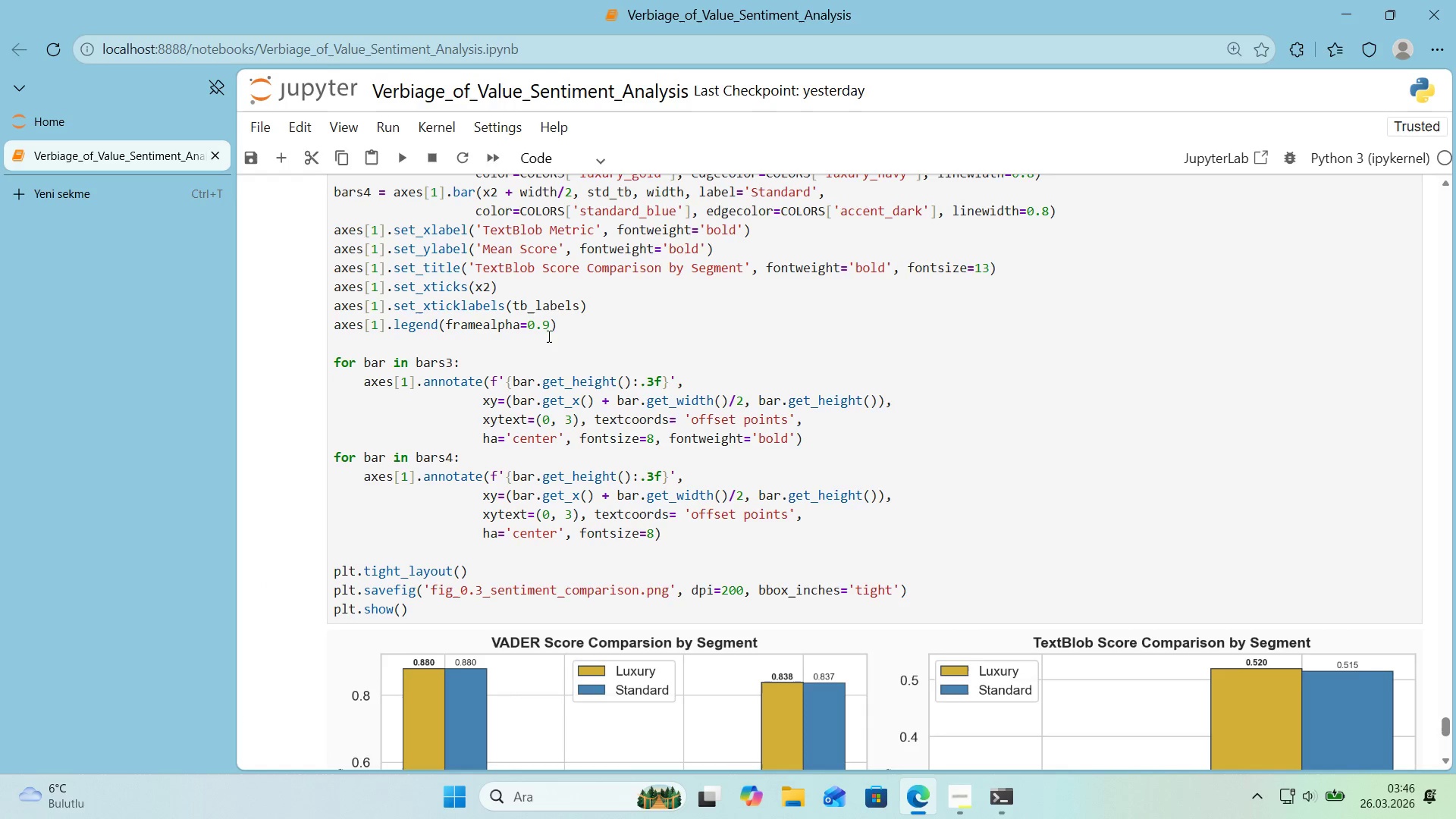 
scroll: coordinate [549, 337], scroll_direction: down, amount: 3.0
 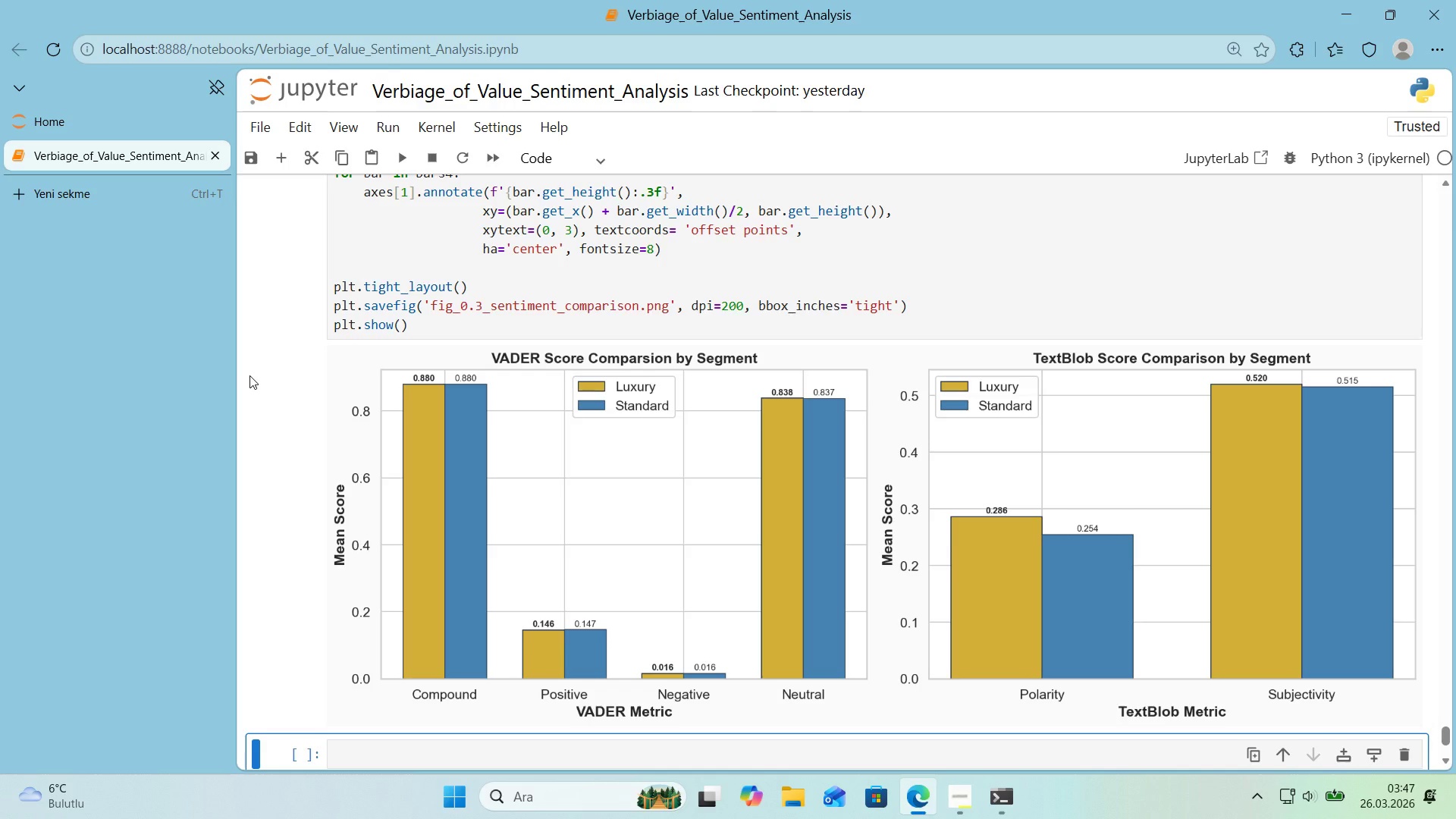 
wait(50.48)
 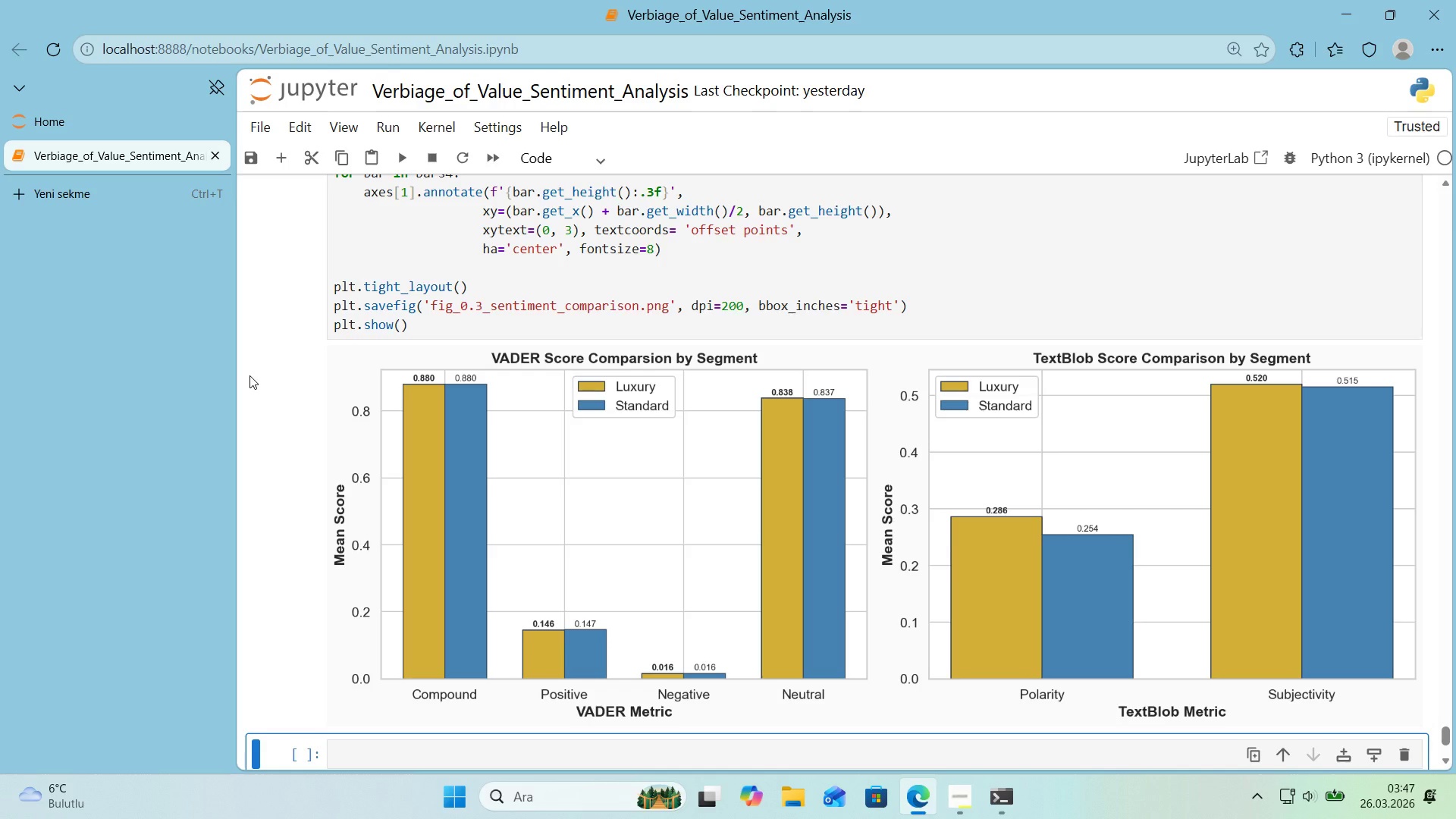 
scroll: coordinate [351, 355], scroll_direction: down, amount: 1.0
 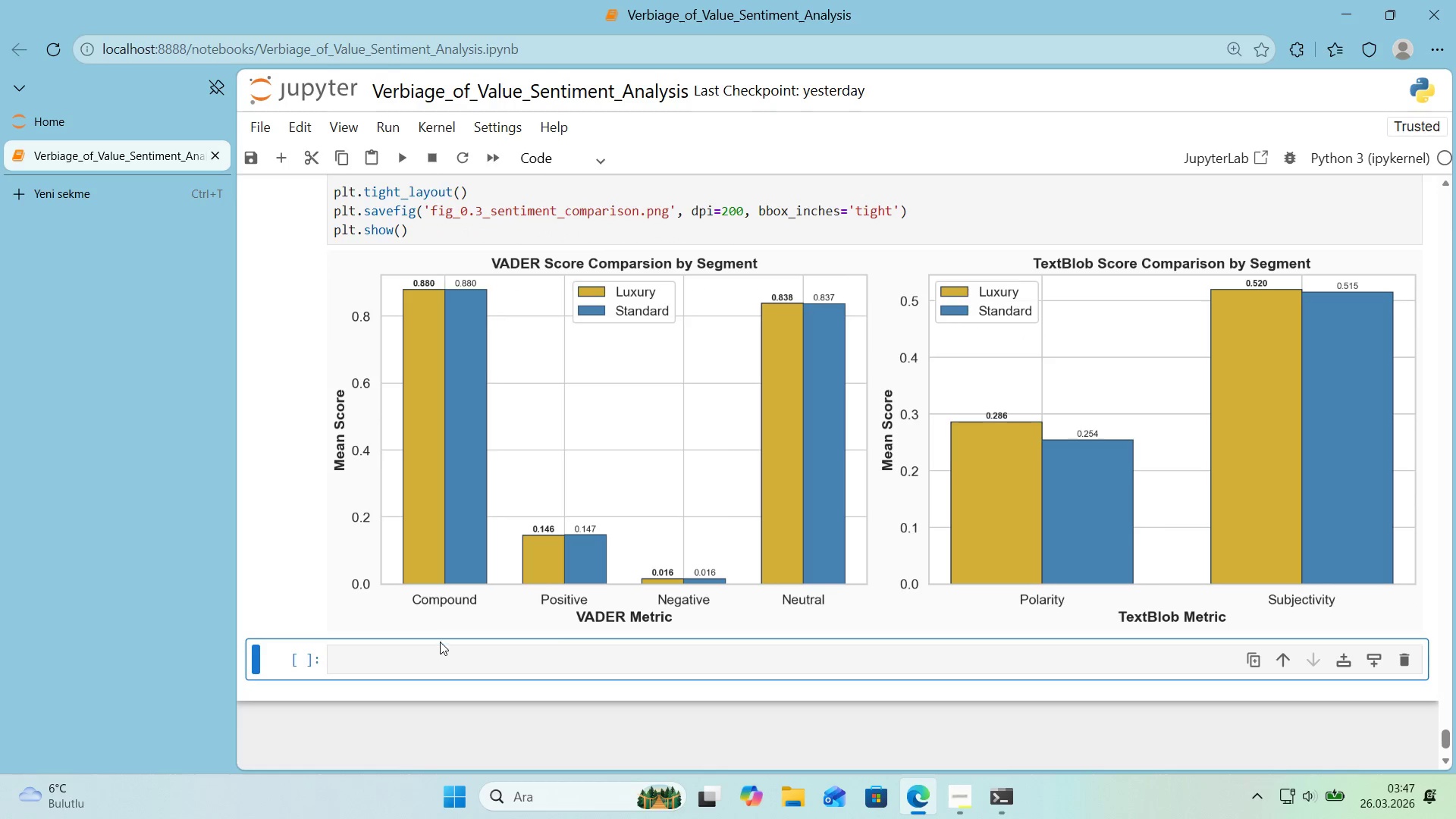 
left_click([441, 662])
 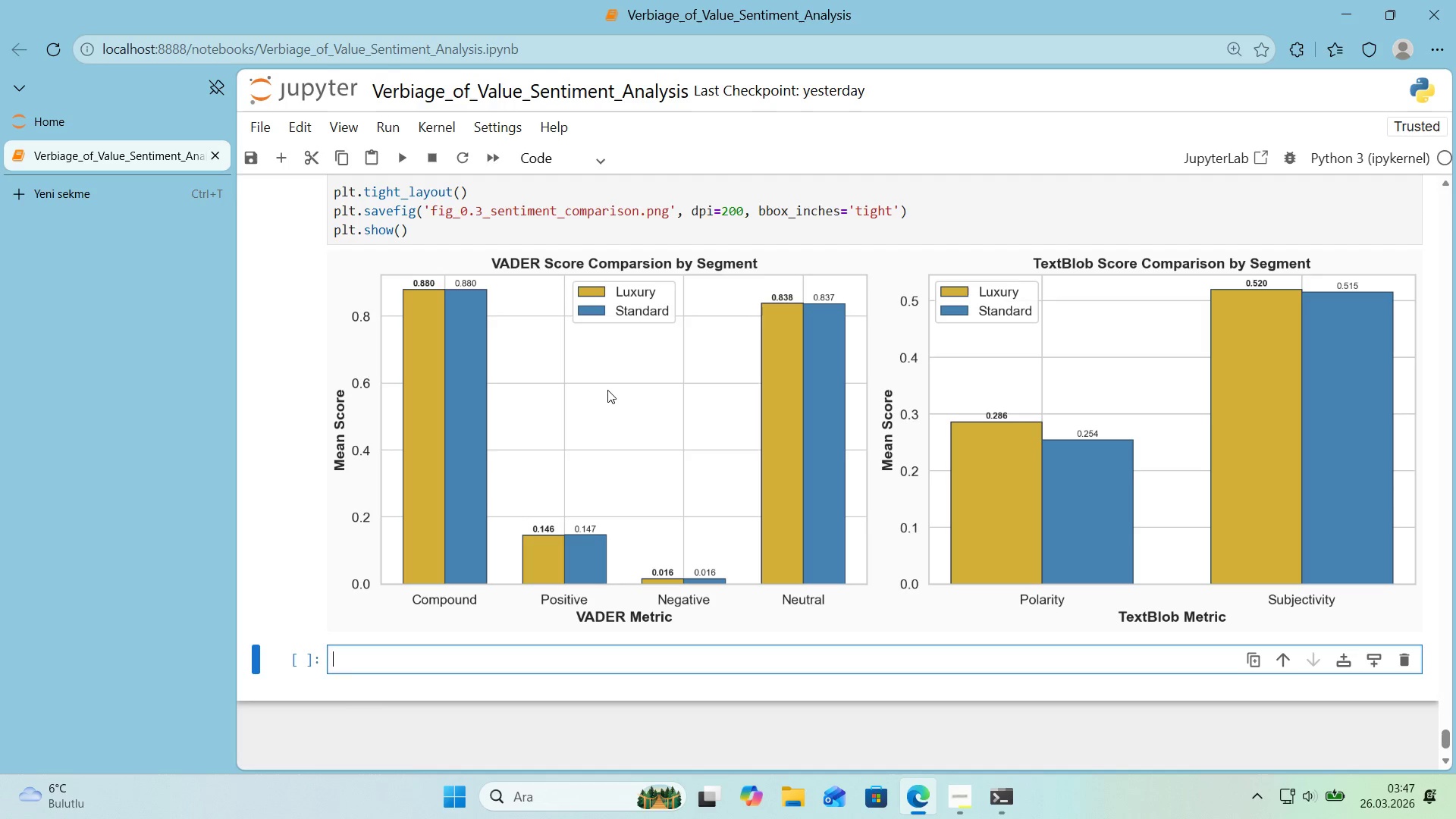 
wait(24.24)
 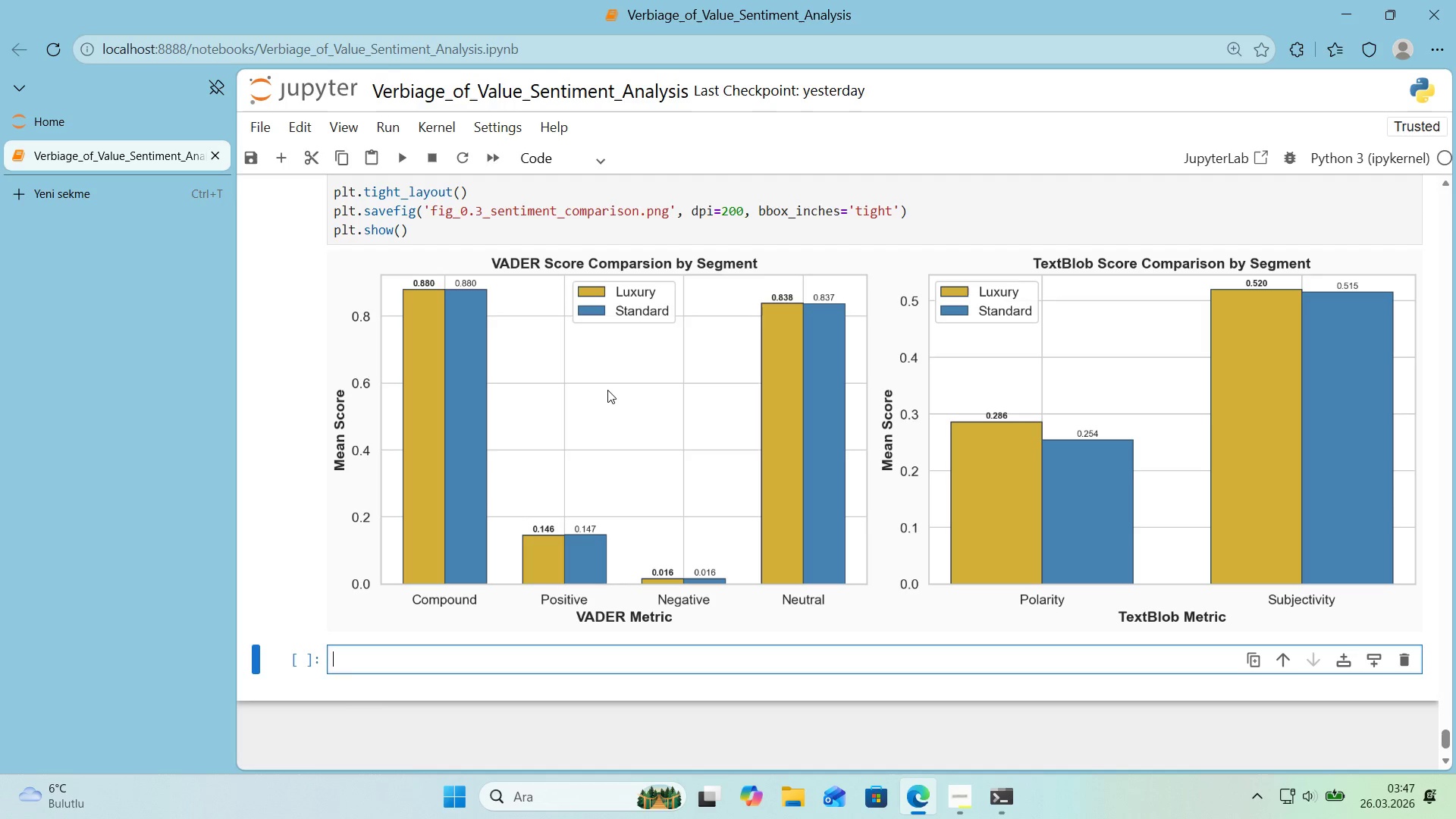 
scroll: coordinate [608, 390], scroll_direction: up, amount: 34.0
 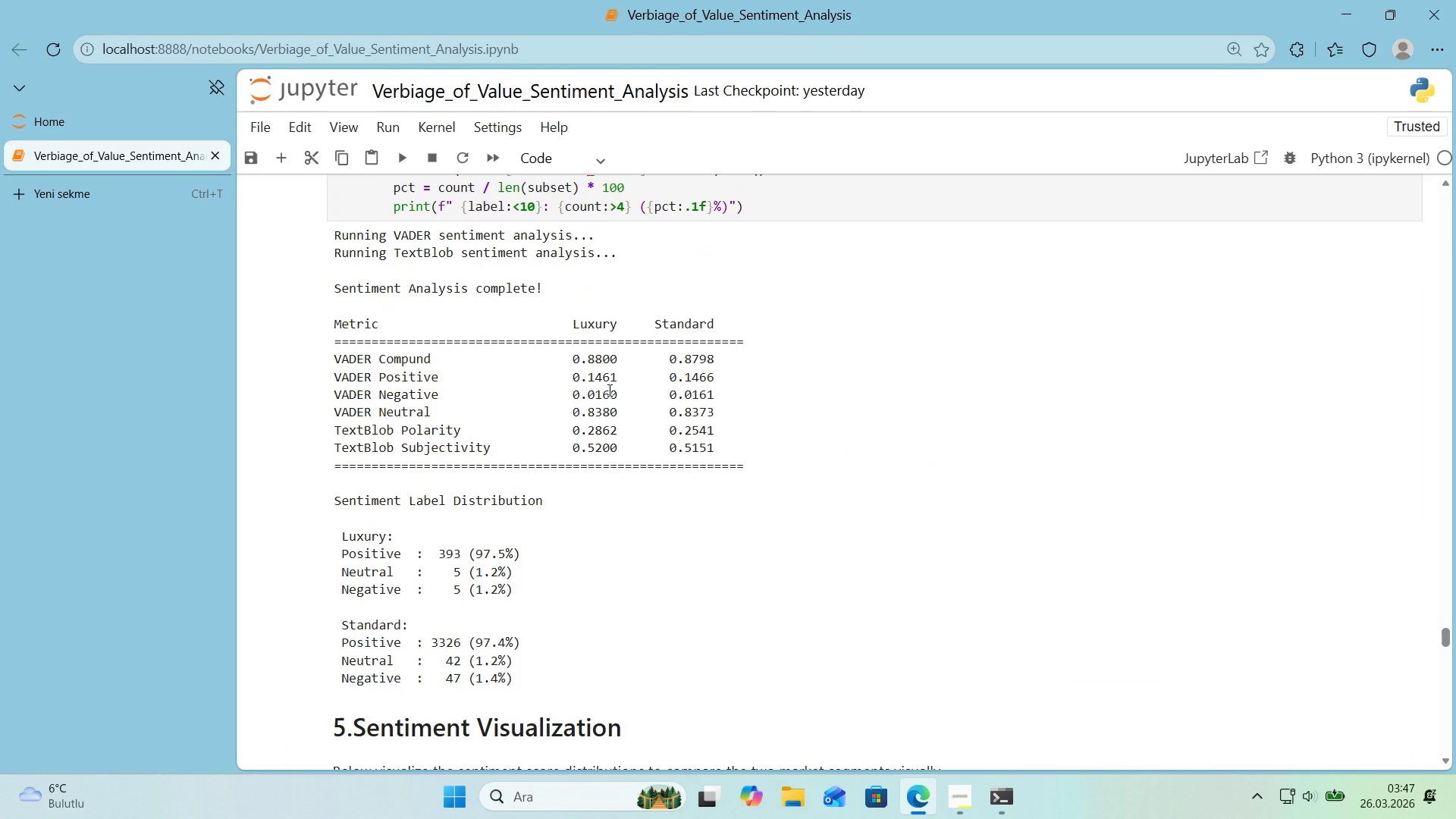 
scroll: coordinate [605, 390], scroll_direction: down, amount: 37.0
 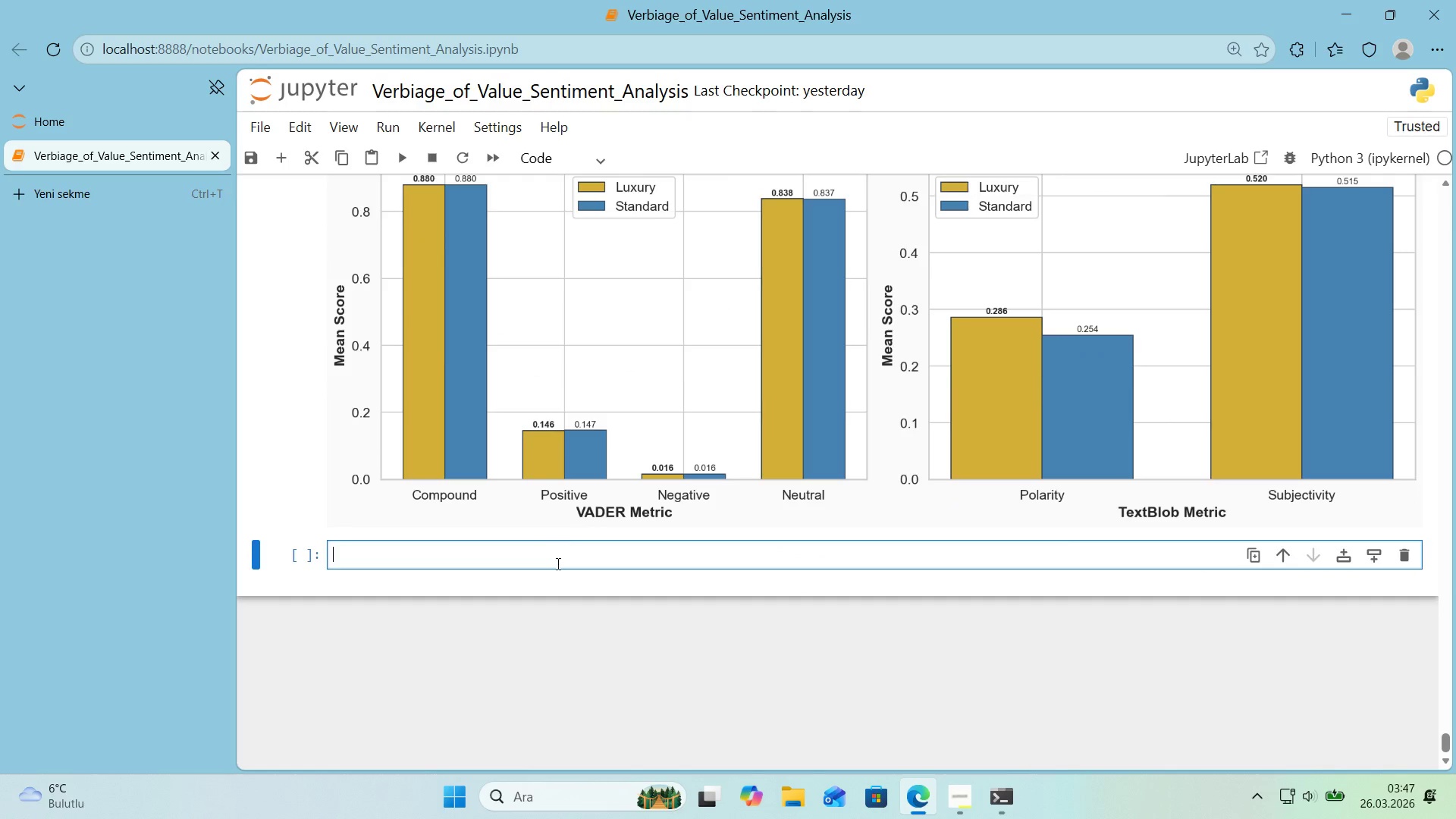 
left_click([560, 569])
 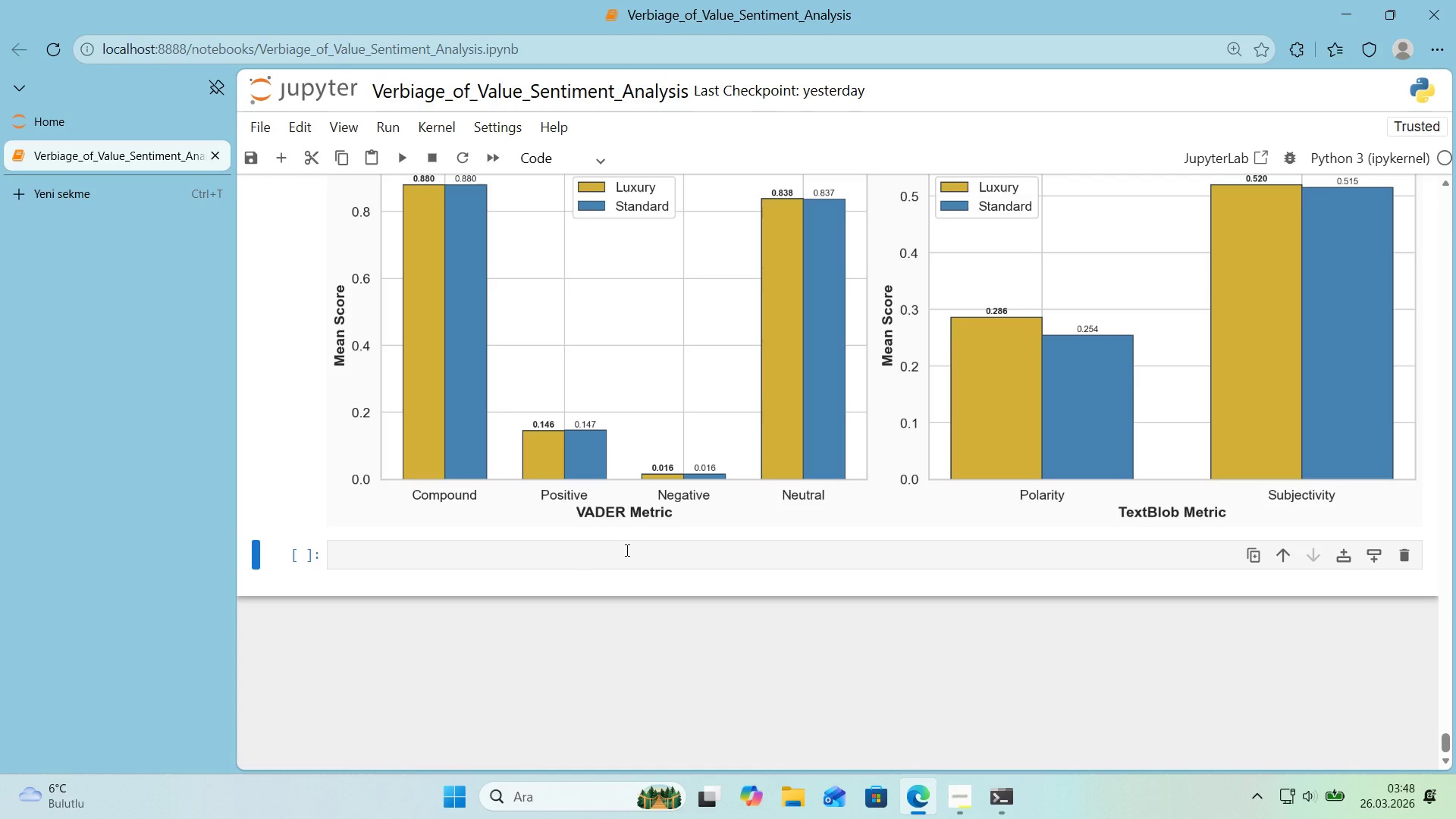 
wait(22.22)
 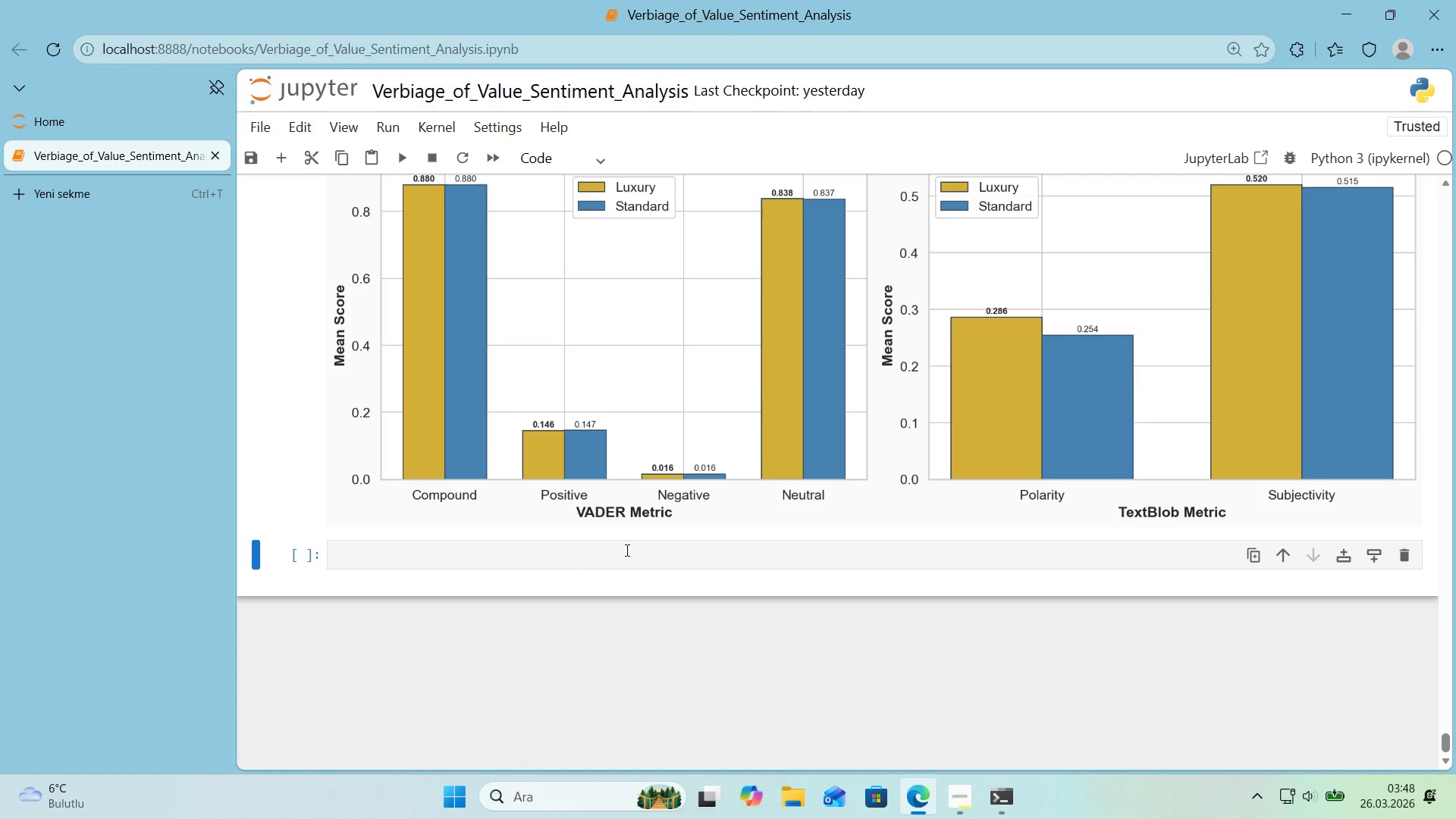 
left_click([567, 554])
 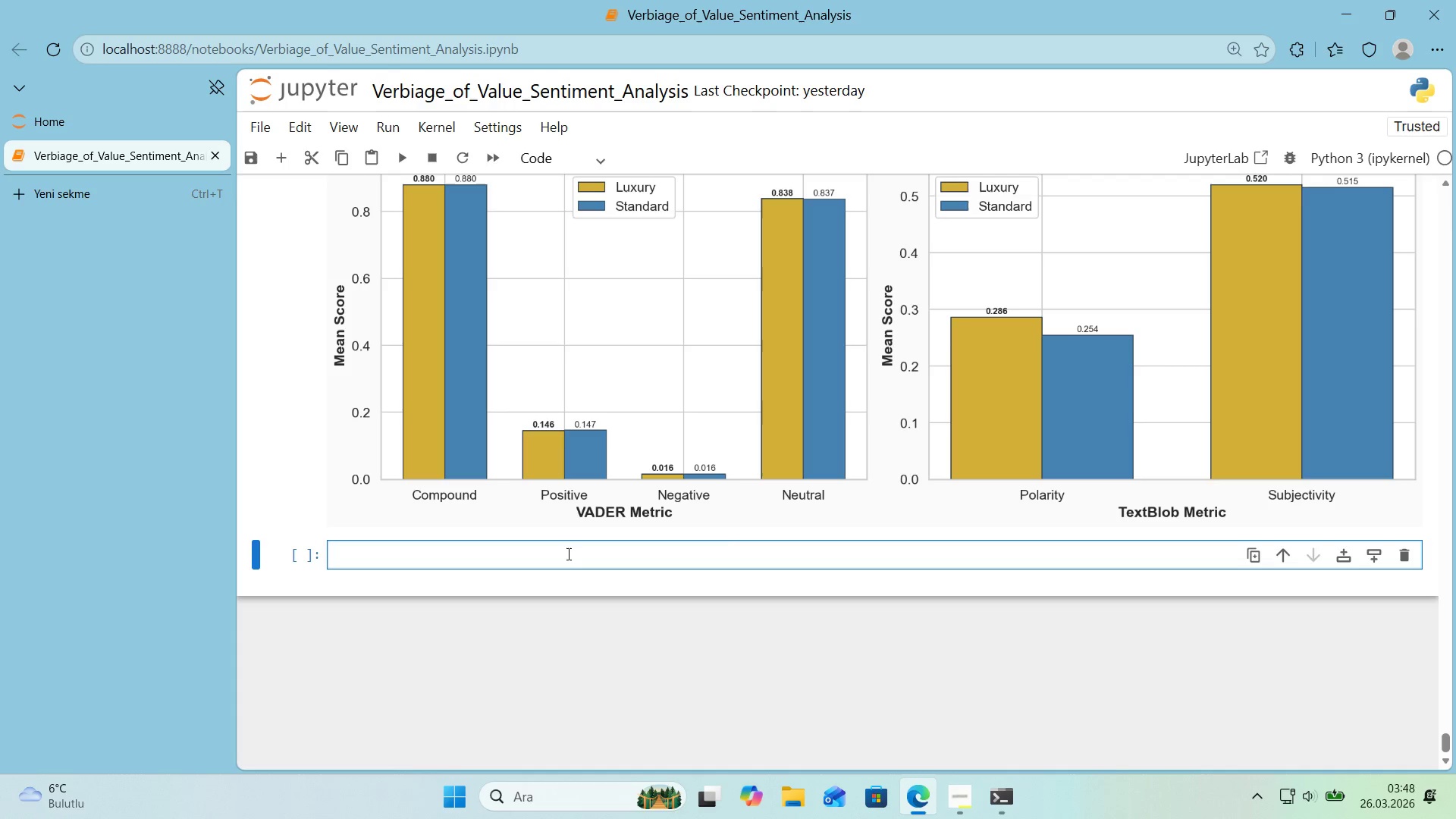 
wait(13.27)
 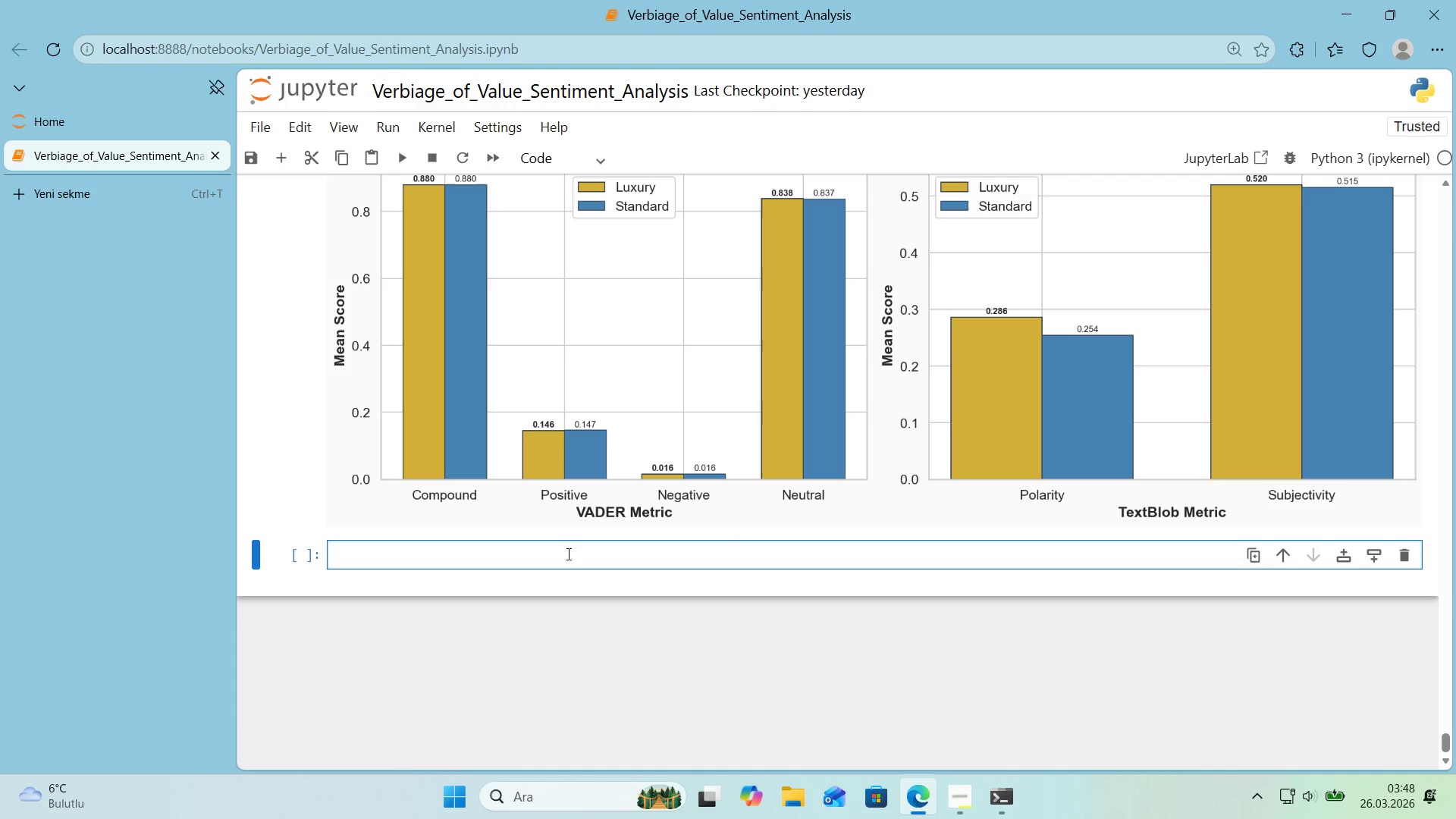 
left_click([579, 158])
 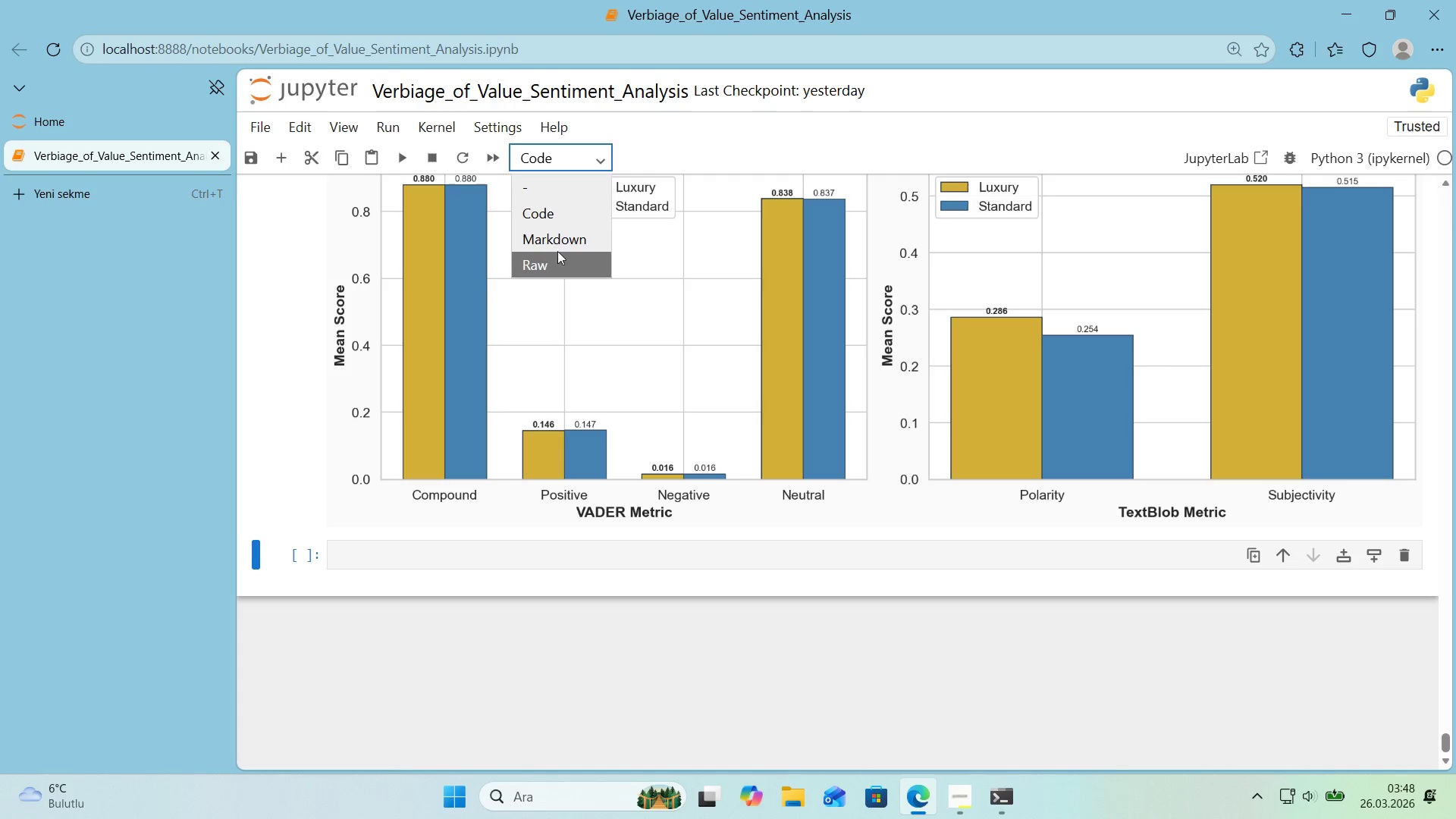 
scroll: coordinate [416, 617], scroll_direction: down, amount: 1.0
 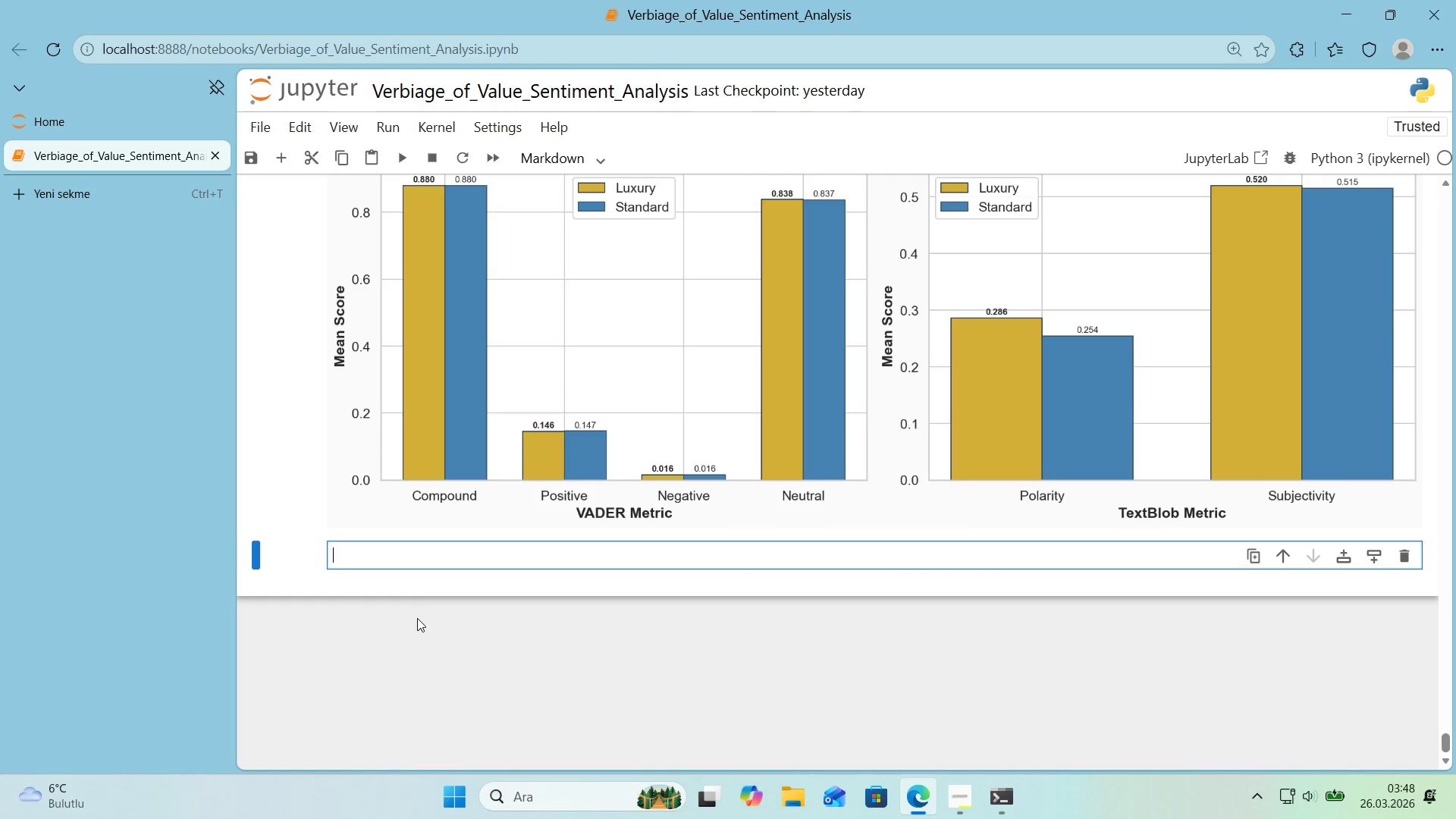 
left_click([558, 249])
 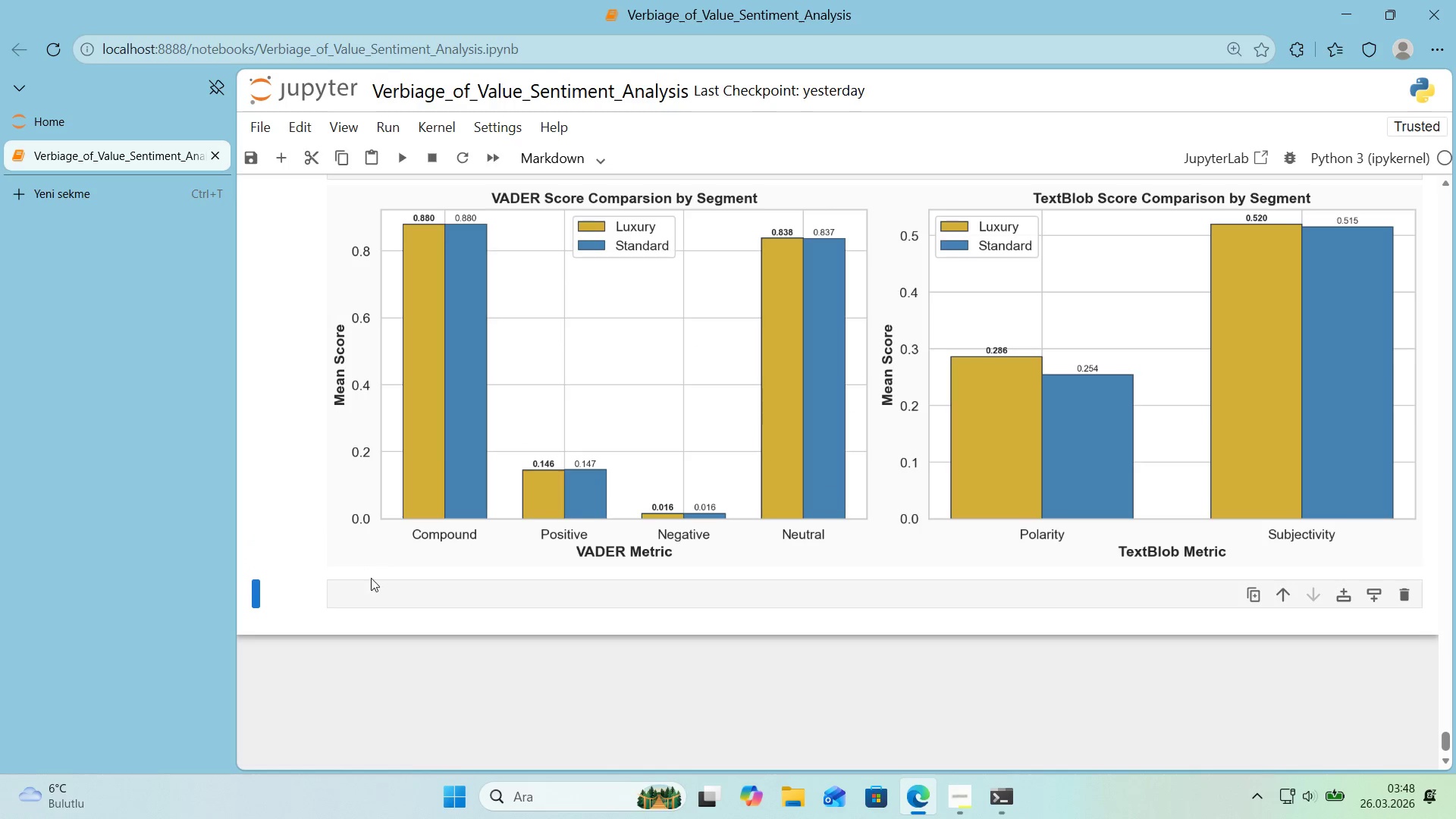 
left_click([368, 585])
 